 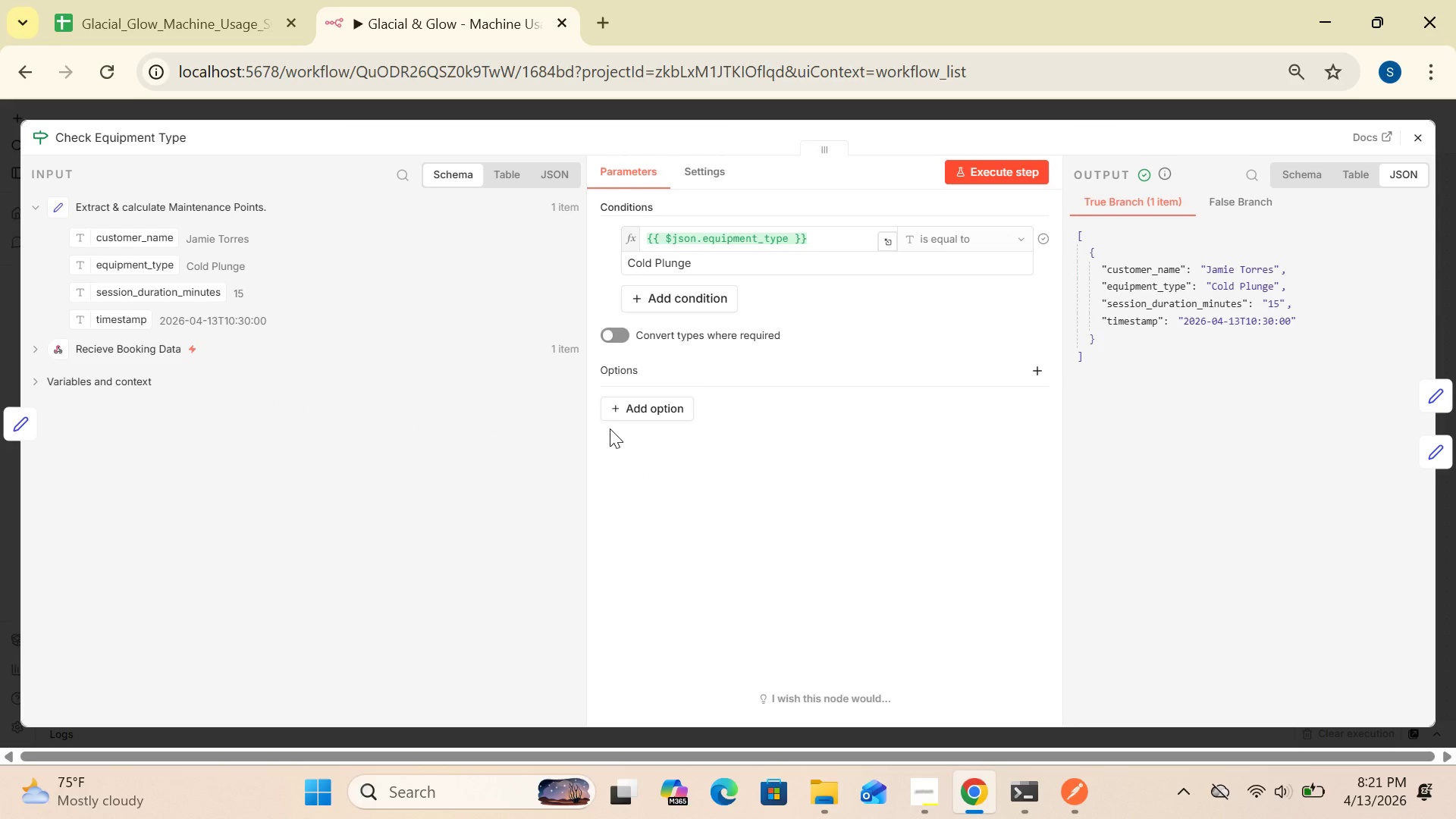 
left_click([1414, 145])
 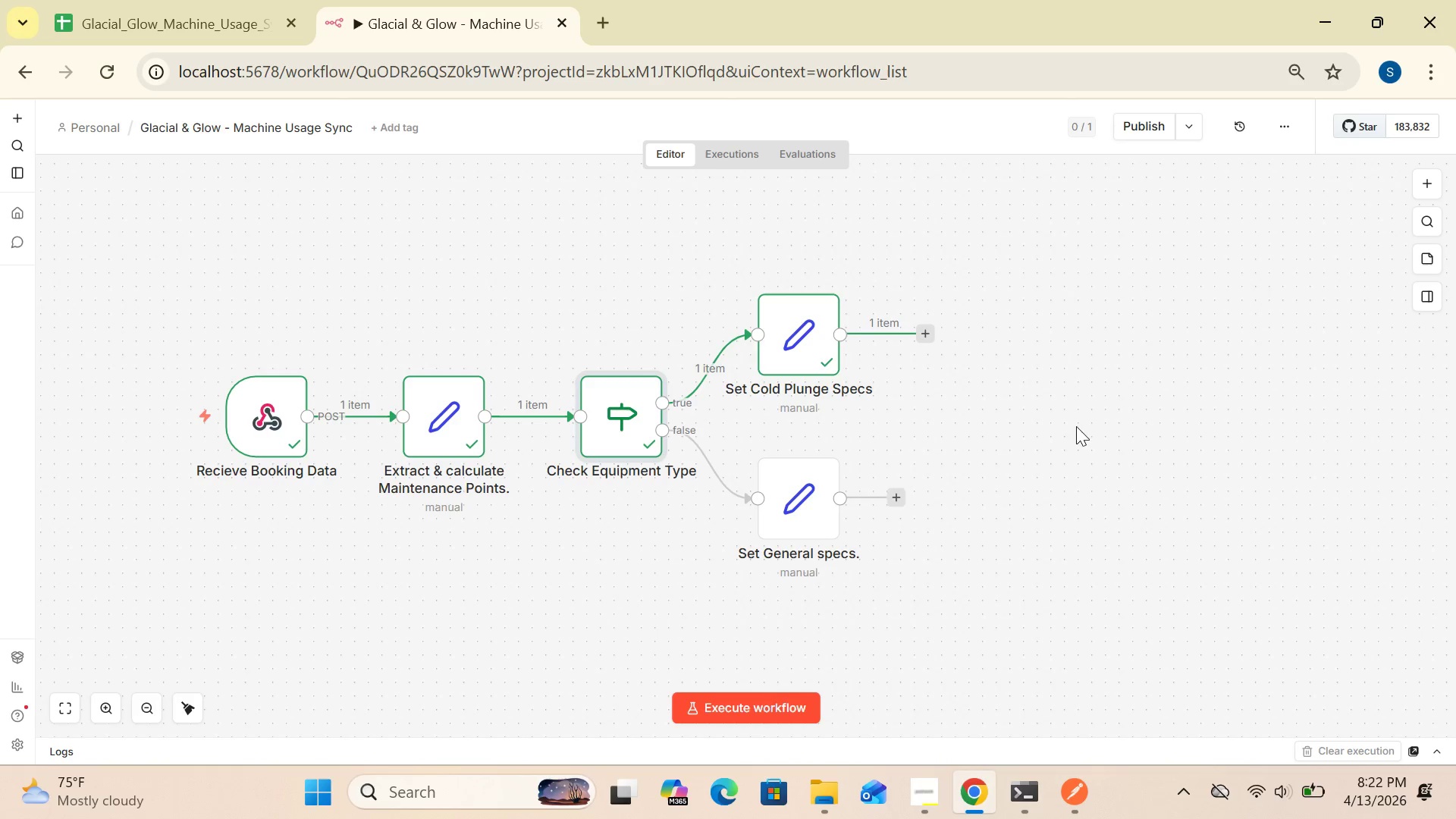 
wait(9.81)
 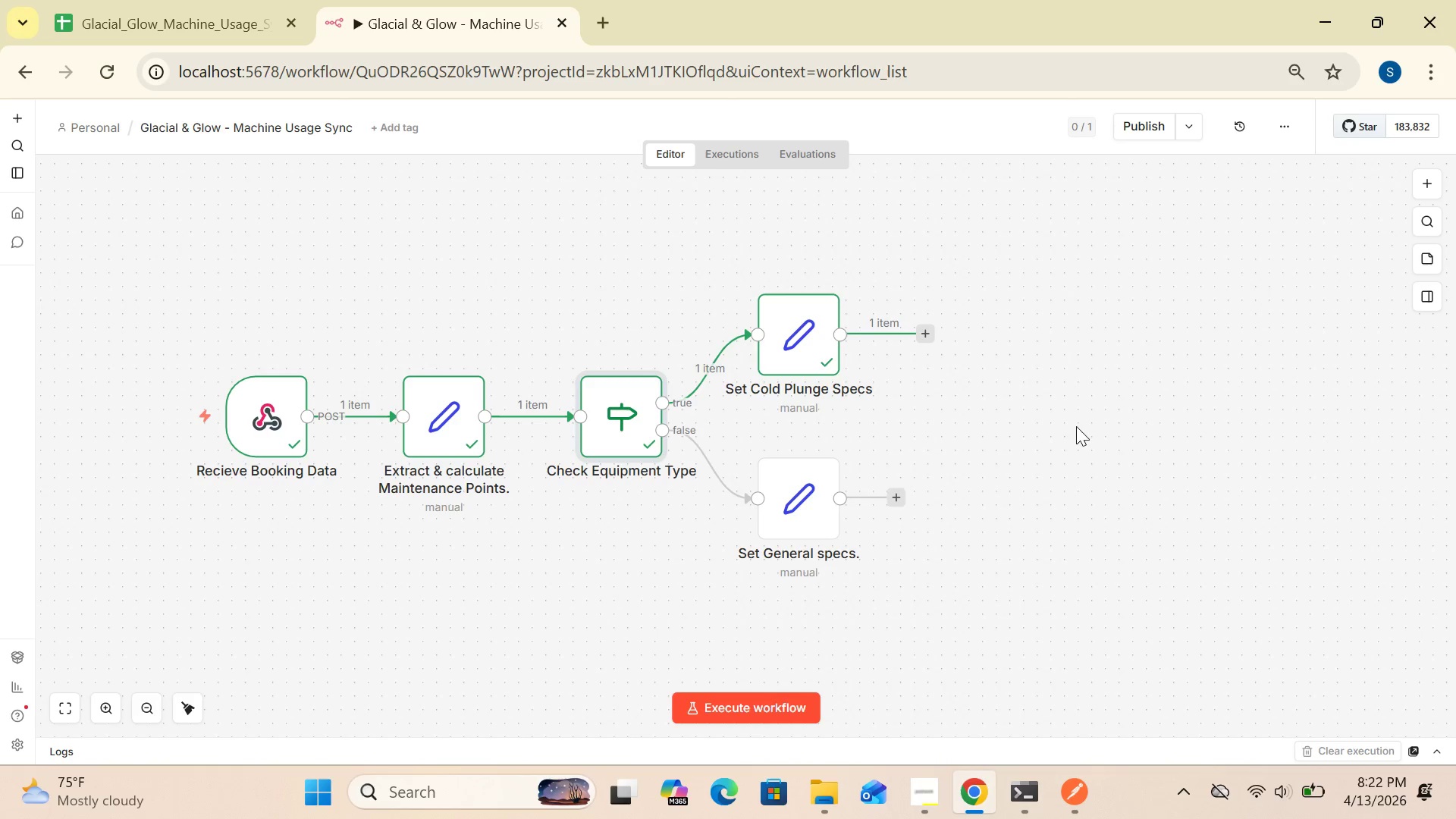 
mouse_move([799, 435])
 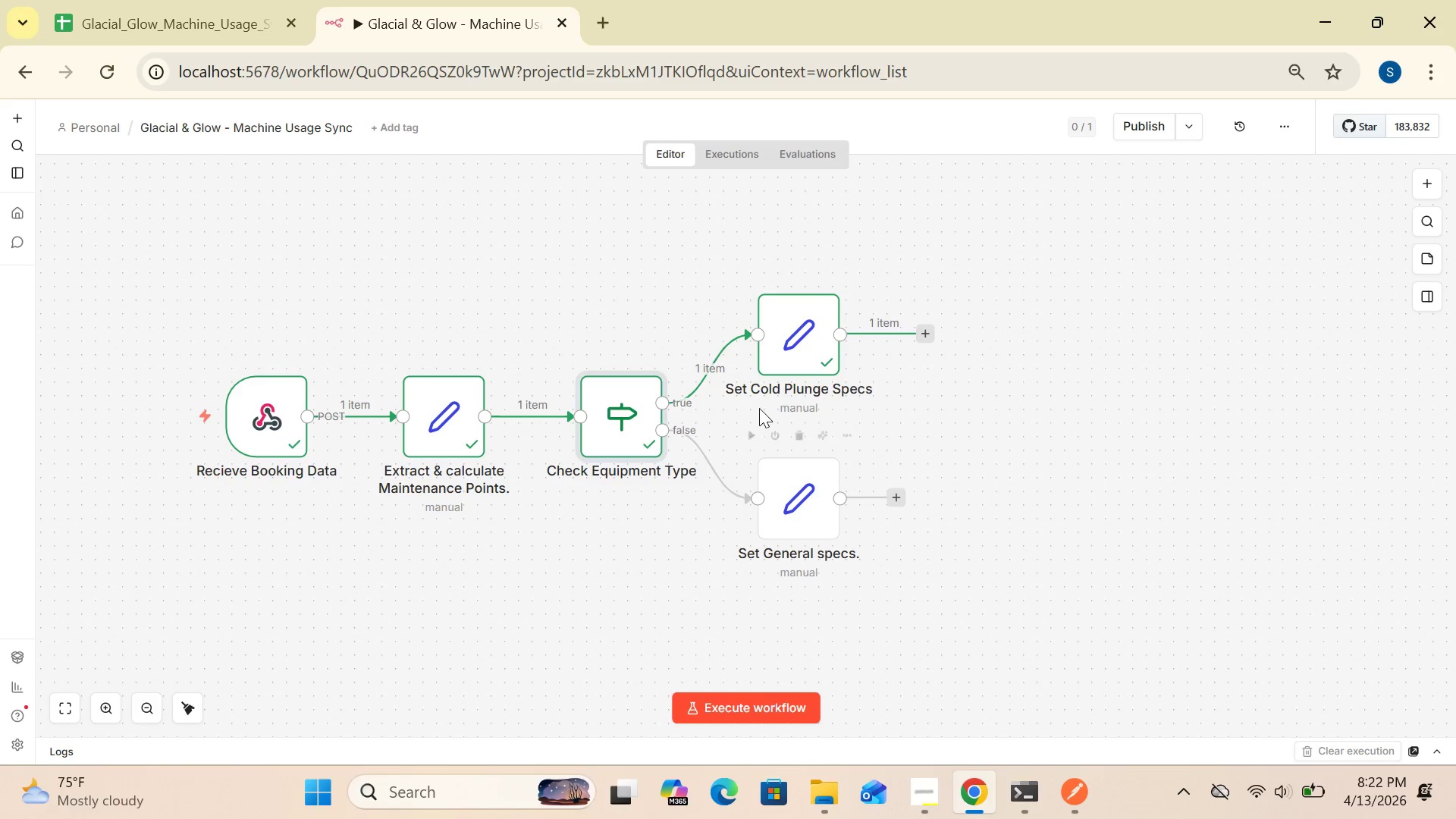 
wait(5.35)
 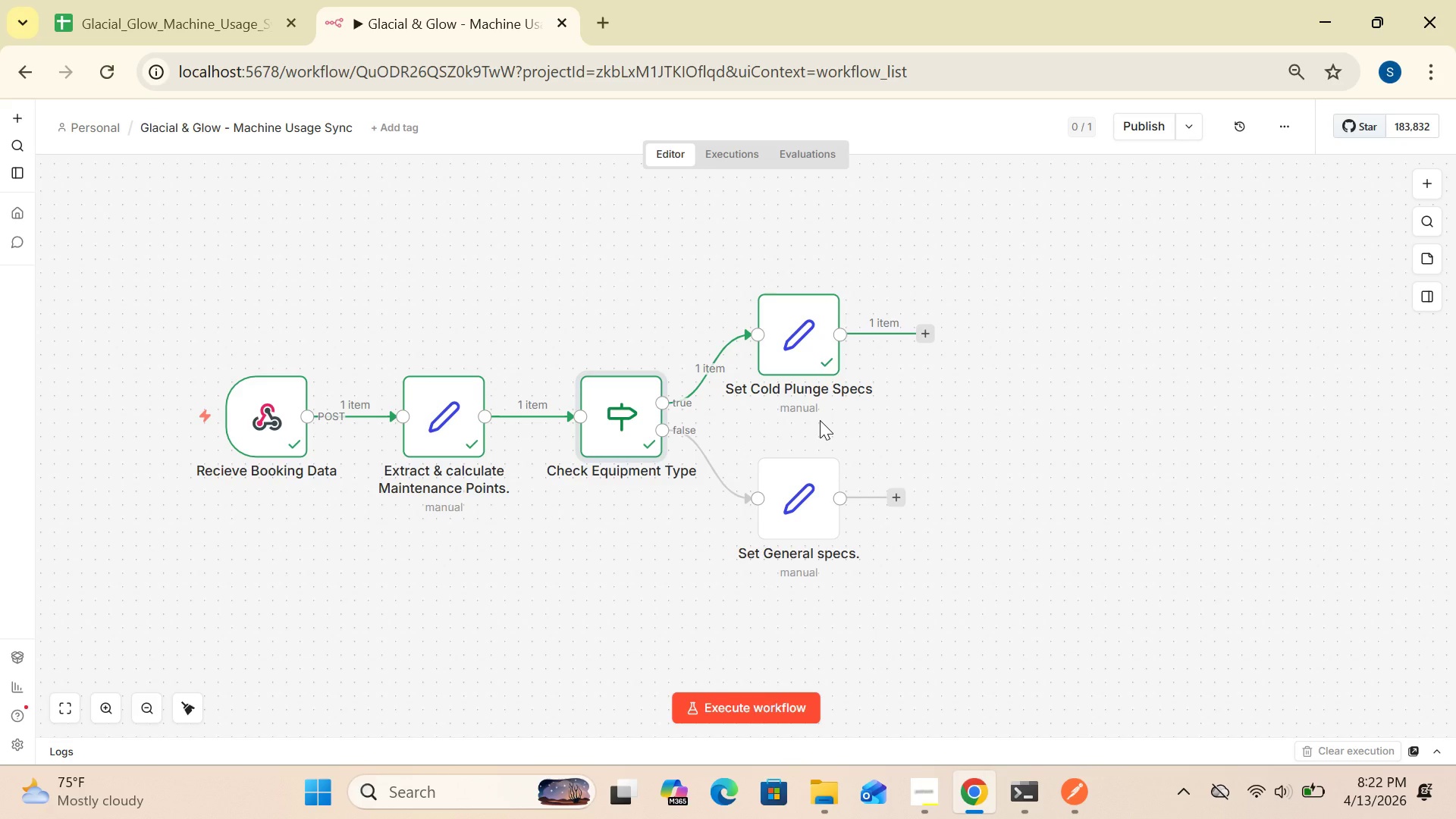 
double_click([797, 340])
 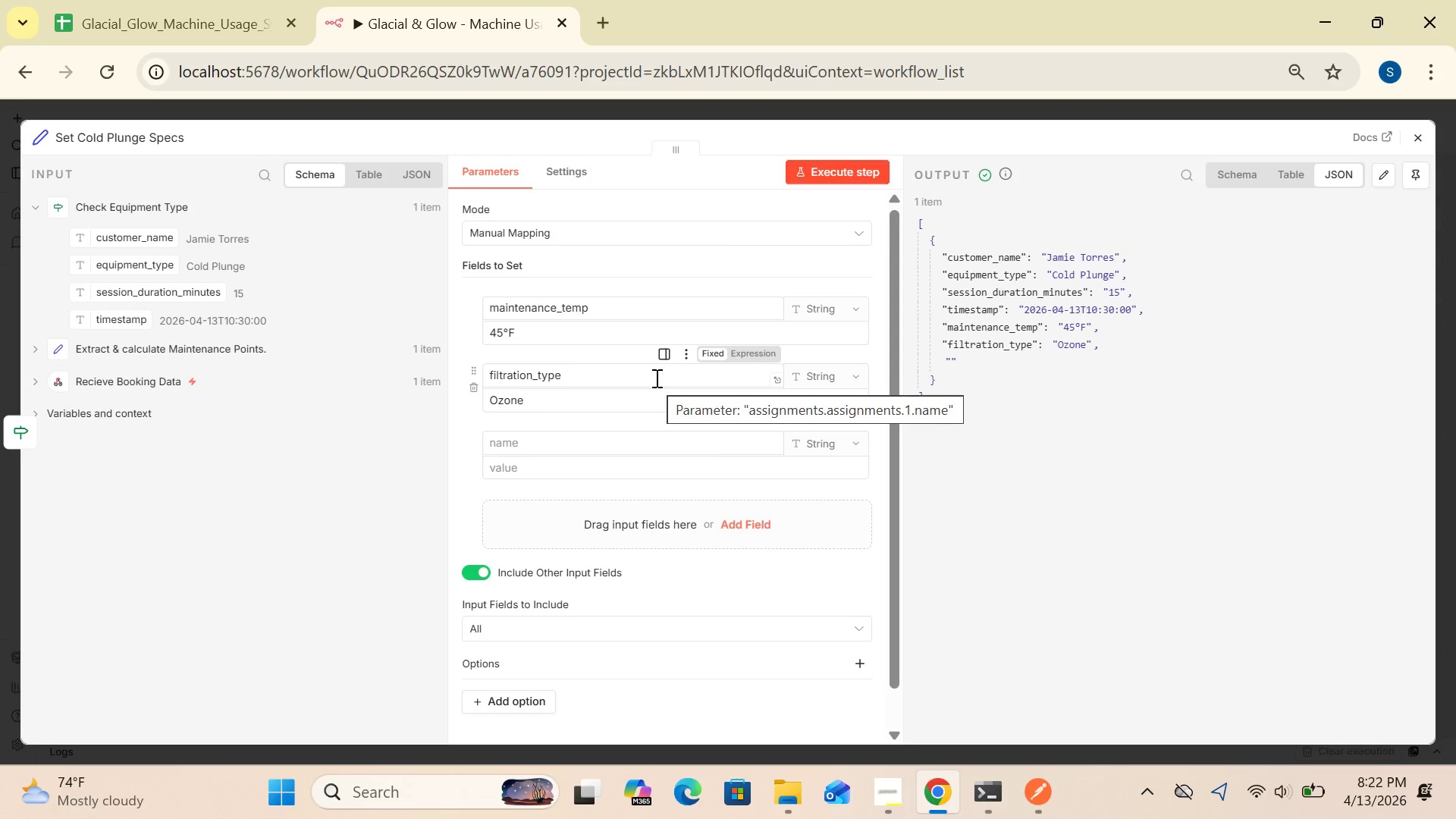 
wait(11.61)
 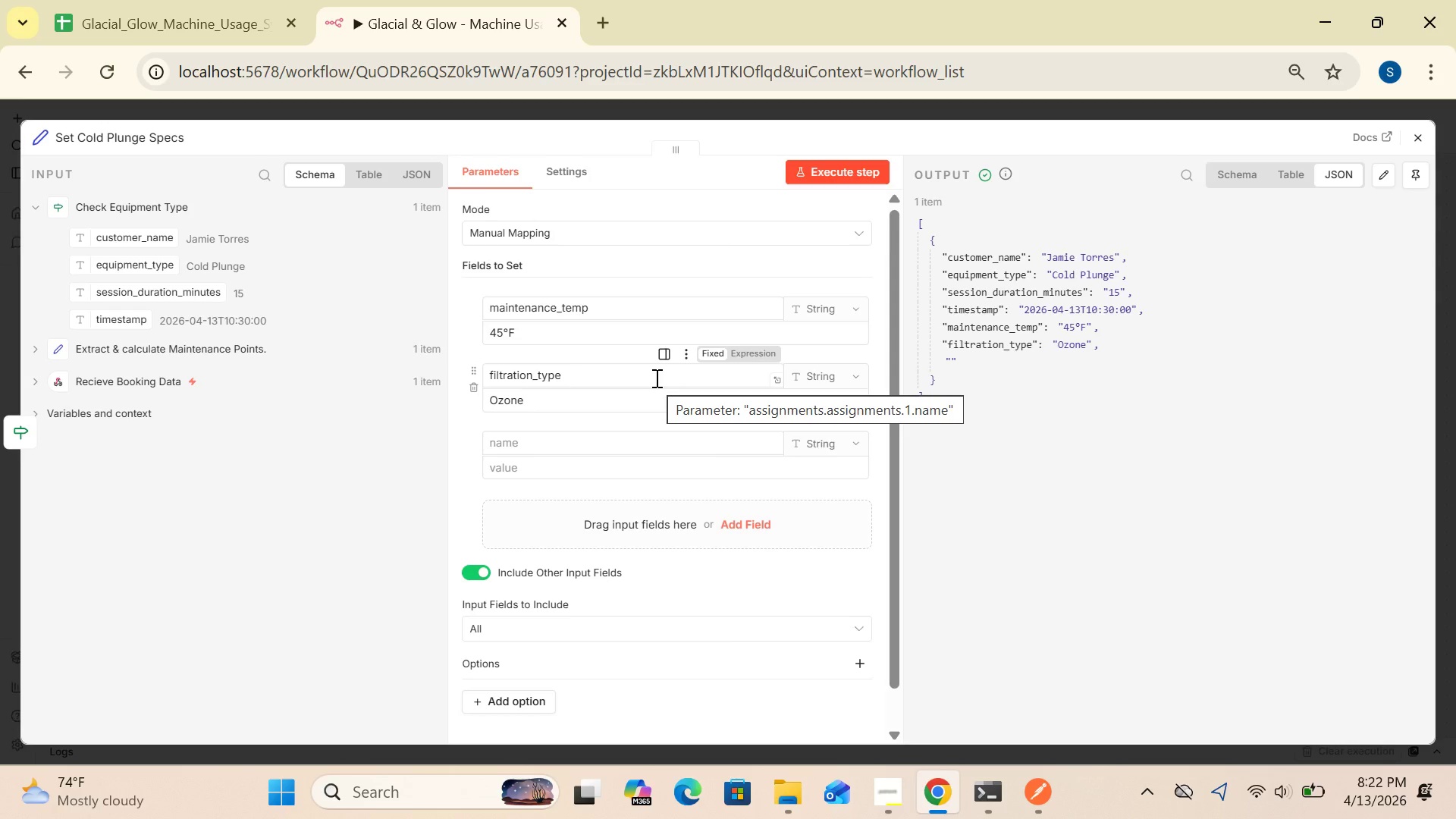 
left_click([1419, 141])
 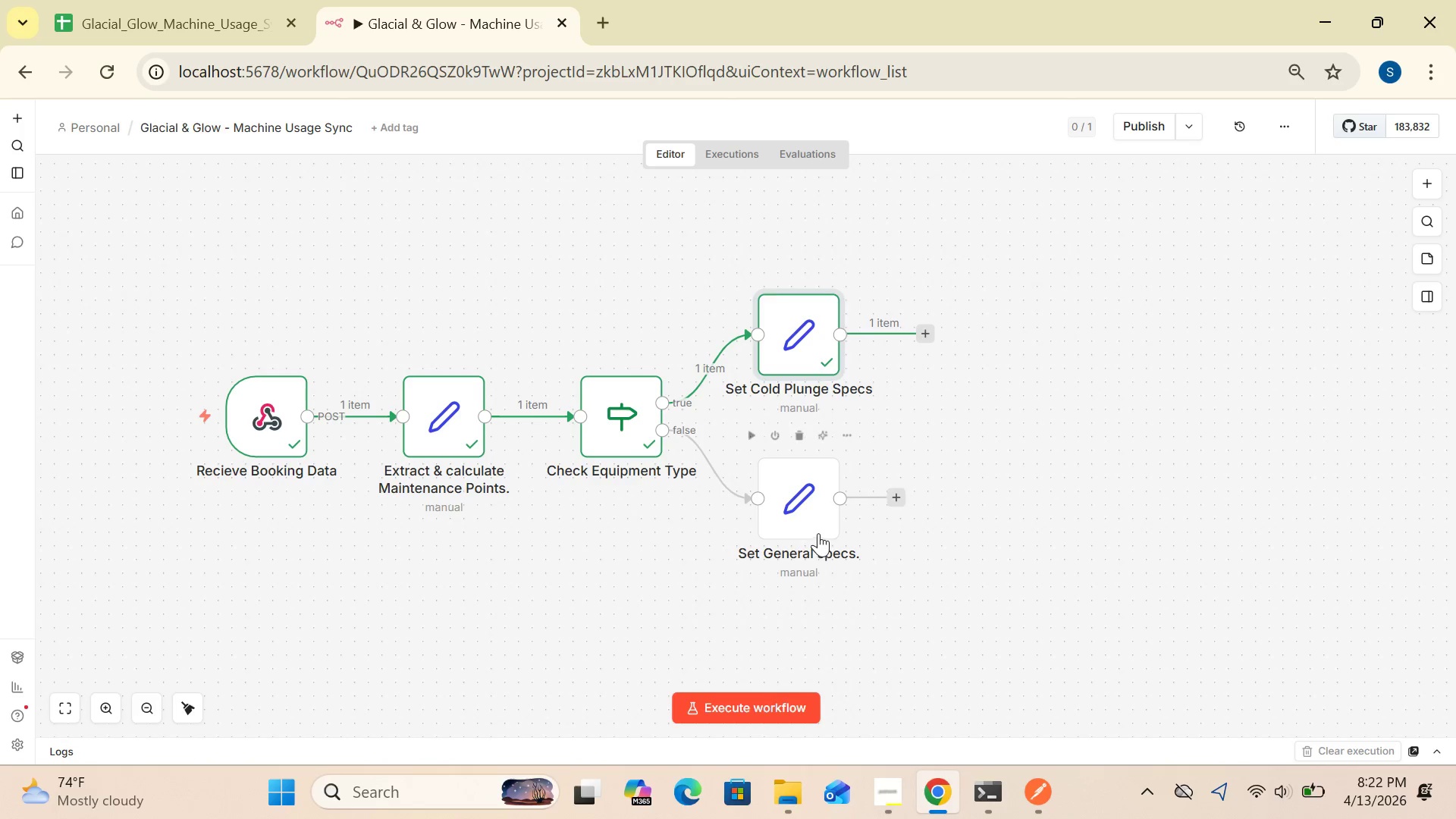 
double_click([817, 525])
 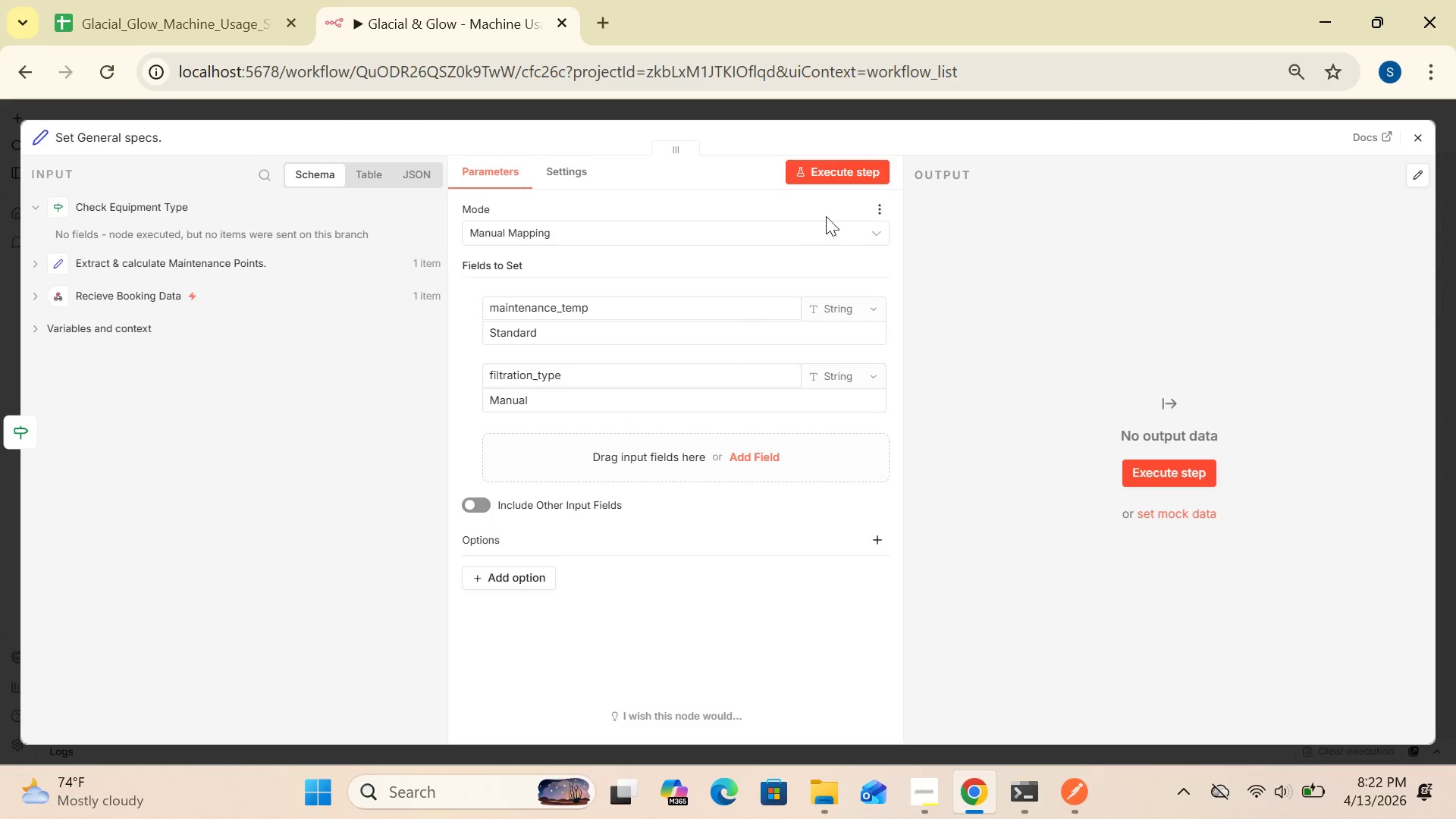 
left_click([838, 174])
 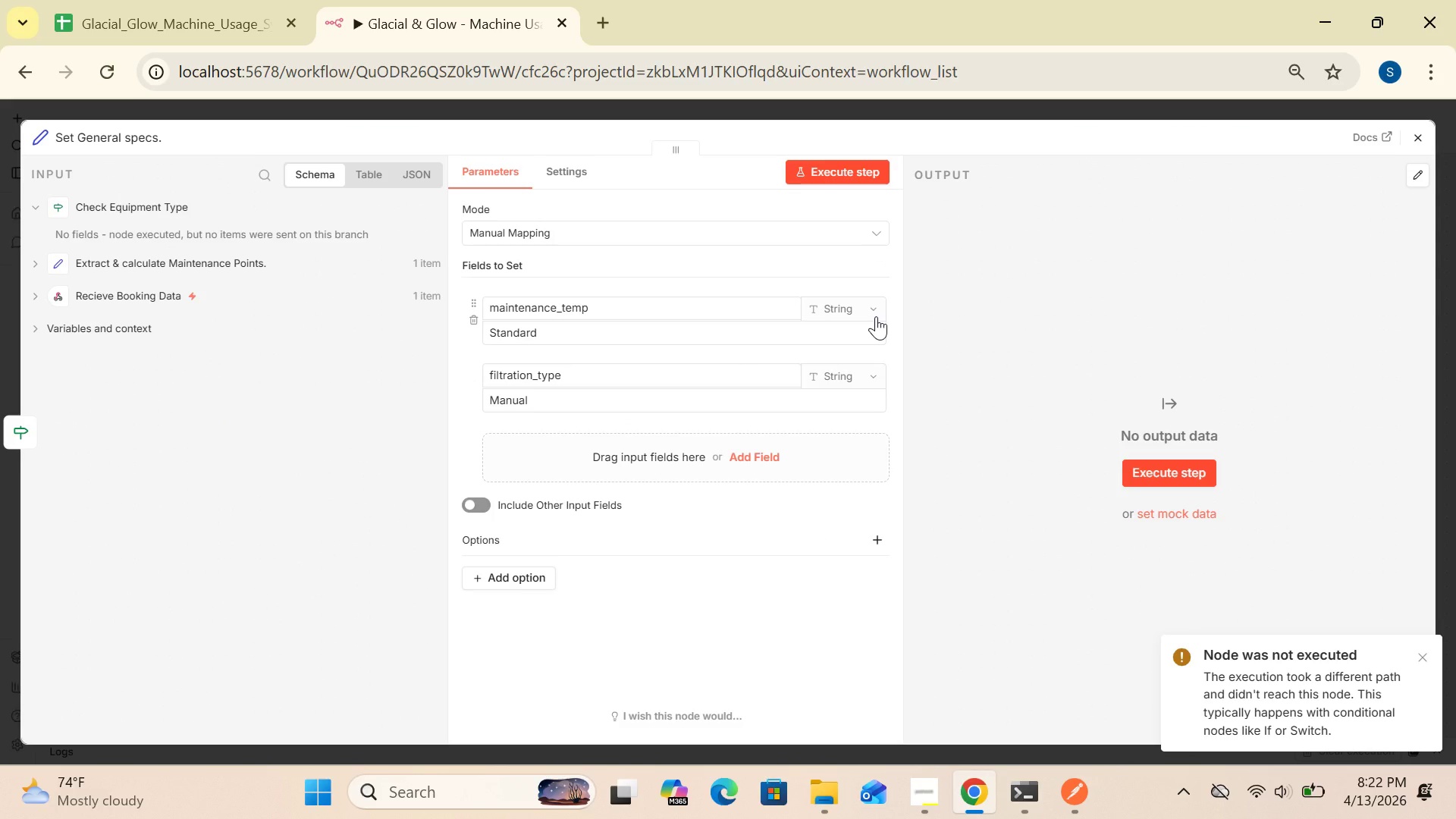 
wait(8.66)
 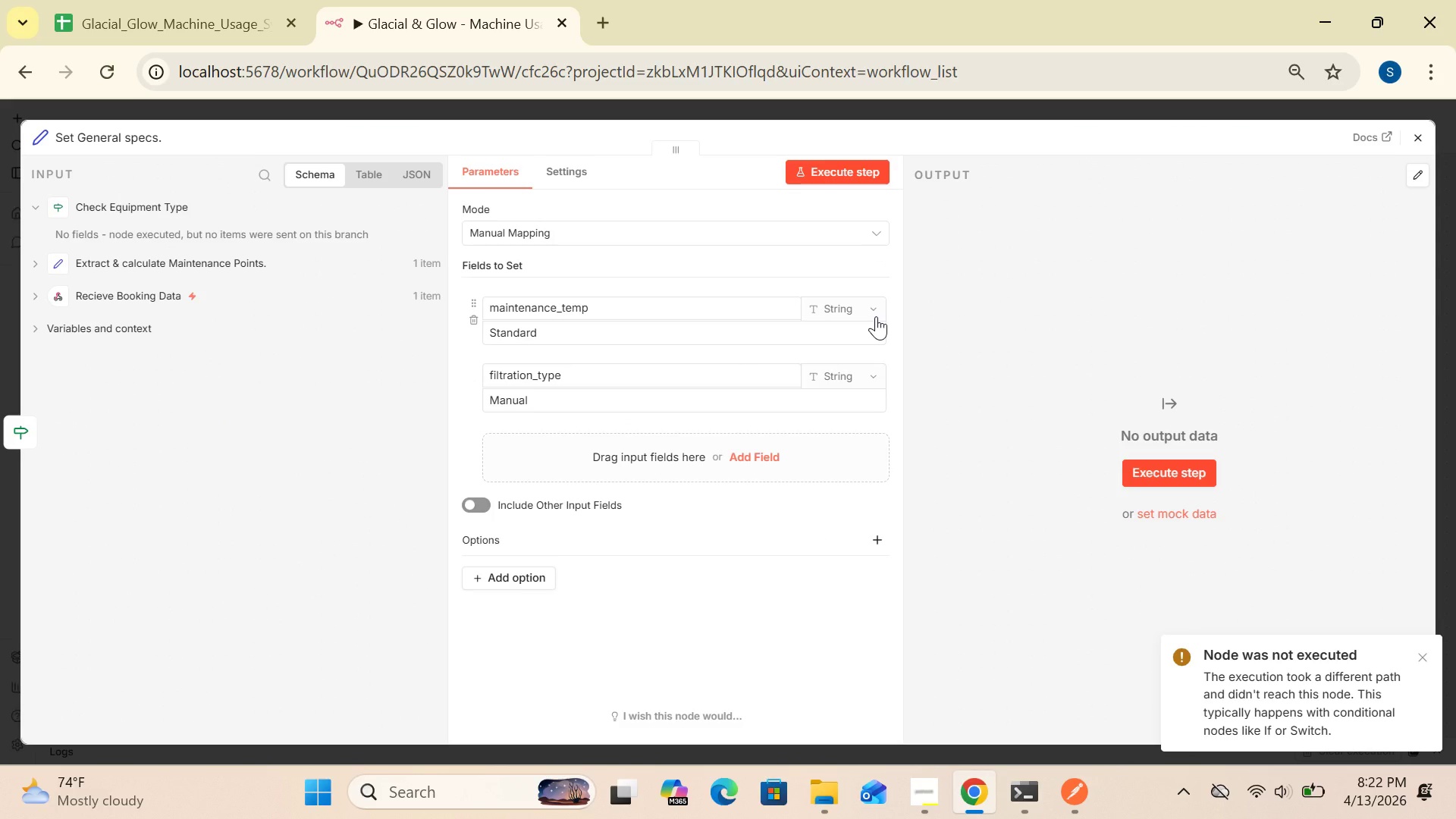 
left_click([1416, 135])
 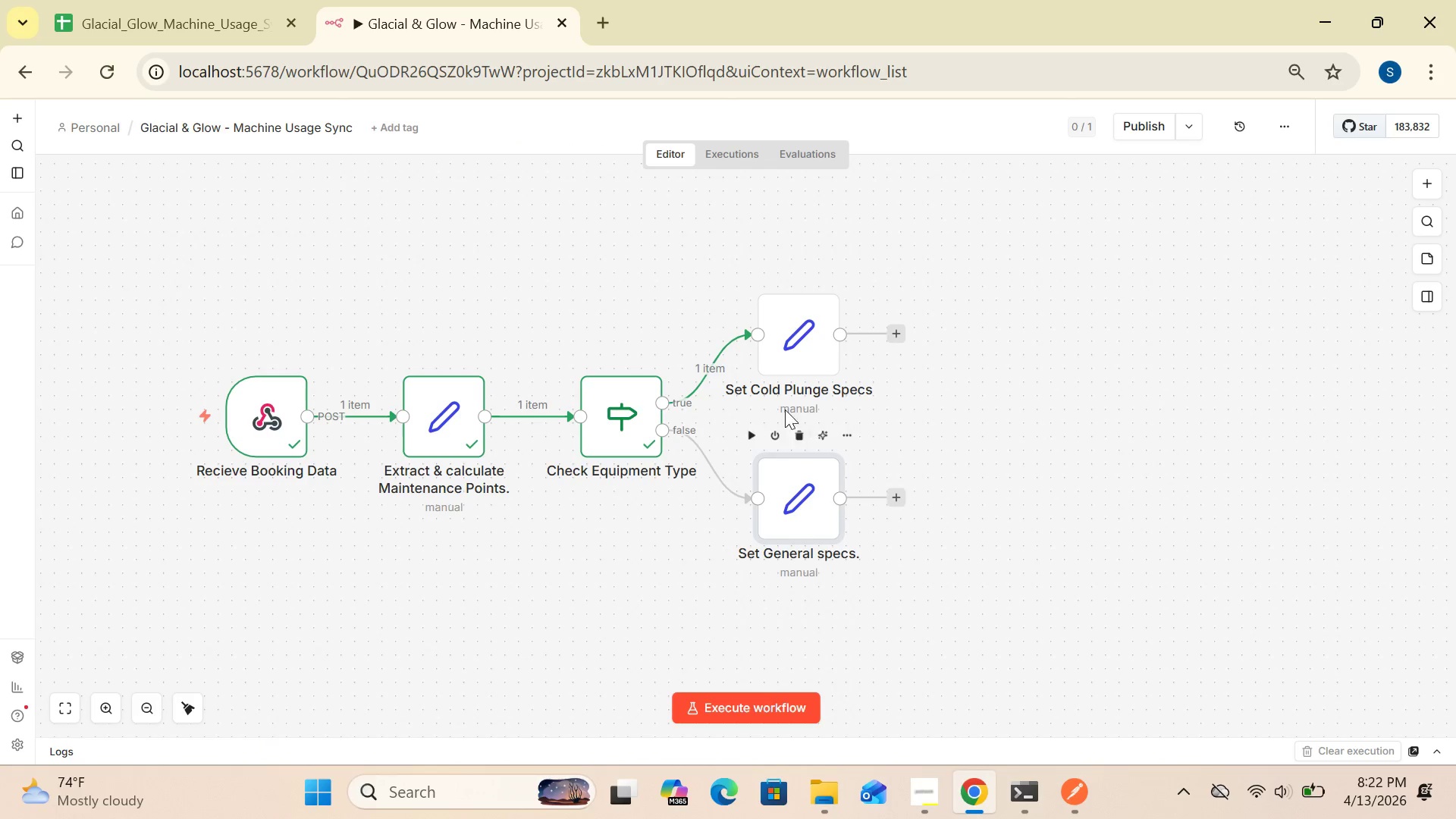 
double_click([804, 334])
 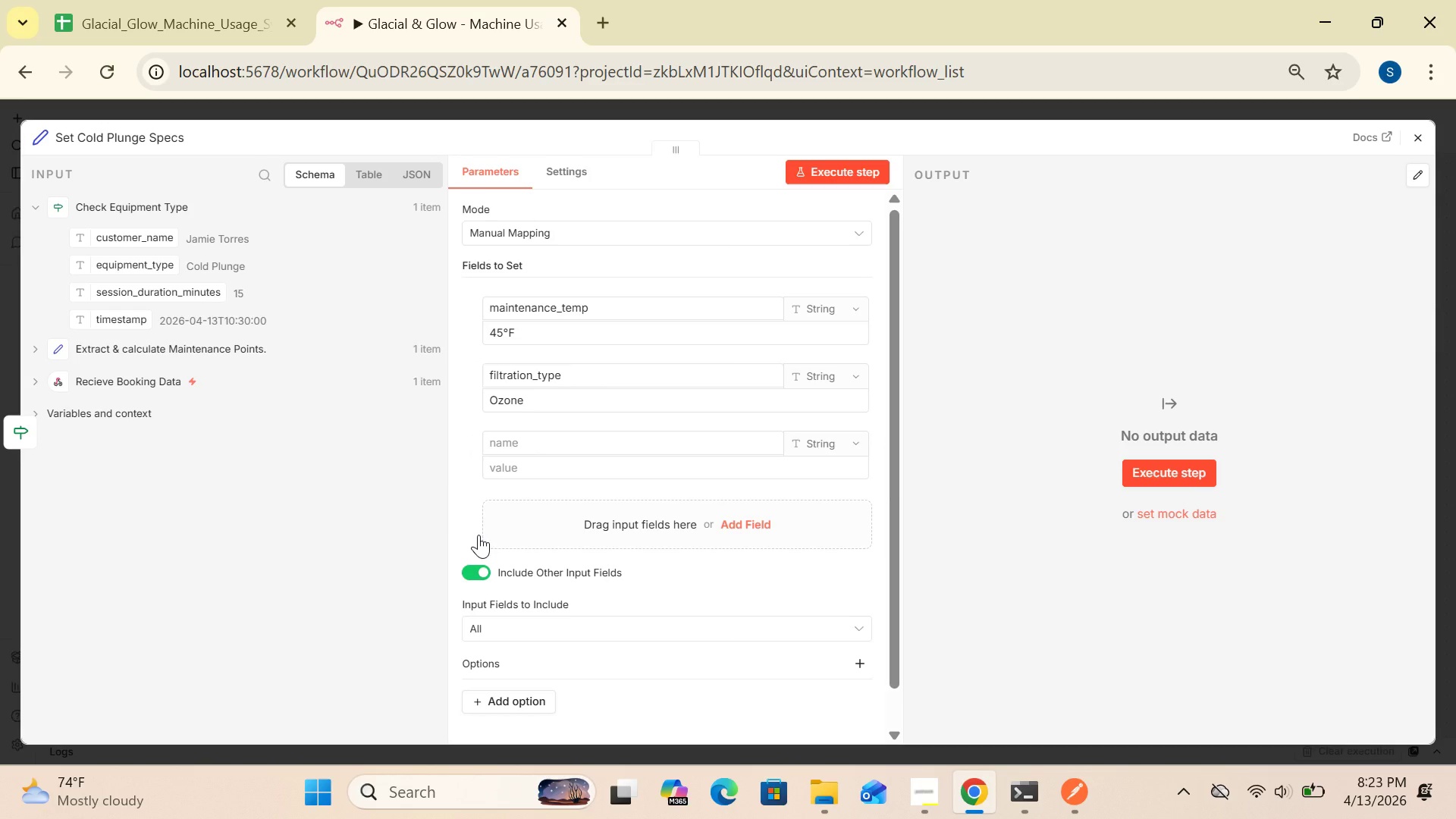 
wait(50.8)
 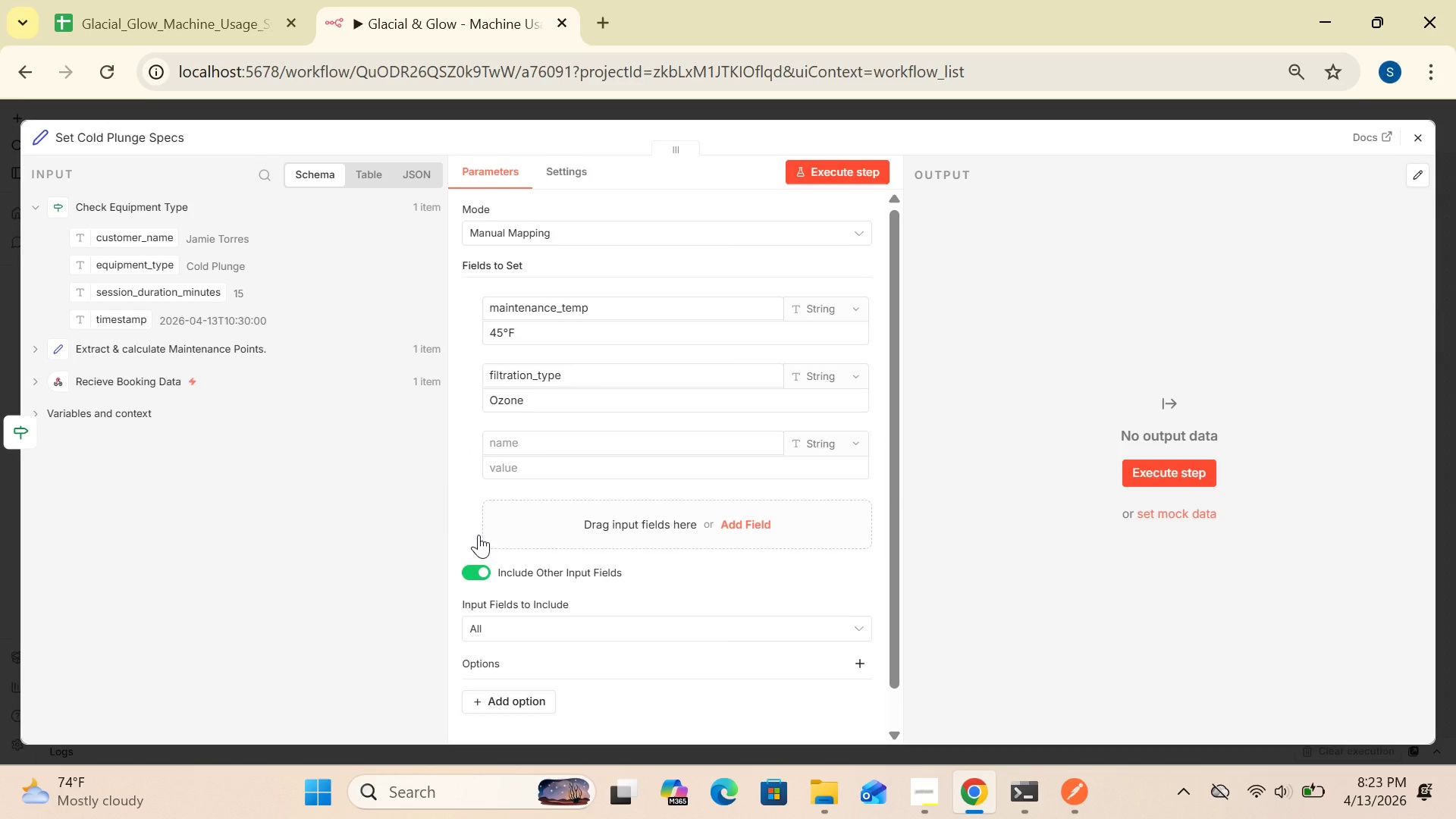 
left_click([121, 140])
 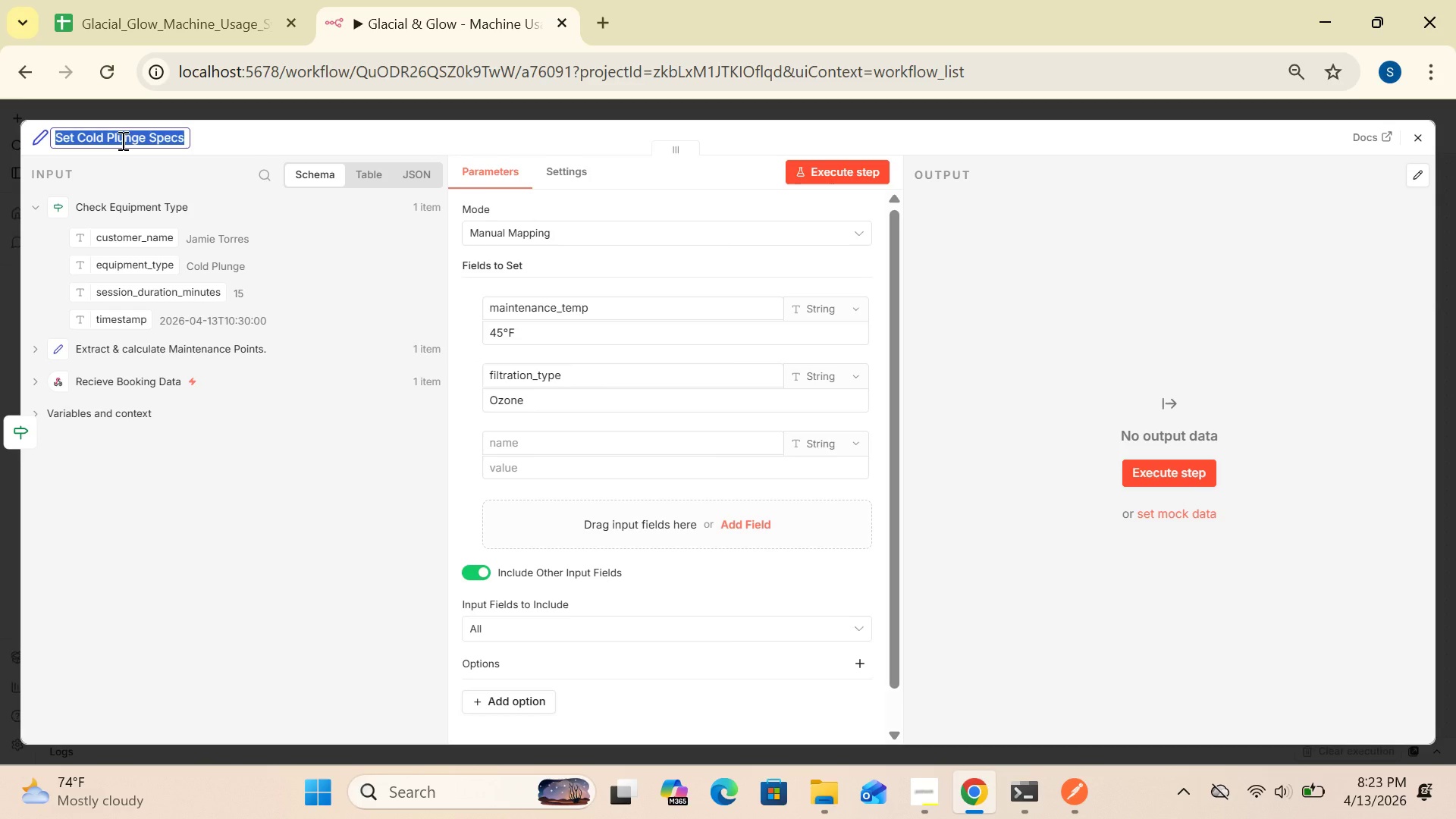 
key(Backspace)
 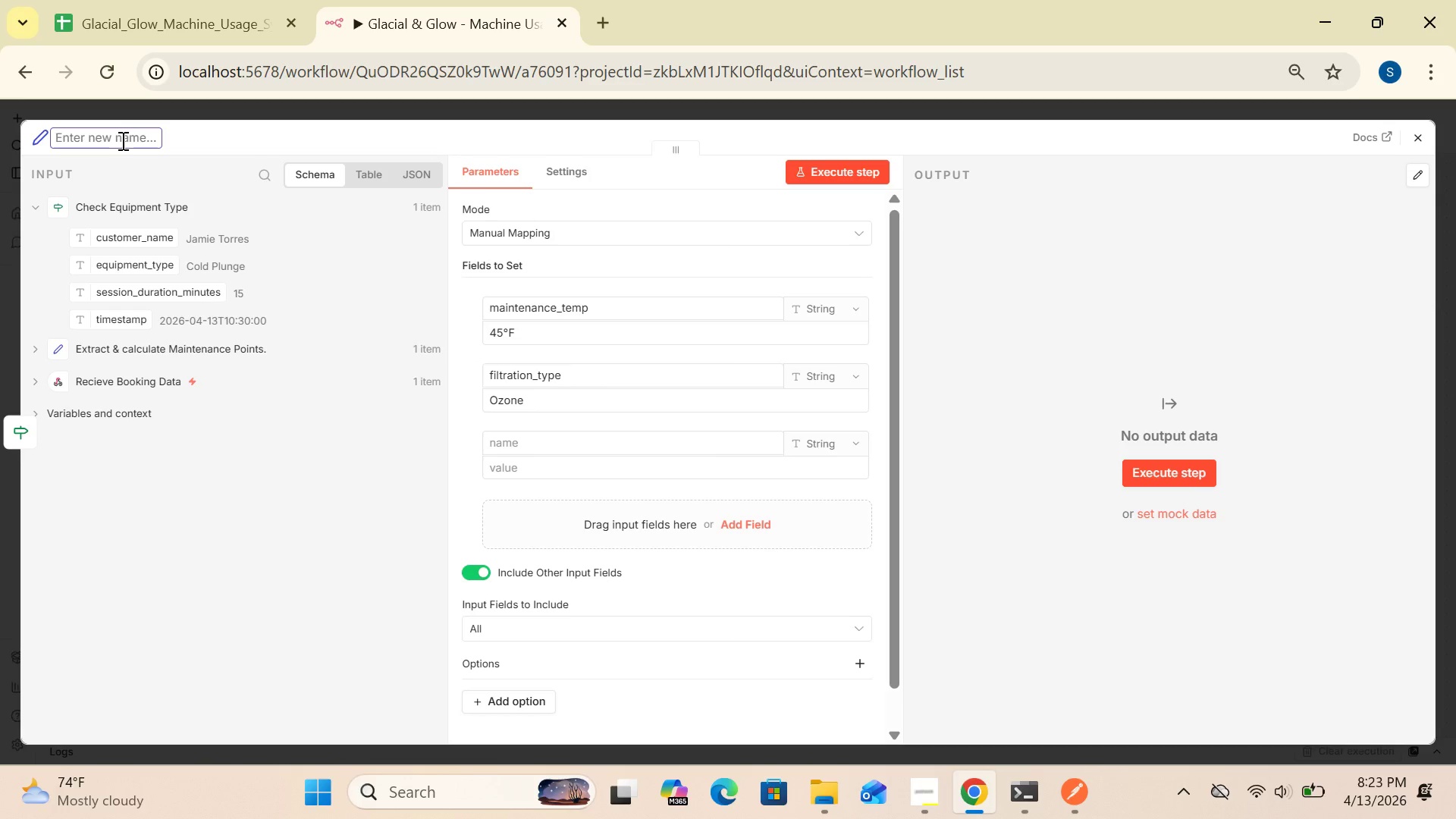 
key(Meta+Period)
 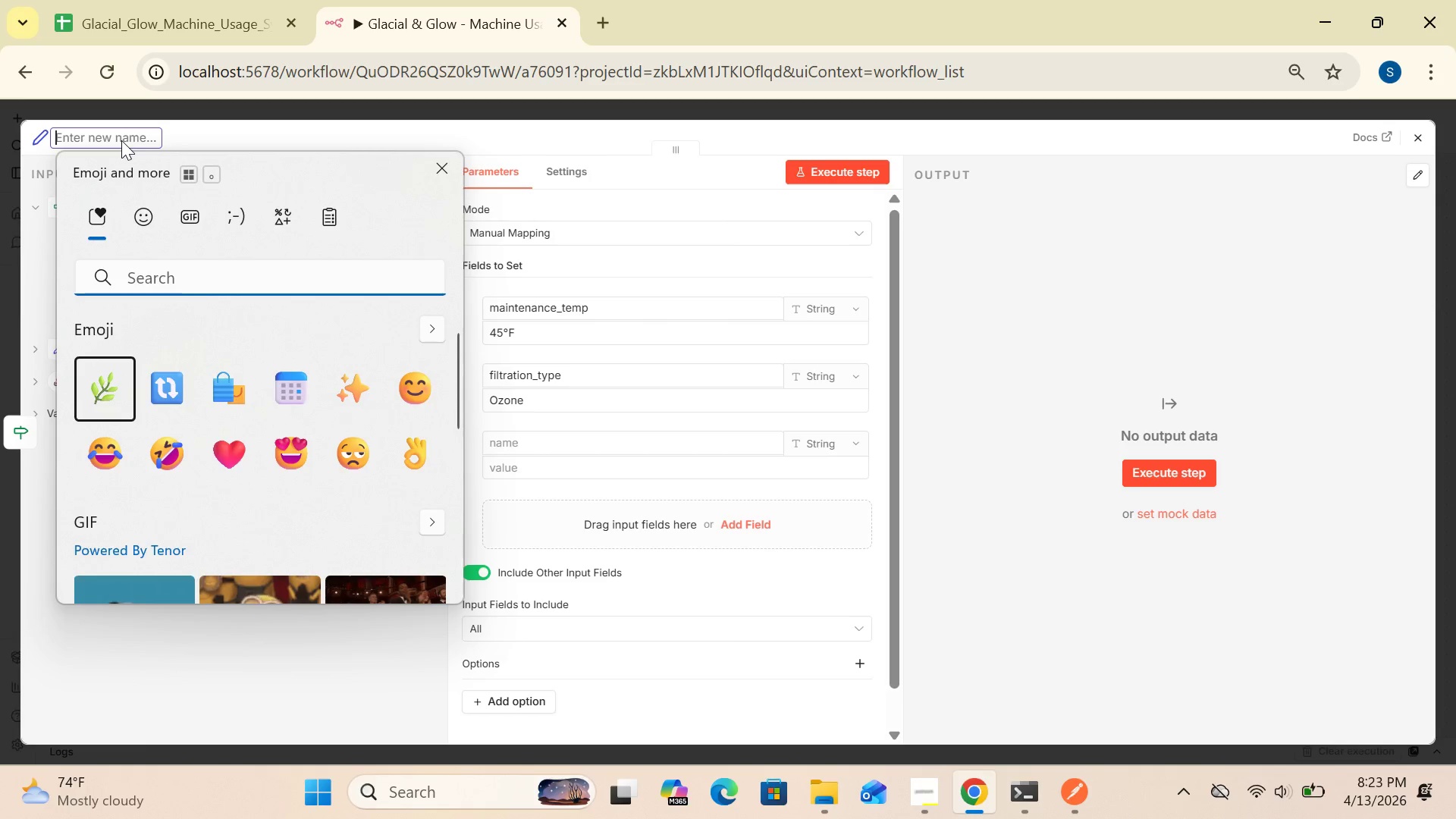 
type(ta)
 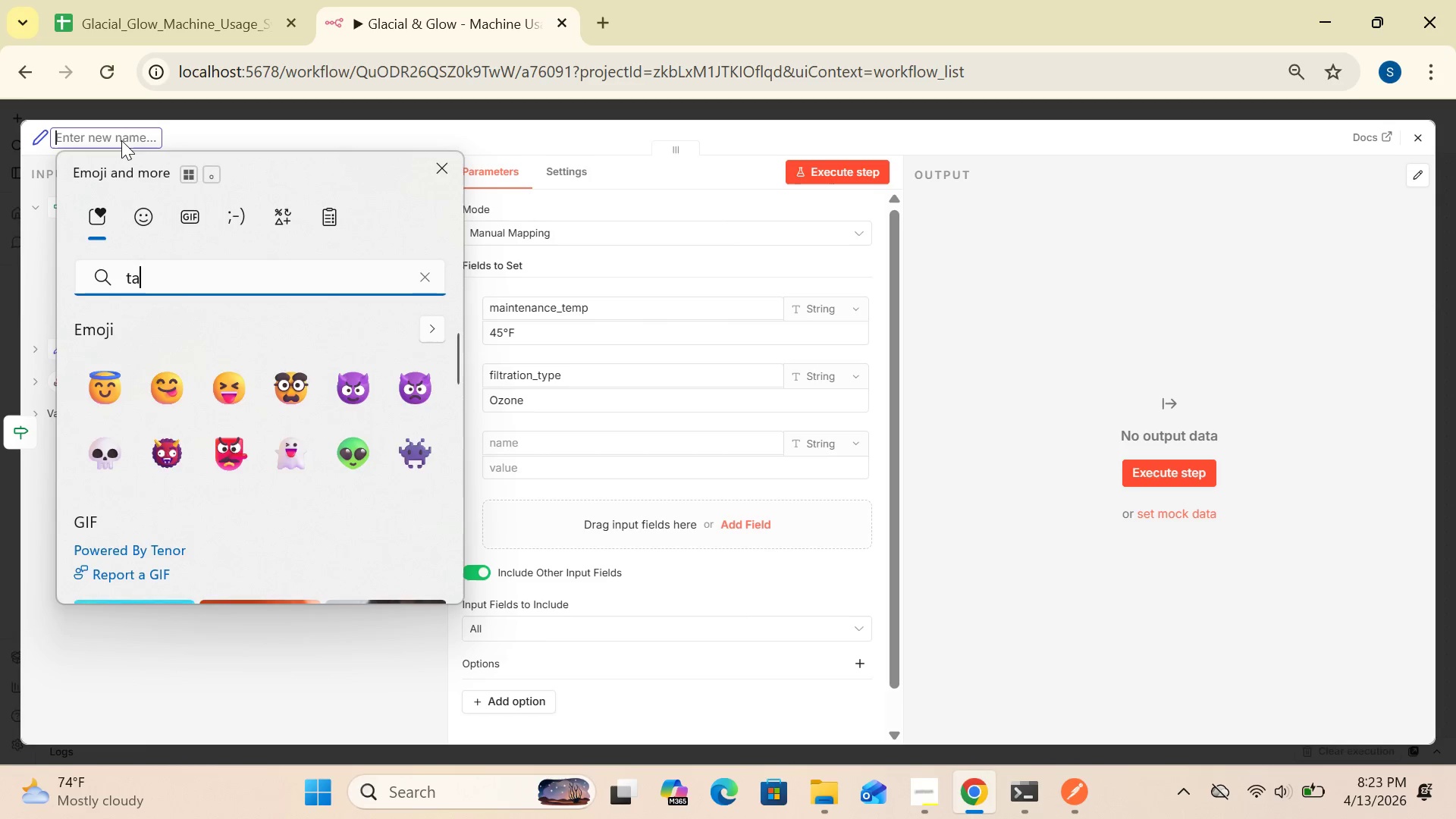 
key(G)
 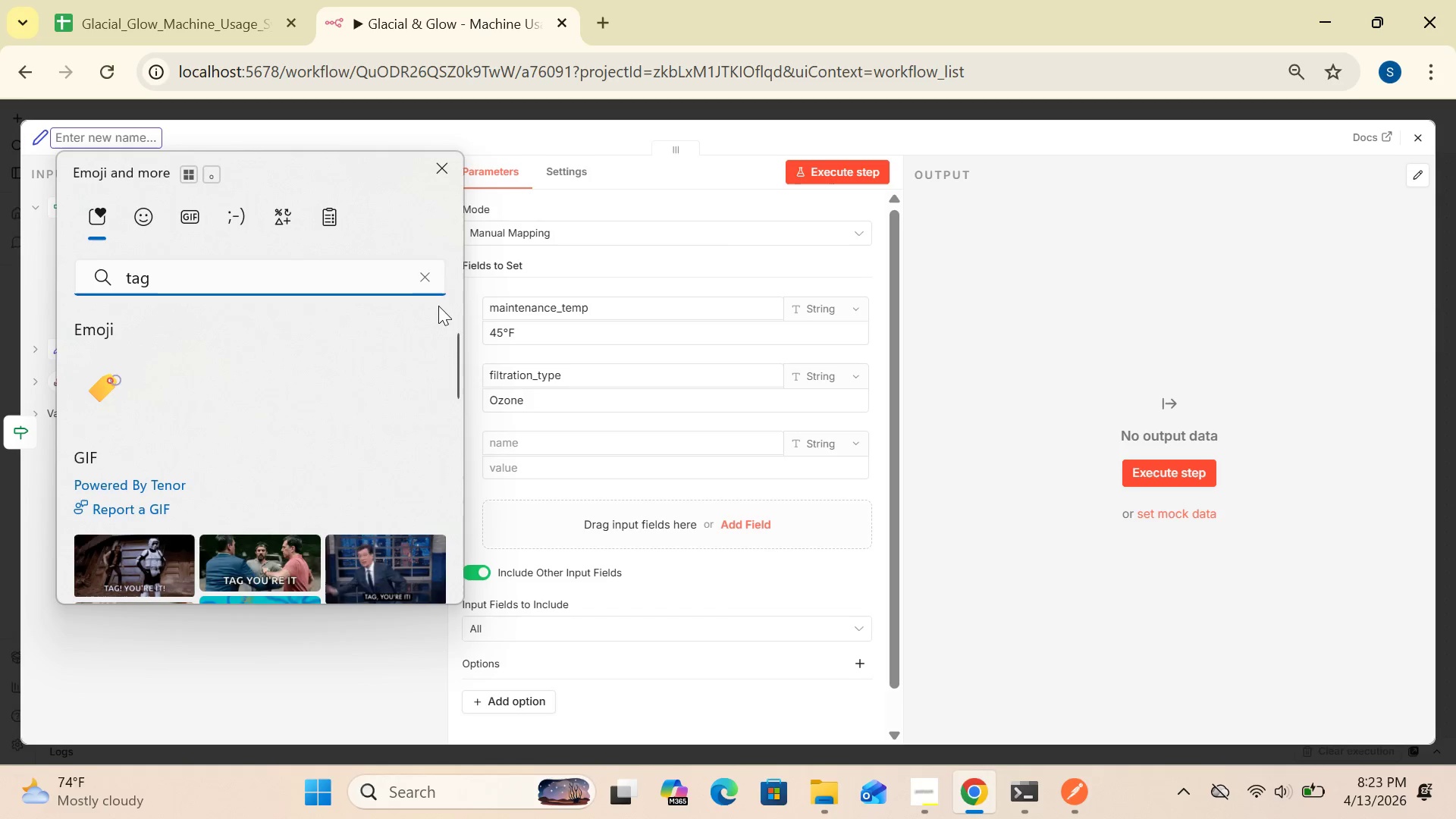 
wait(5.31)
 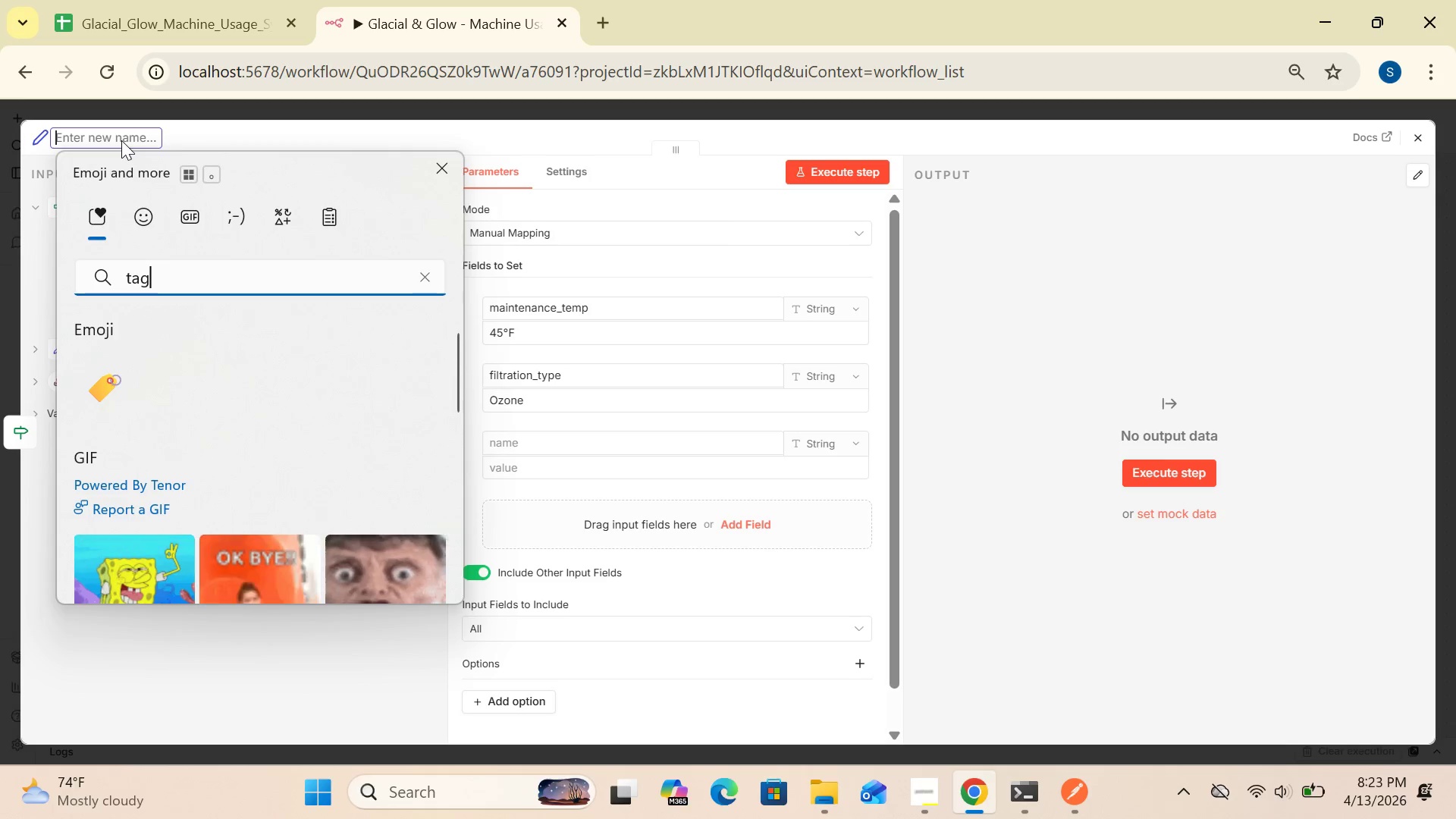 
left_click_drag(start_coordinate=[457, 353], to_coordinate=[454, 303])
 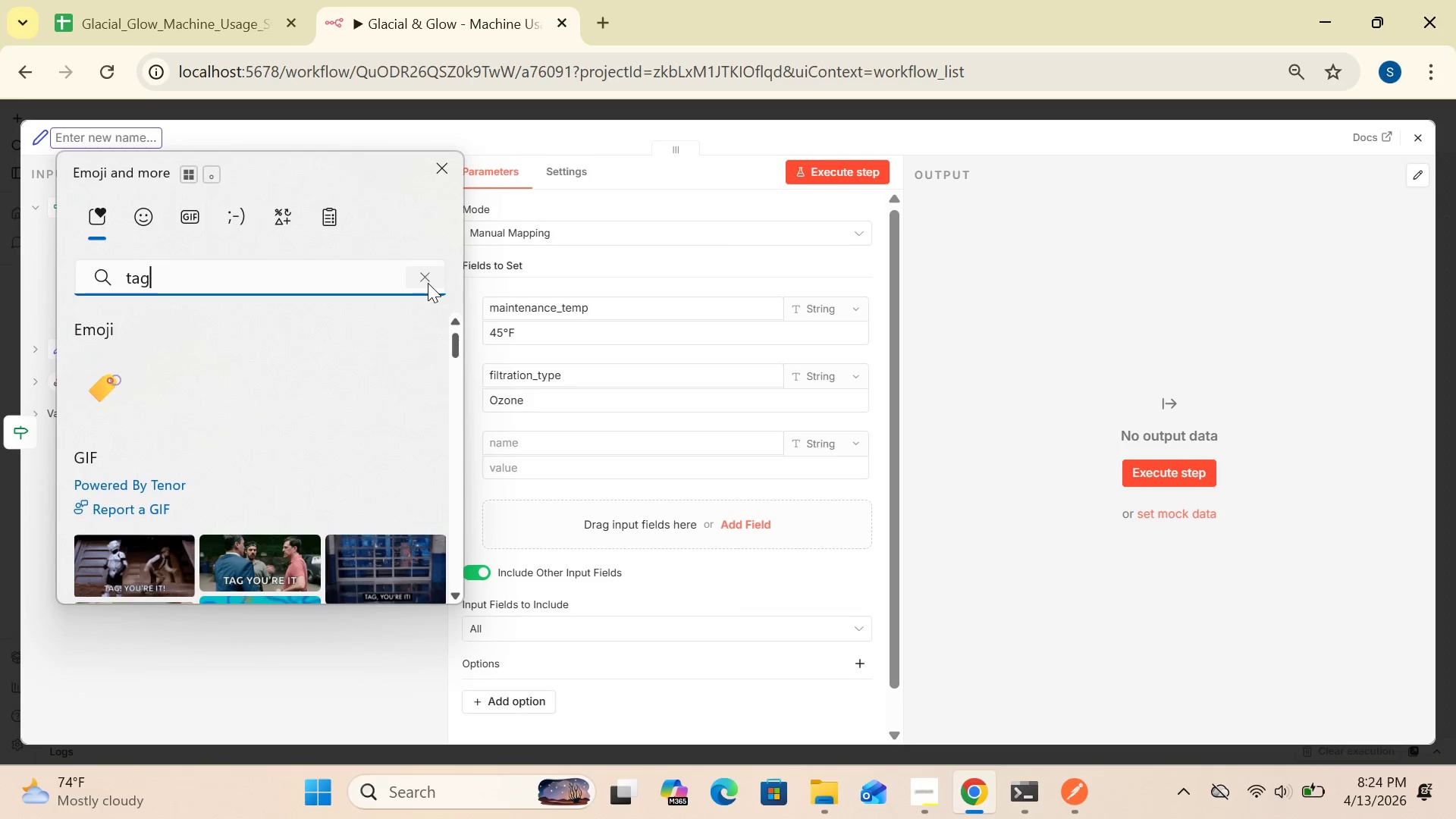 
left_click([428, 283])
 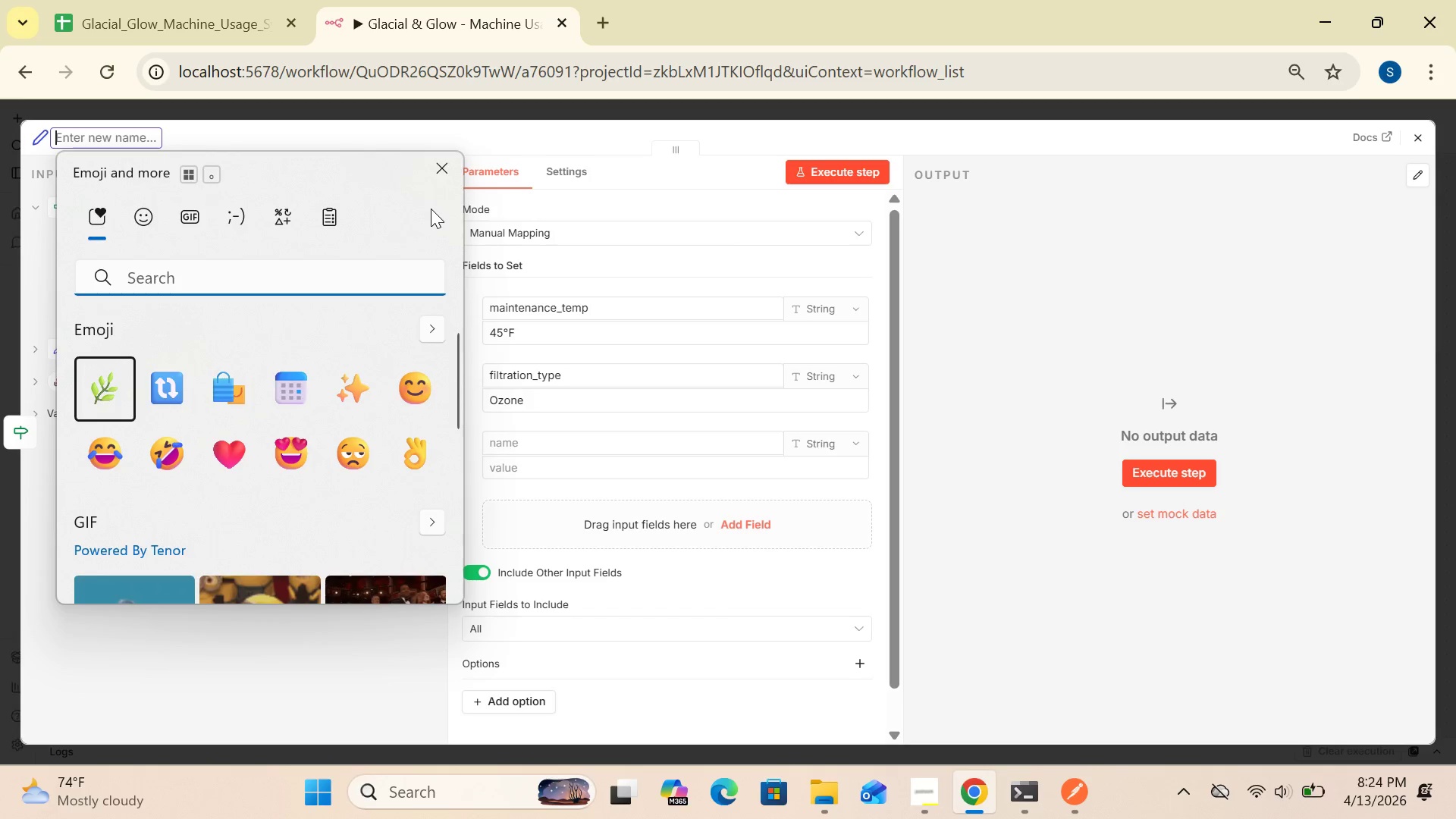 
left_click([447, 167])
 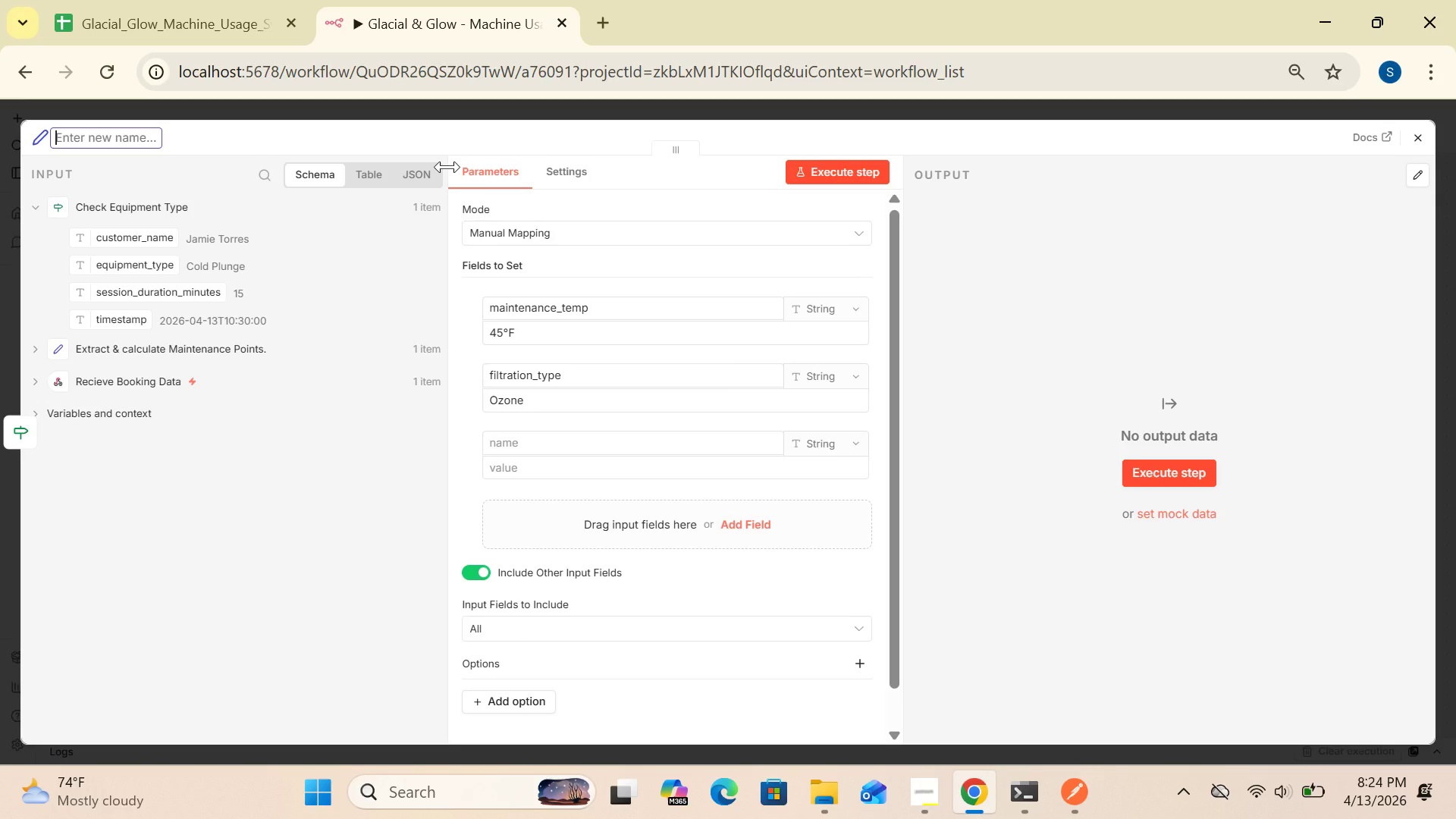 
left_click_drag(start_coordinate=[447, 167], to_coordinate=[435, 173])
 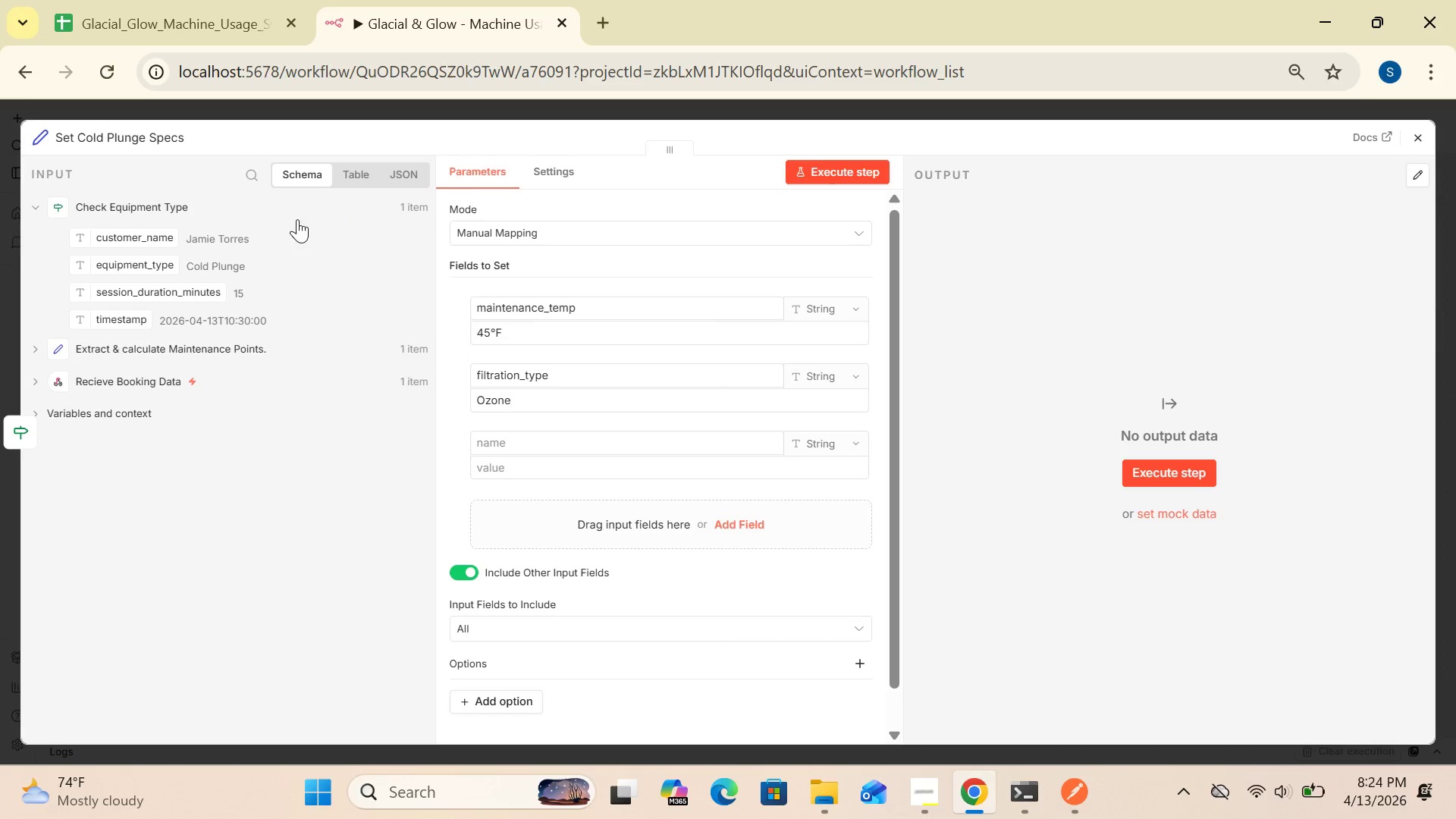 
wait(14.52)
 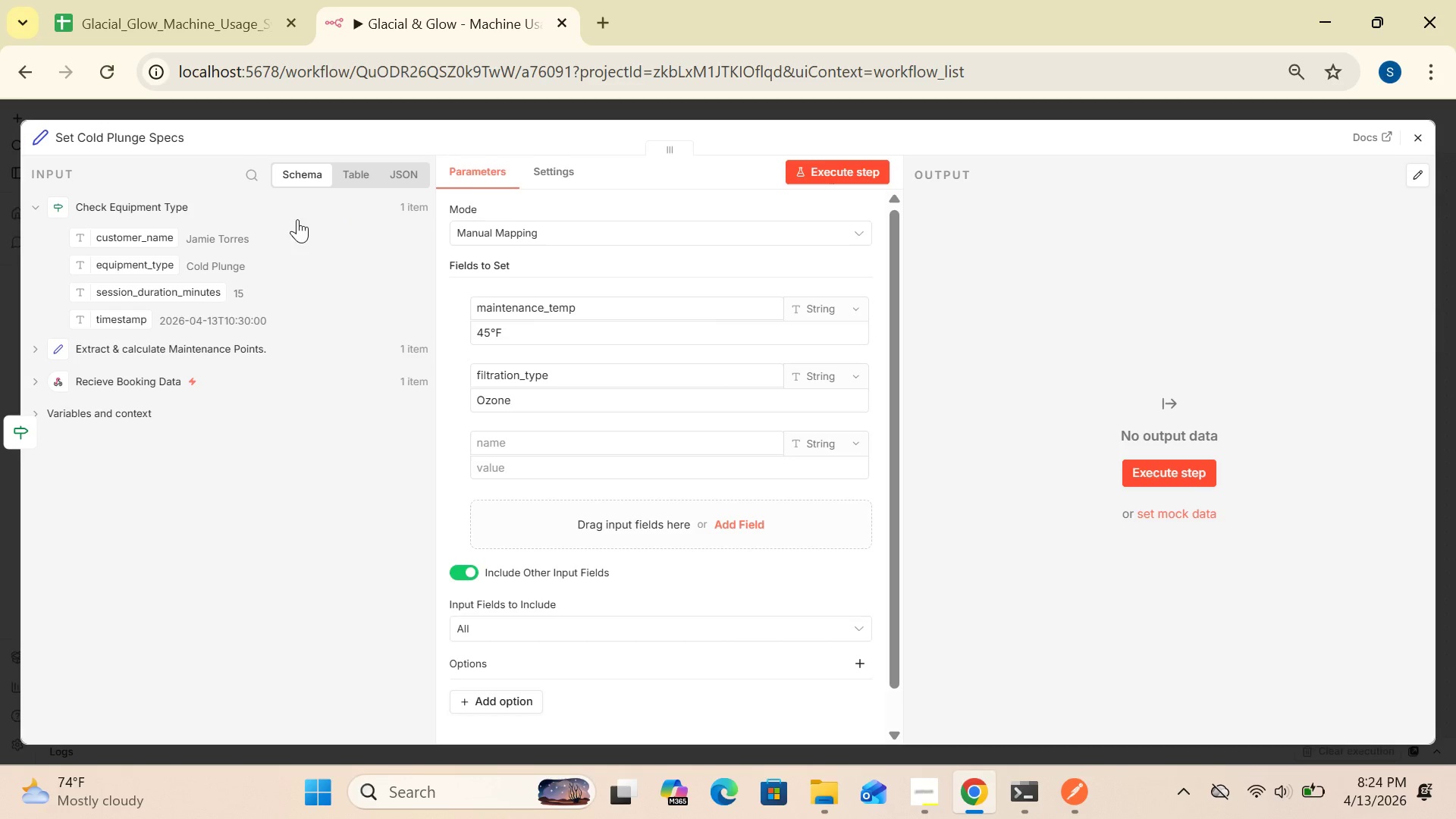 
mouse_move([592, 310])
 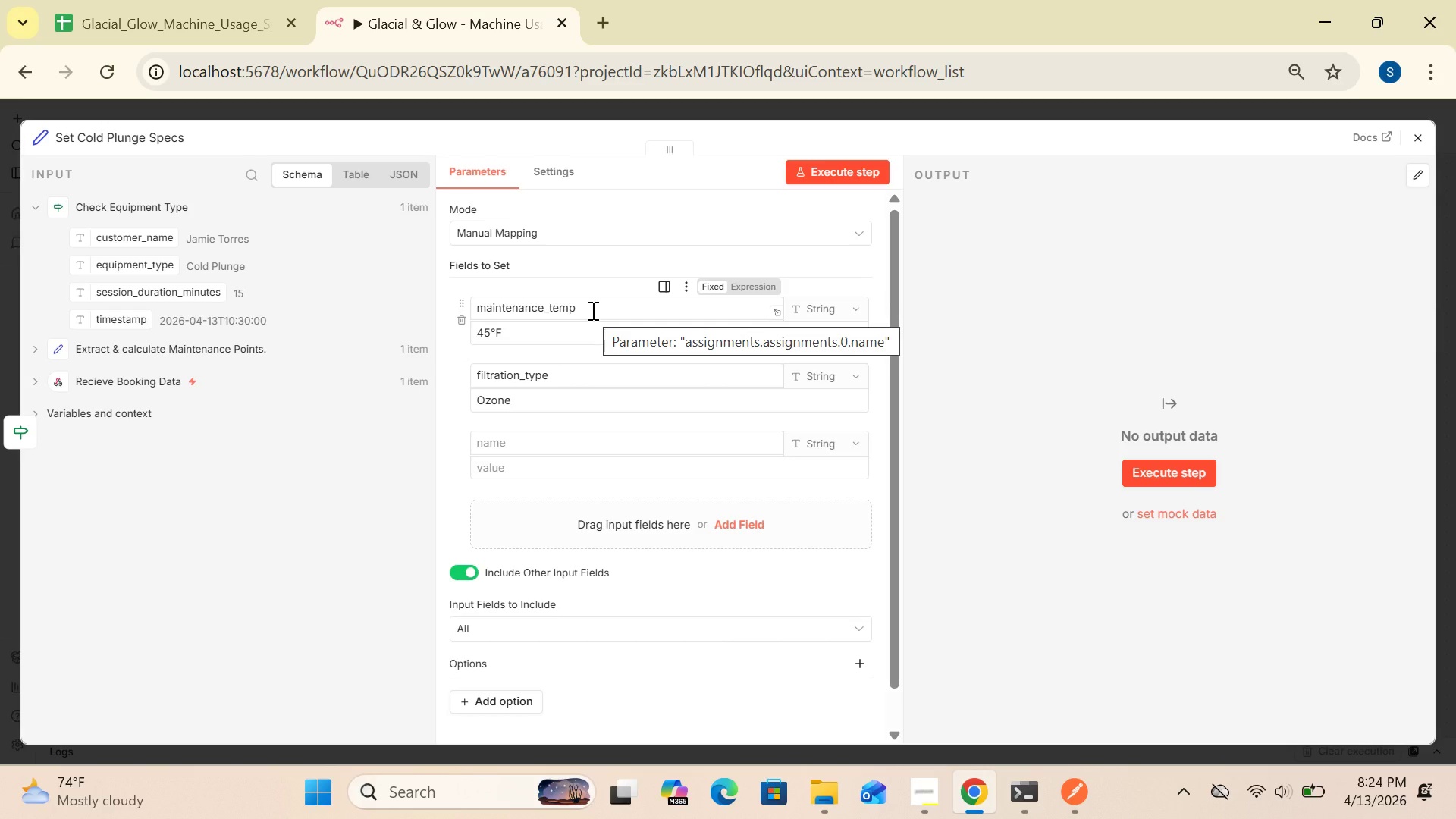 
left_click([592, 310])
 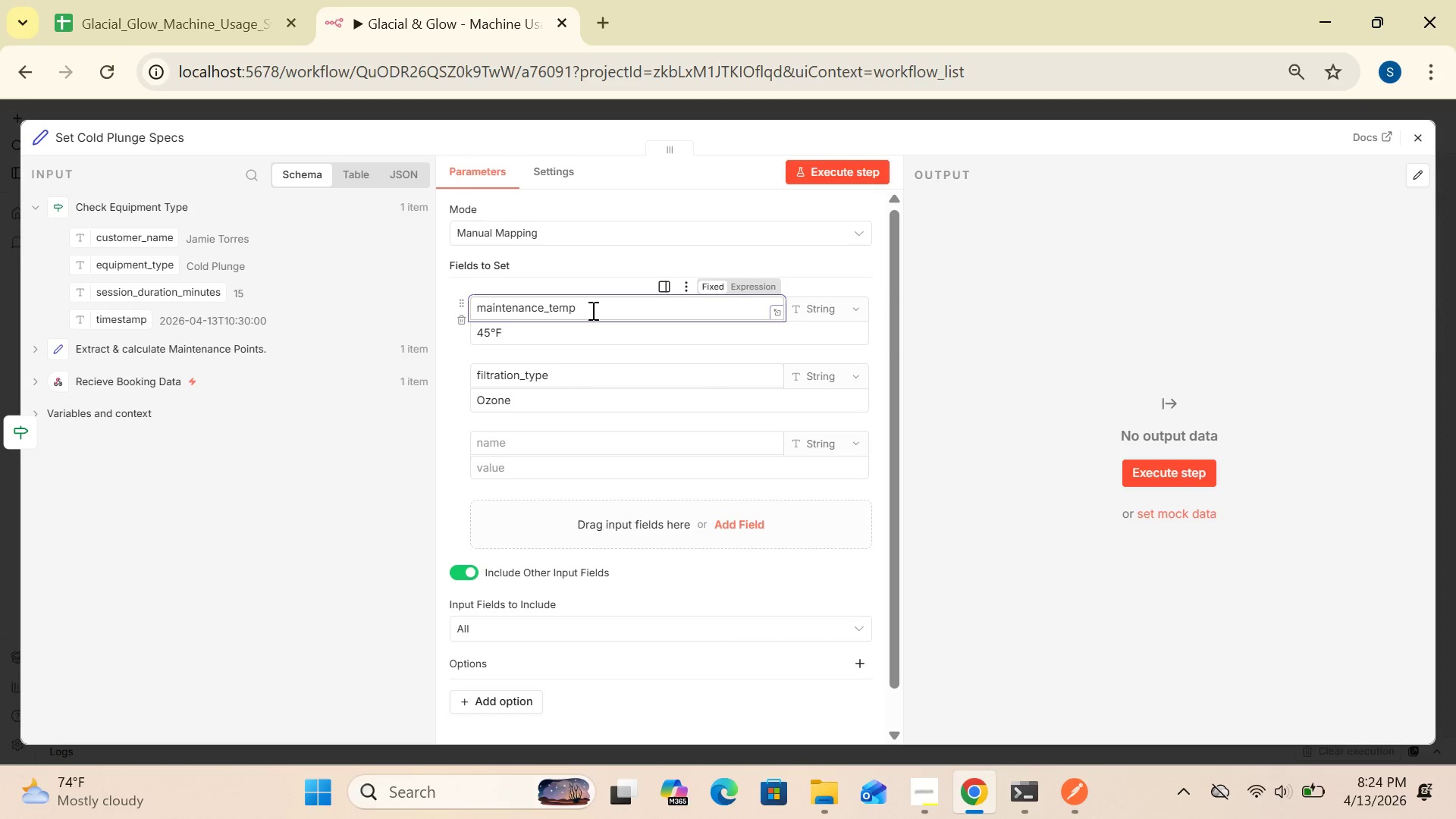 
hold_key(key=Backspace, duration=1.51)
 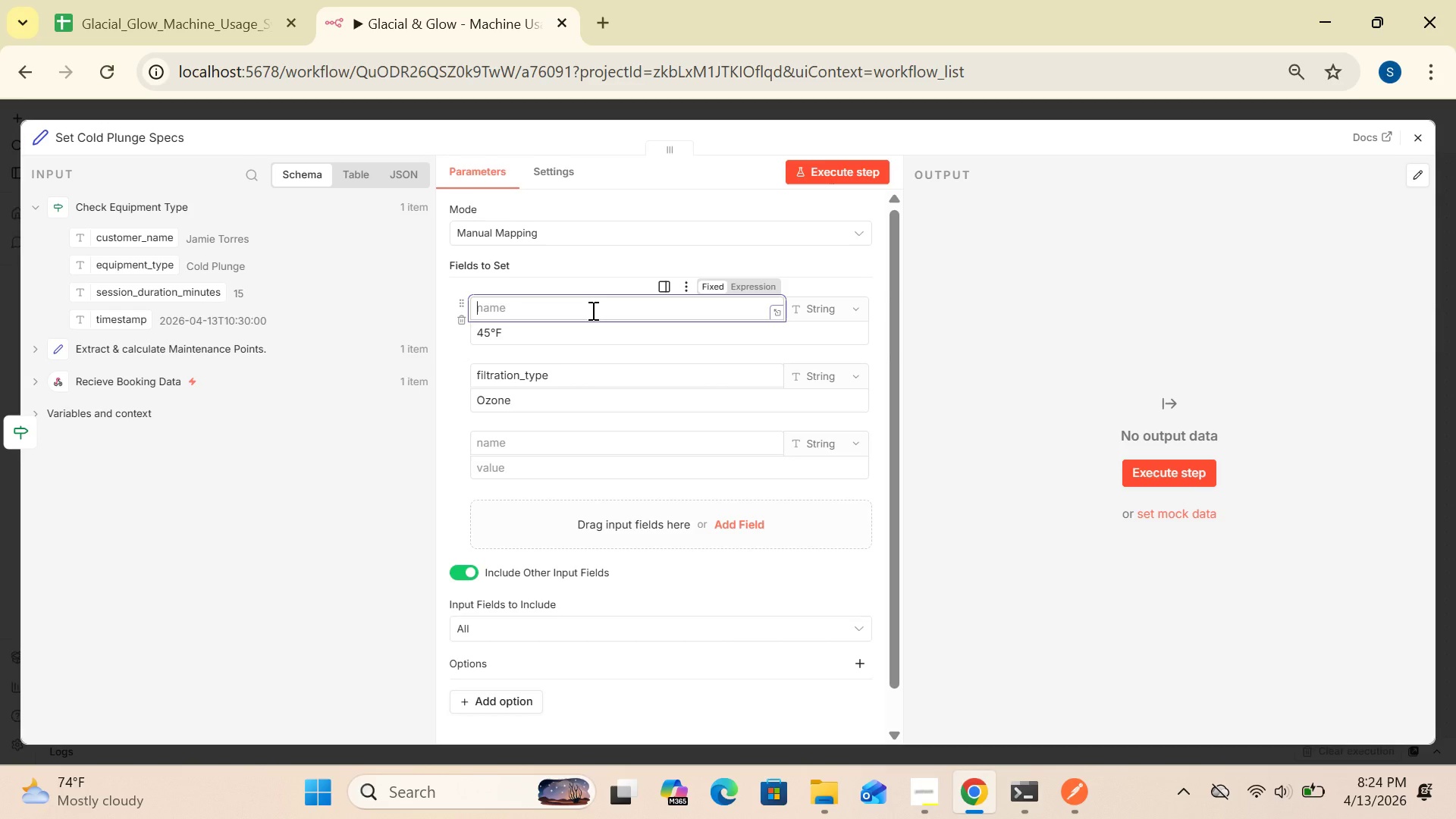 
type(customer_name)
 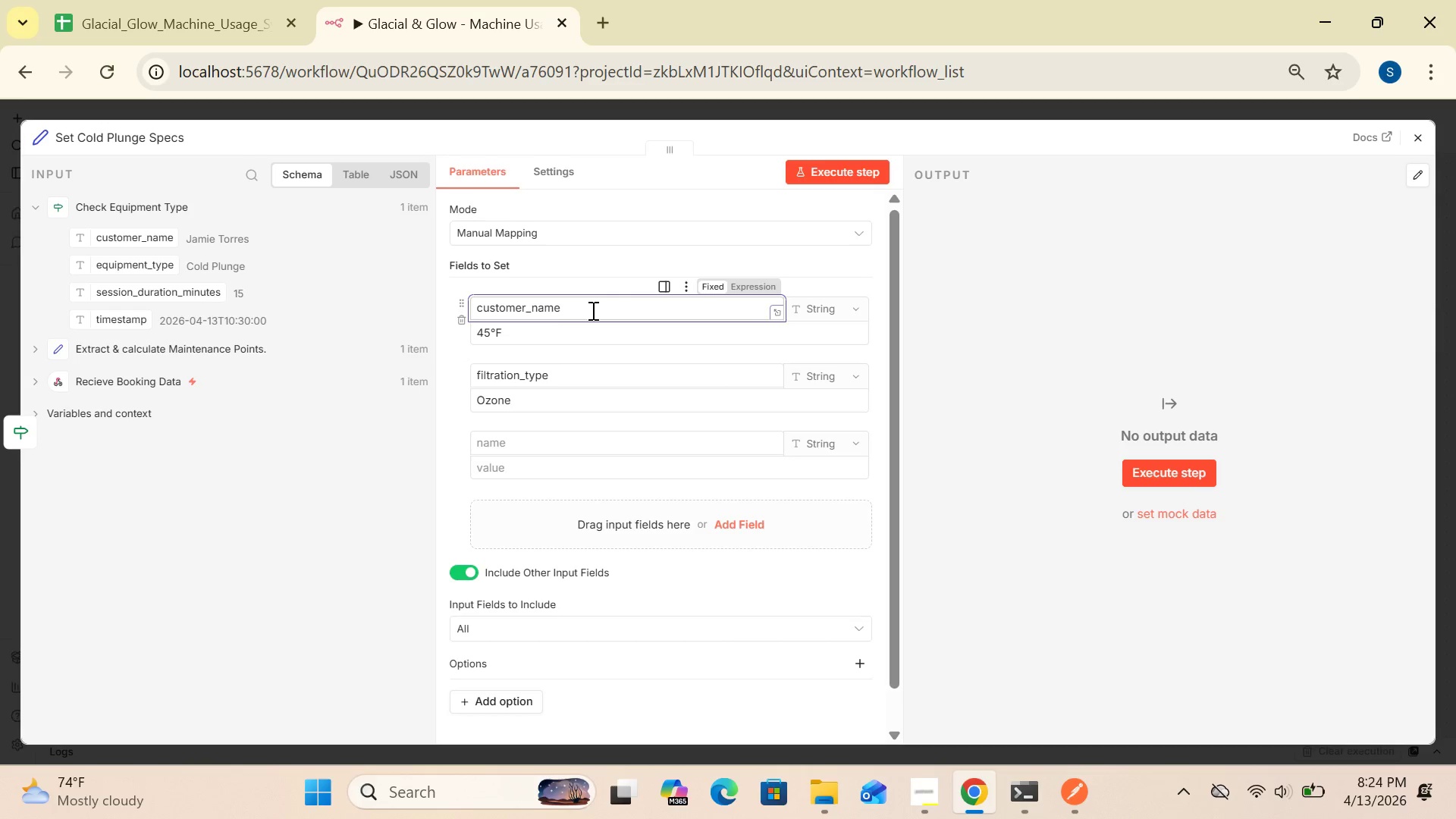 
left_click_drag(start_coordinate=[767, 333], to_coordinate=[754, 356])
 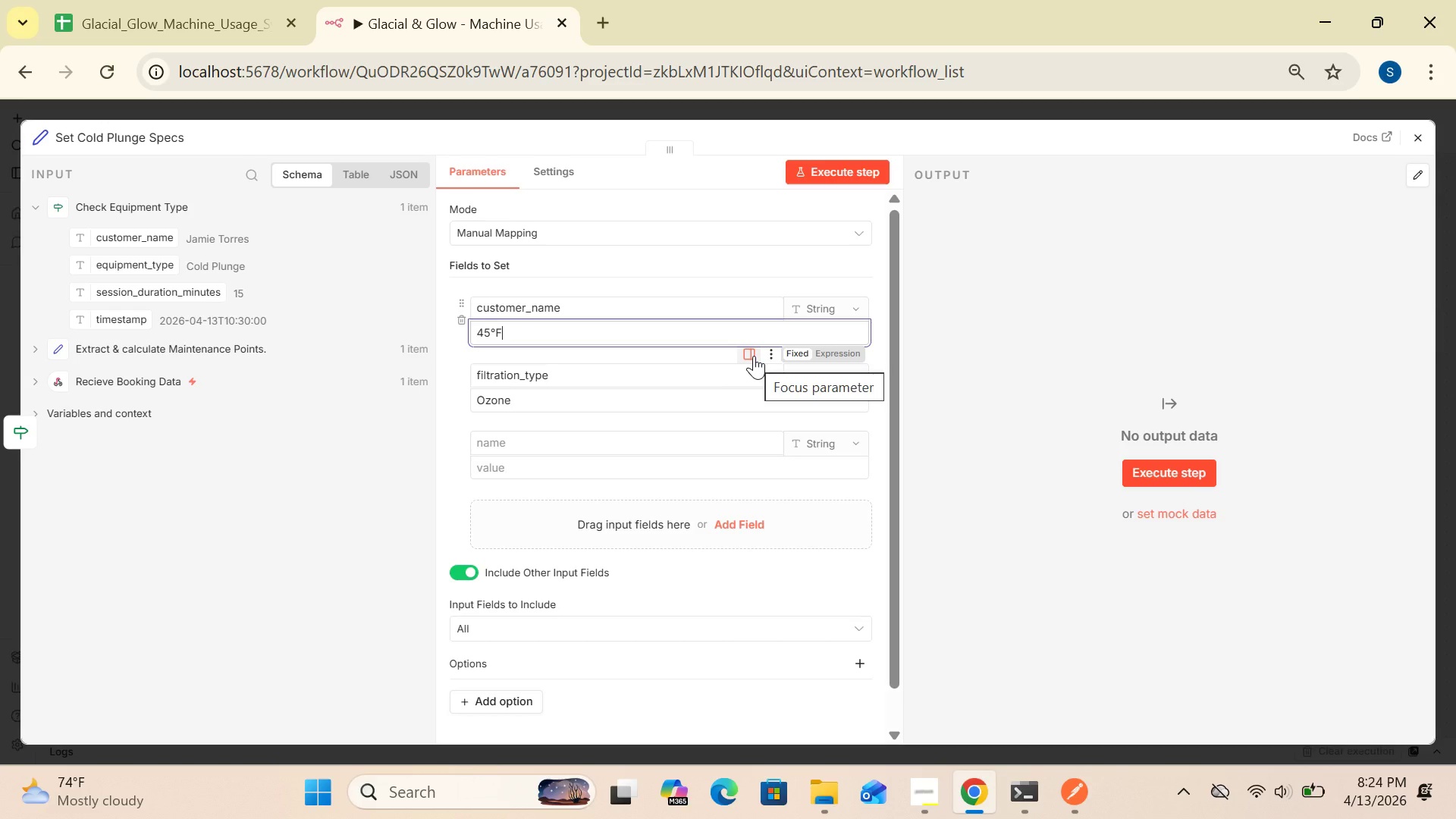 
wait(8.92)
 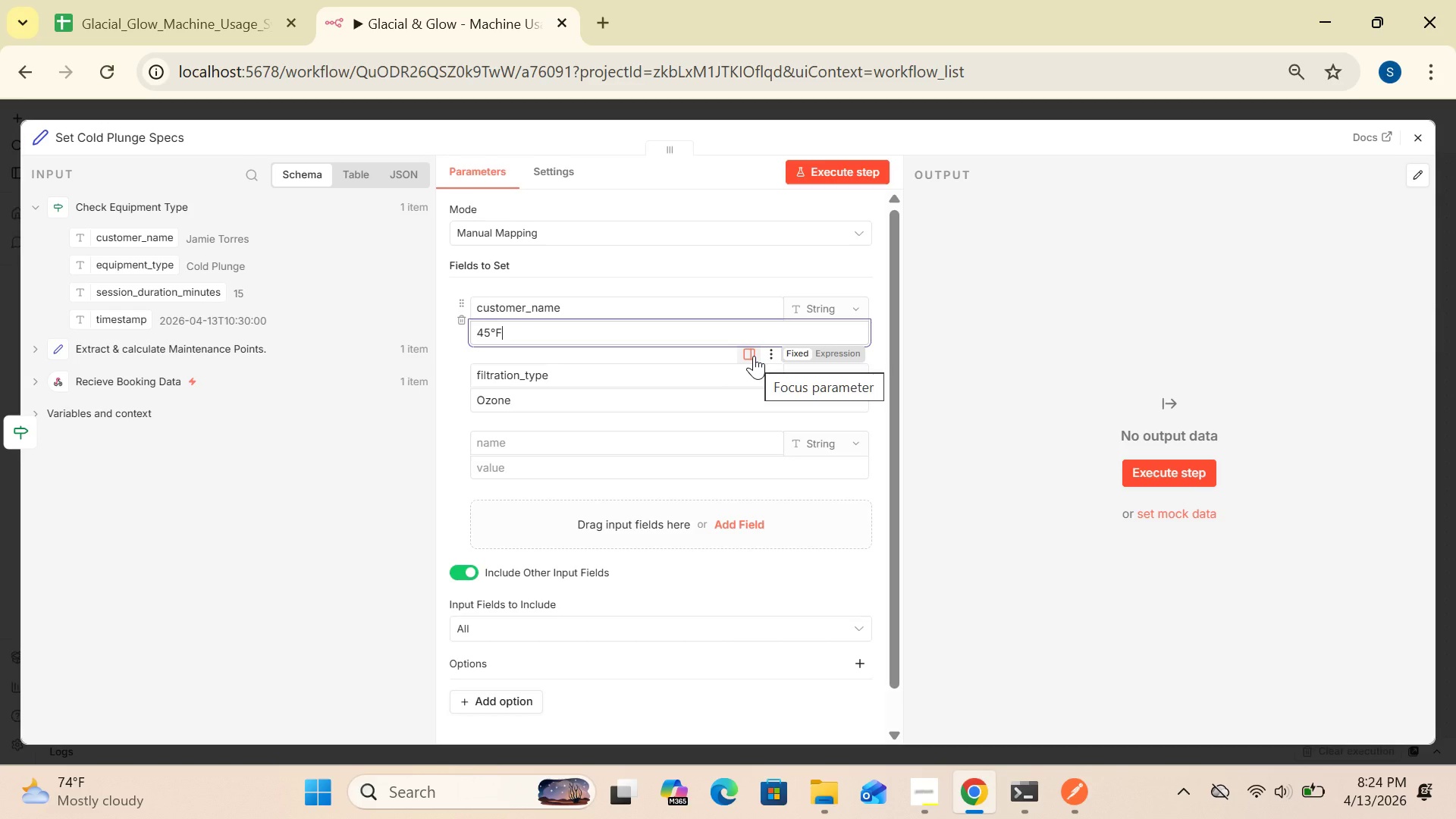 
left_click([709, 313])
 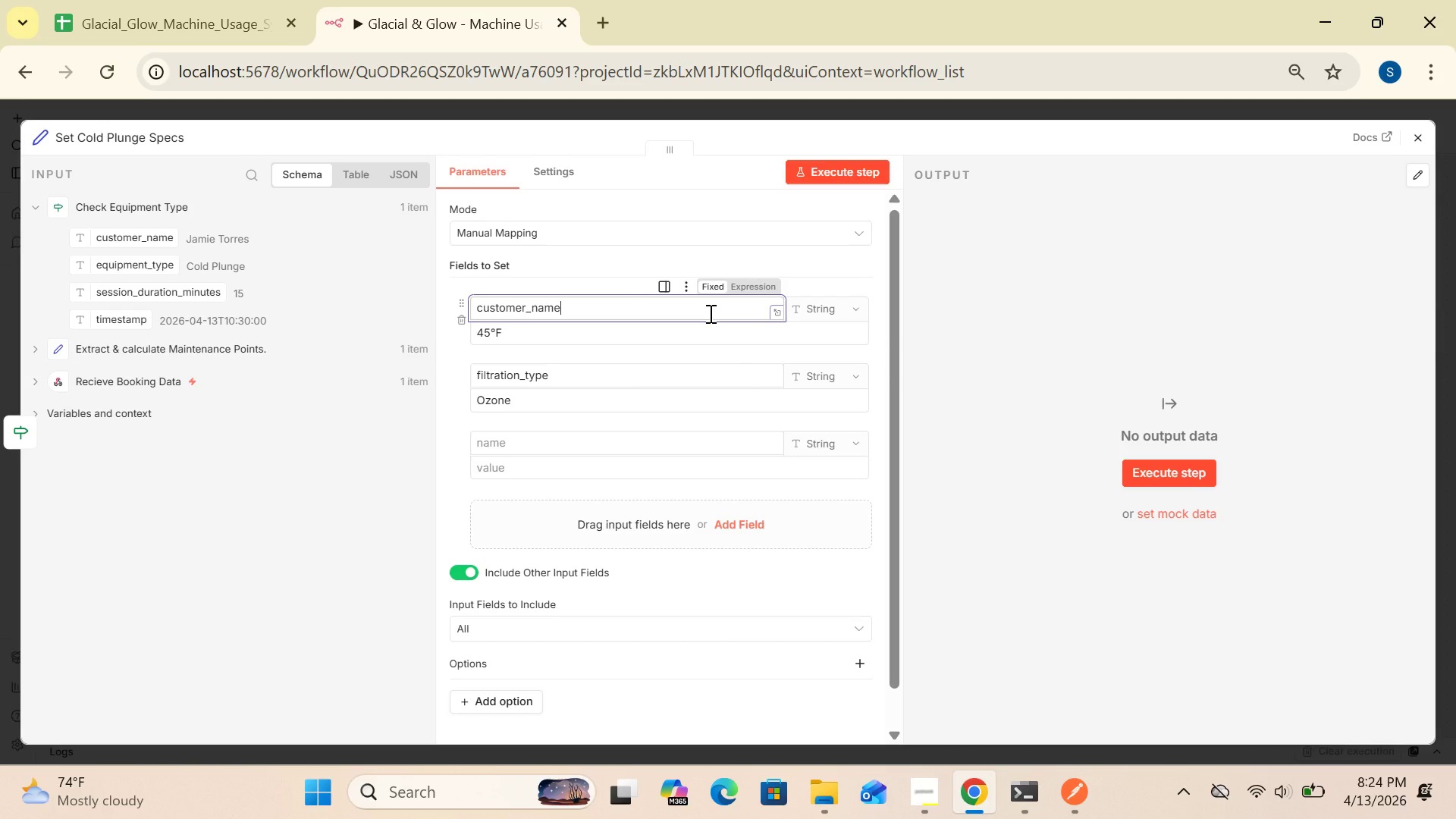 
key(Control+Z)
 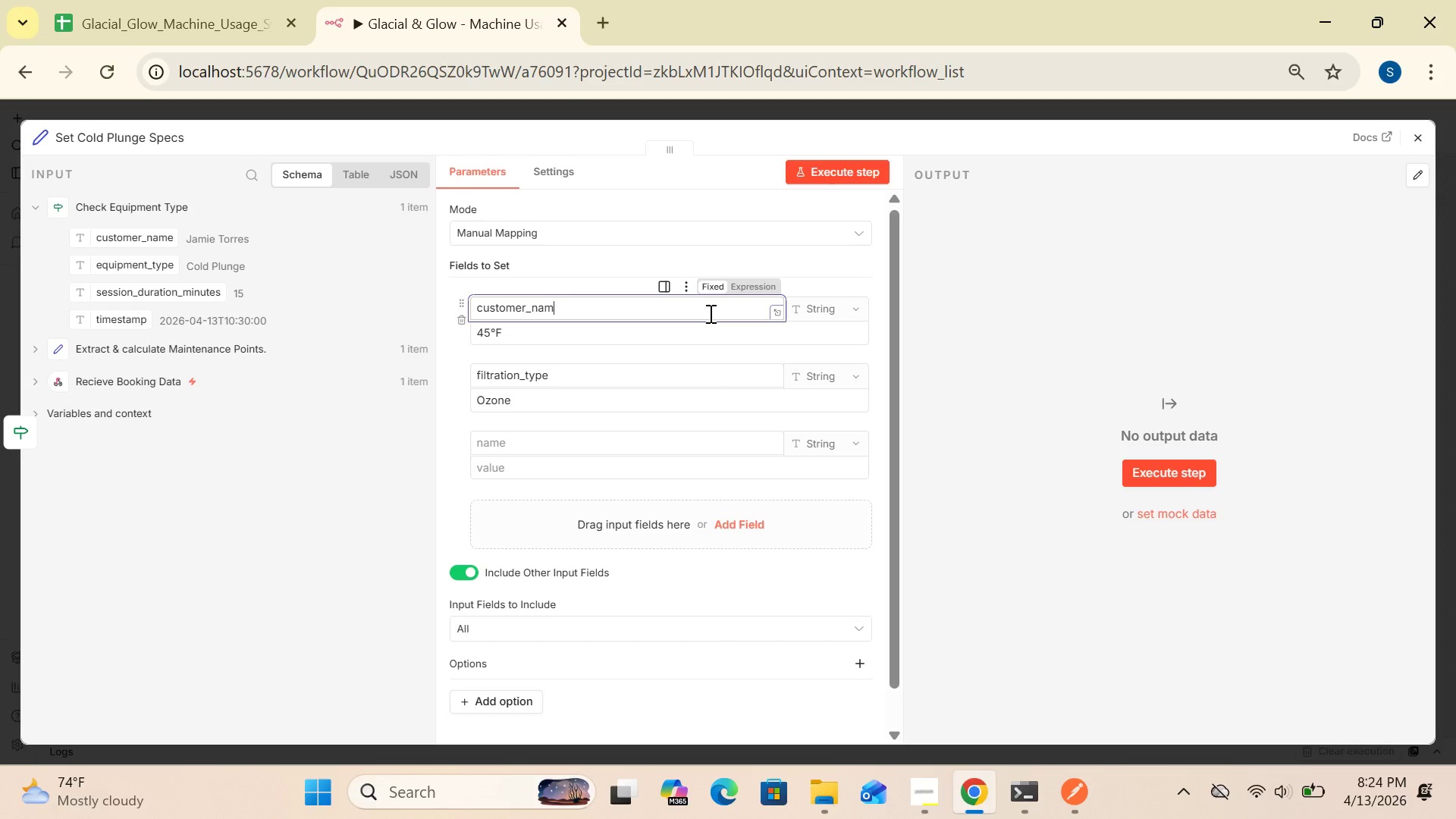 
hold_key(key=Backspace, duration=1.05)
 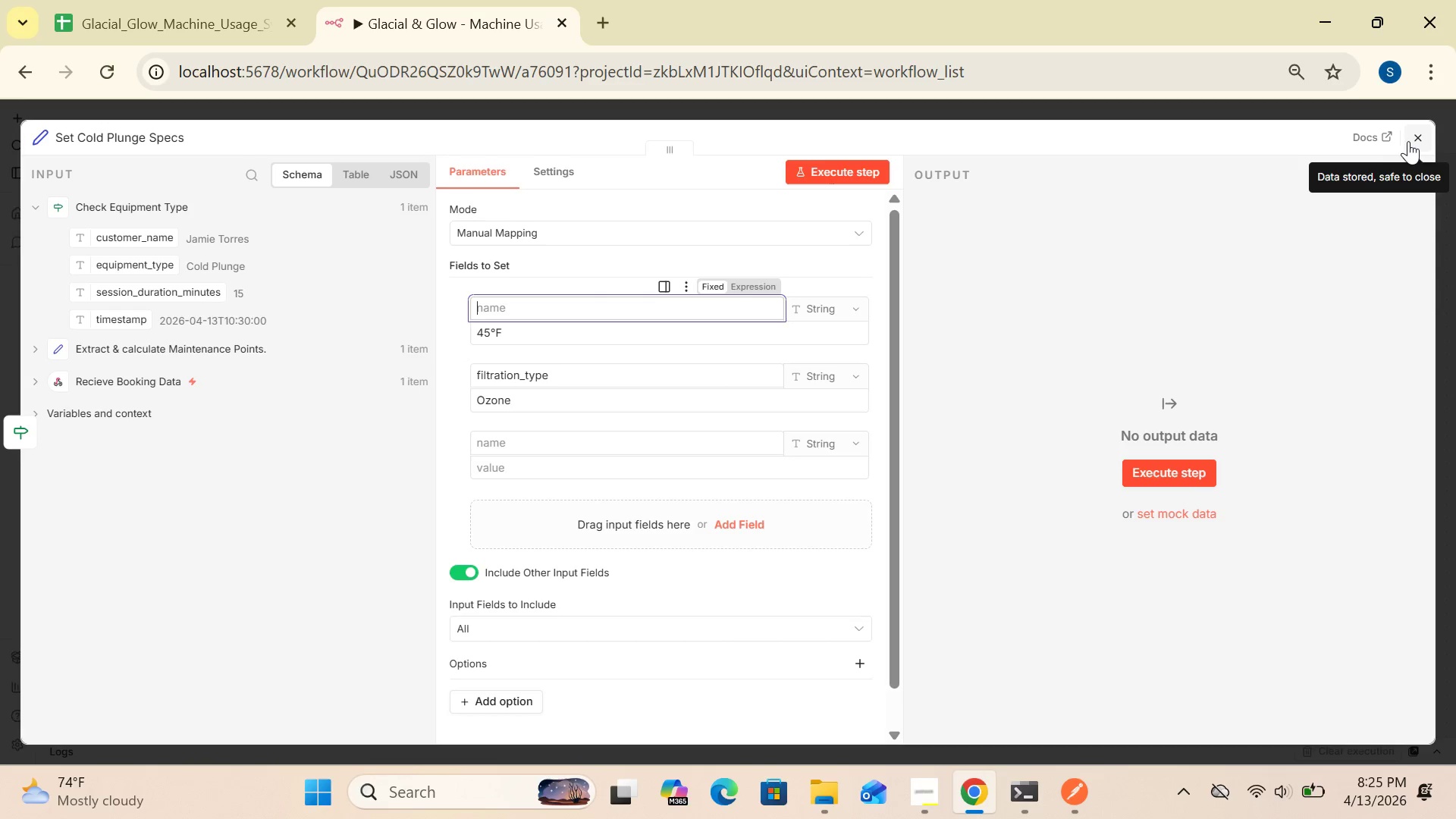 
left_click([1416, 136])
 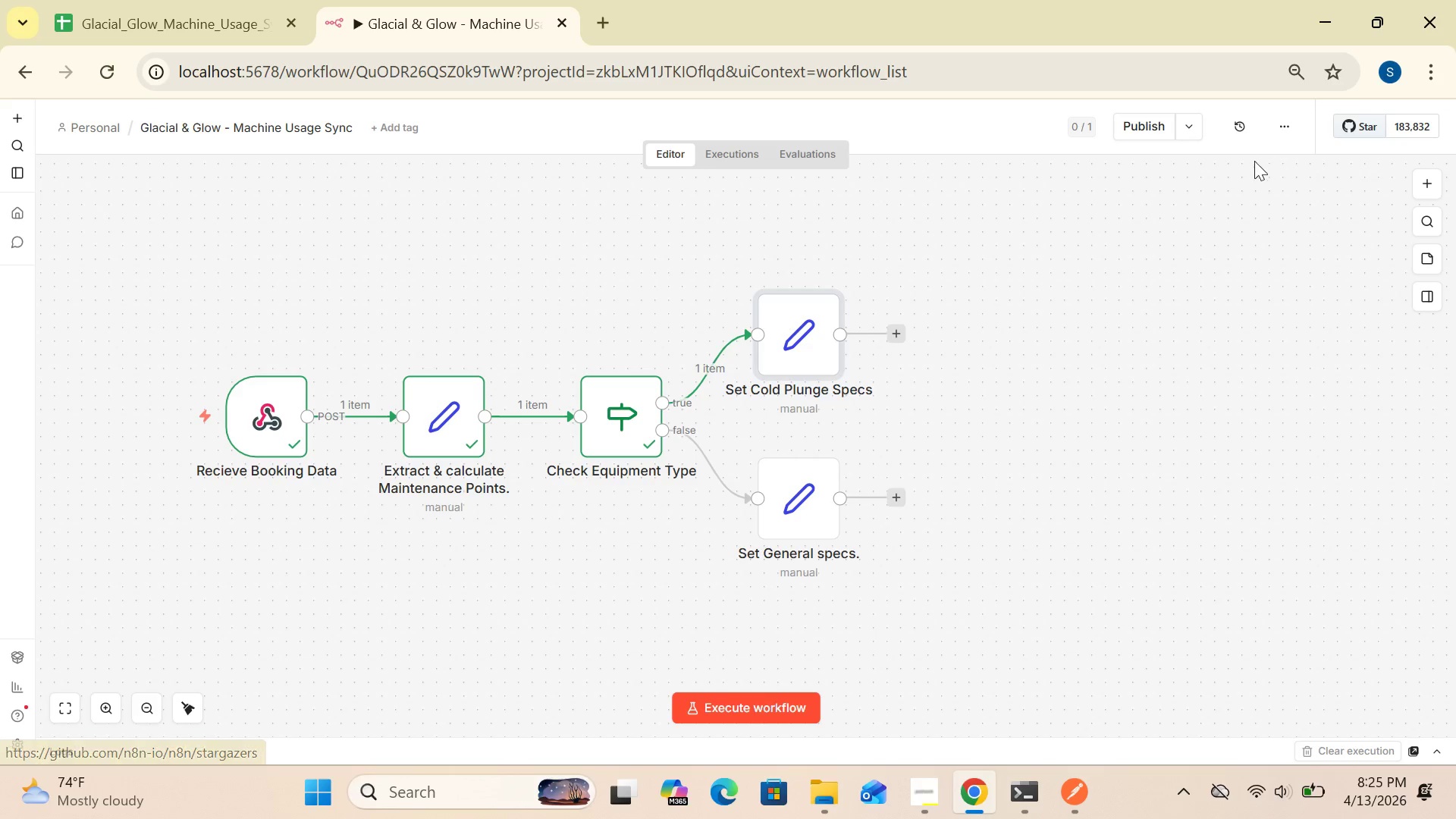 
wait(11.72)
 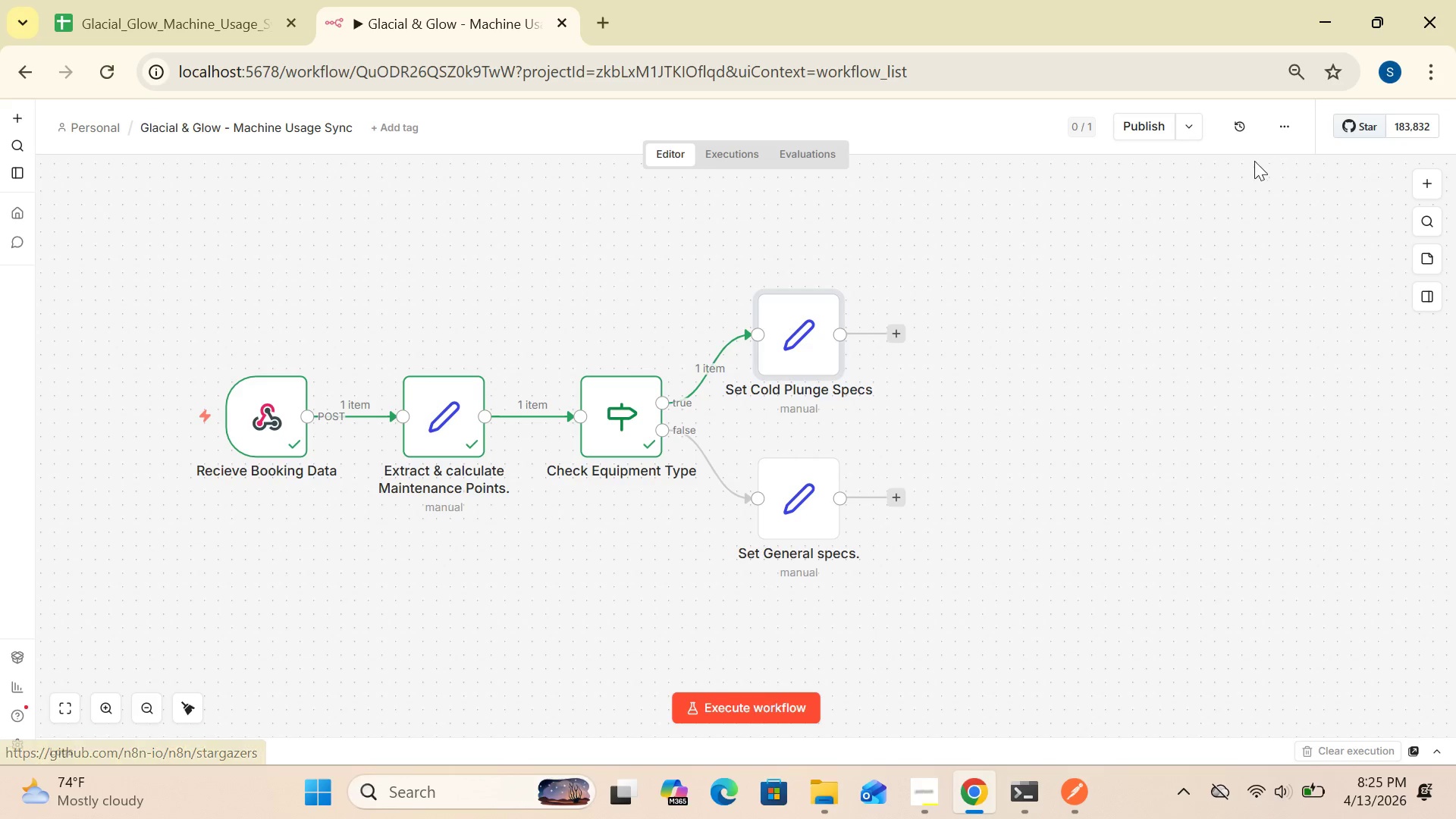 
double_click([777, 339])
 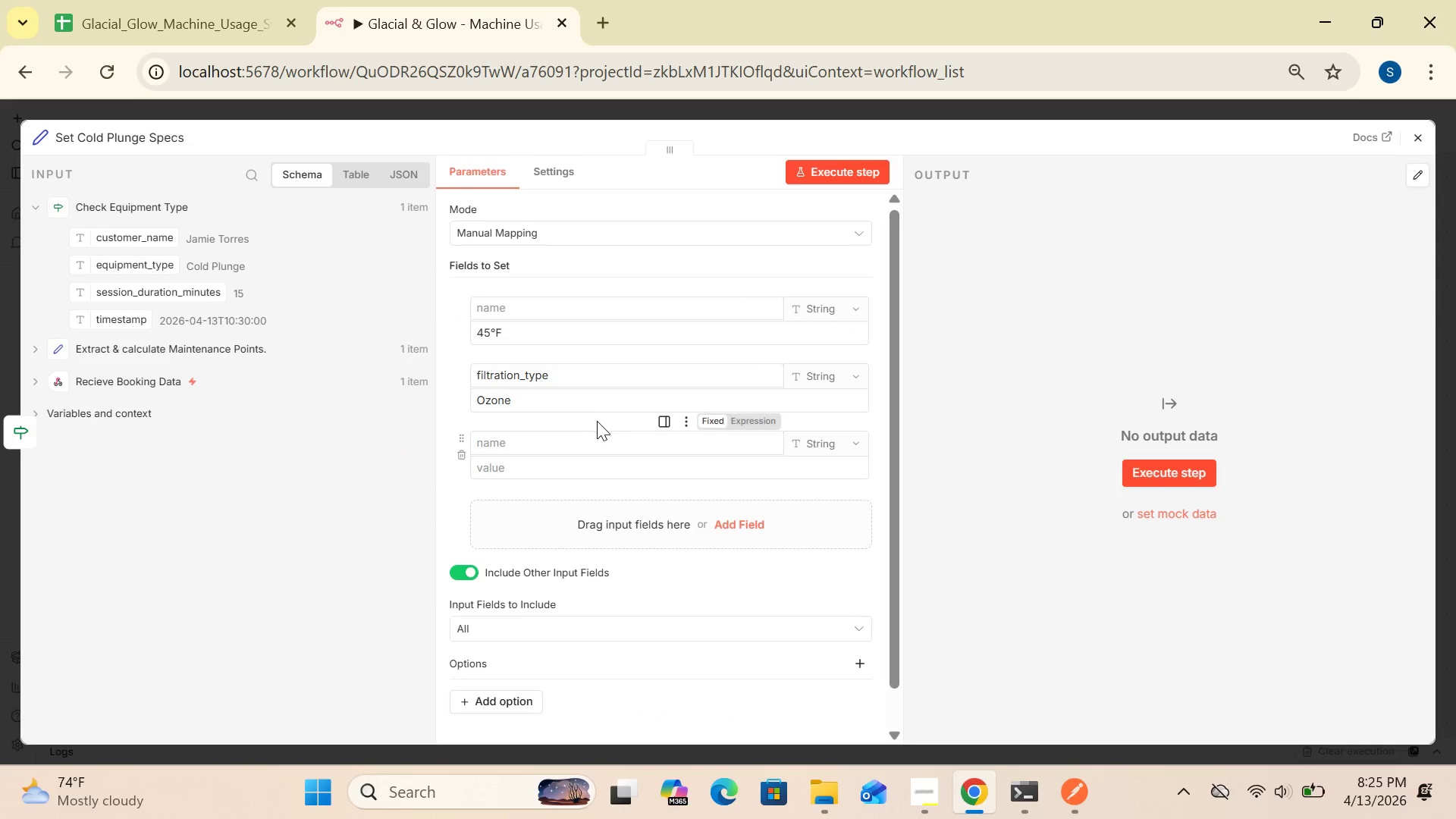 
left_click([577, 303])
 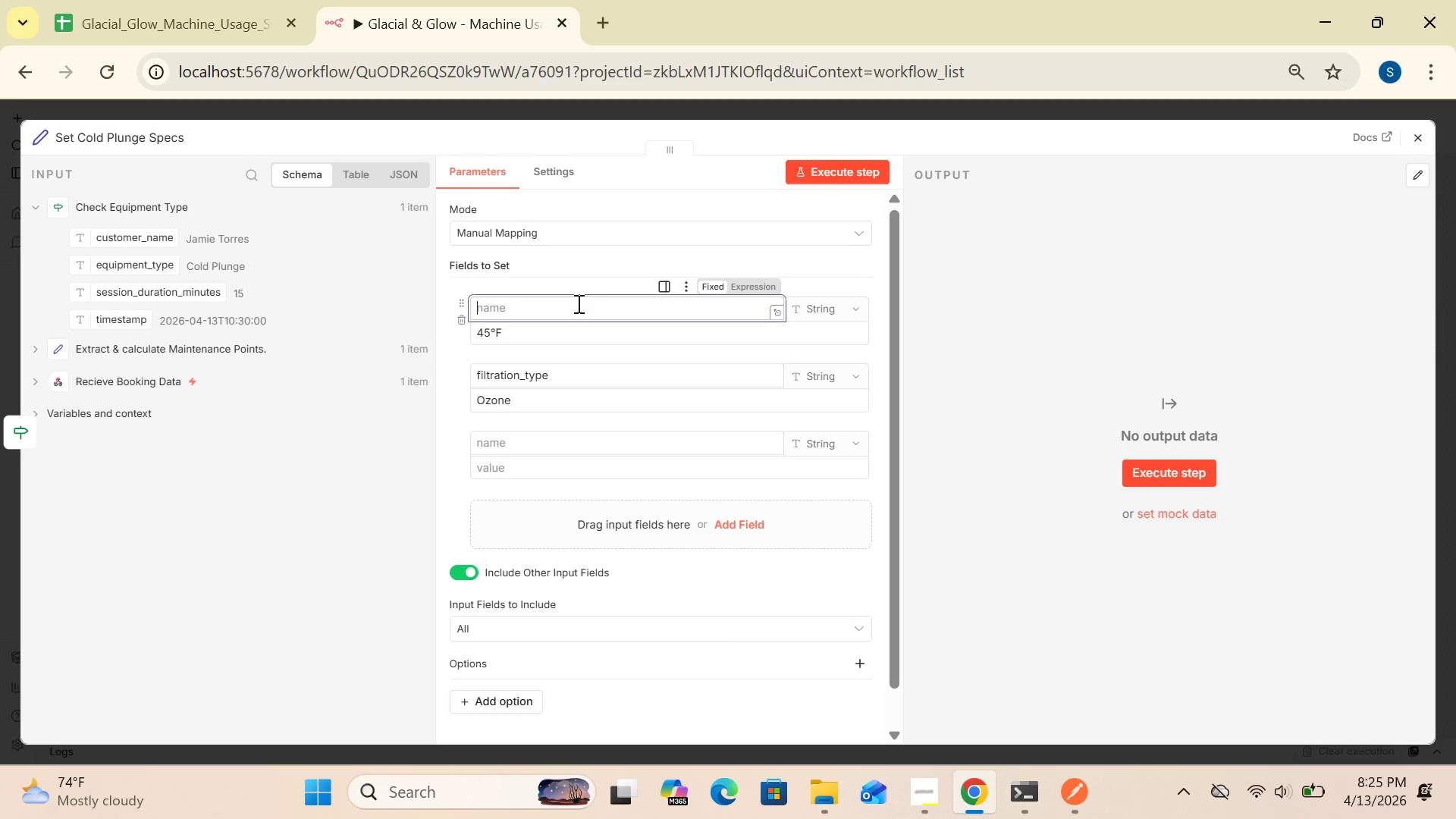 
type(customer_name)
 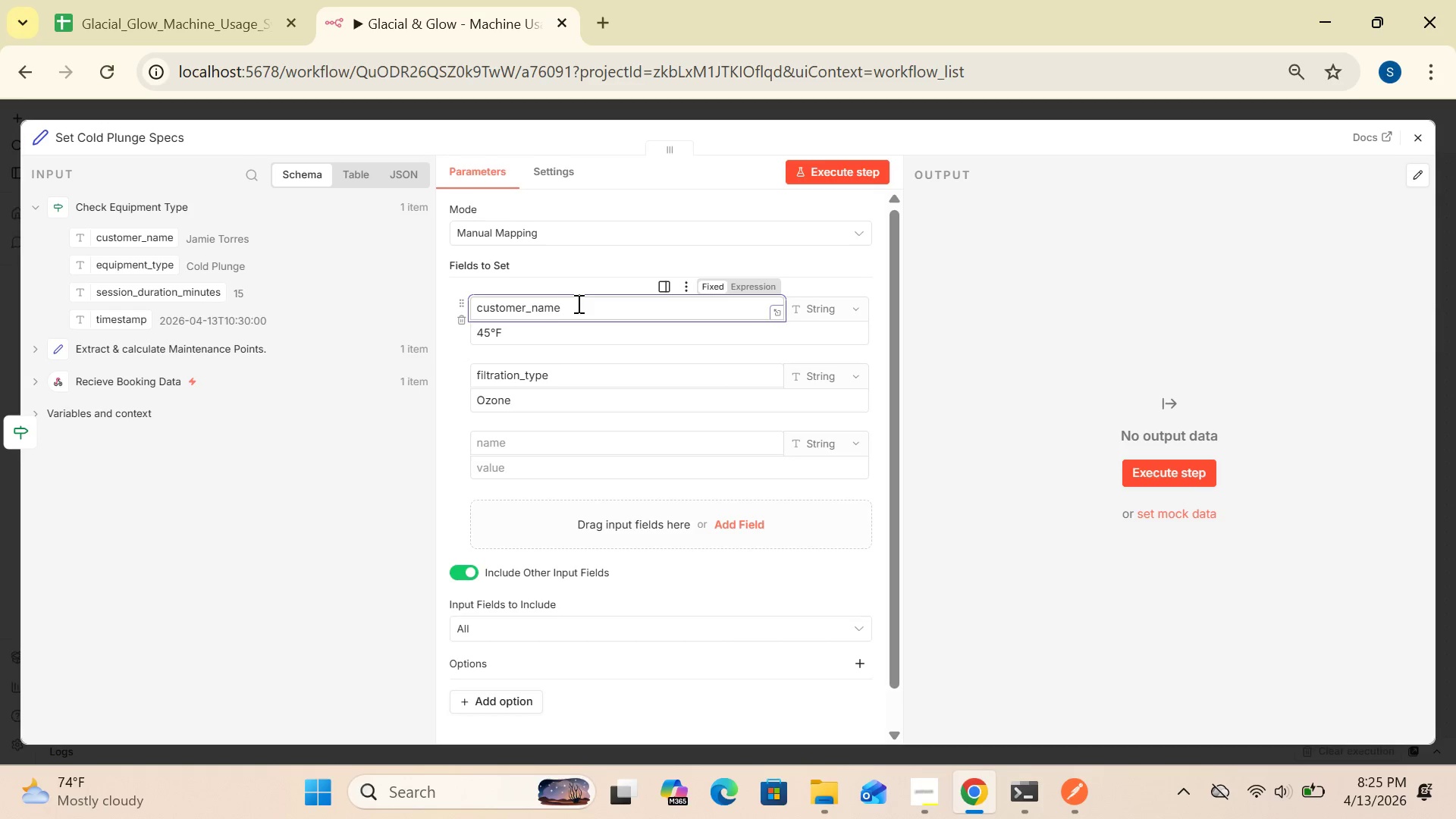 
left_click([598, 343])
 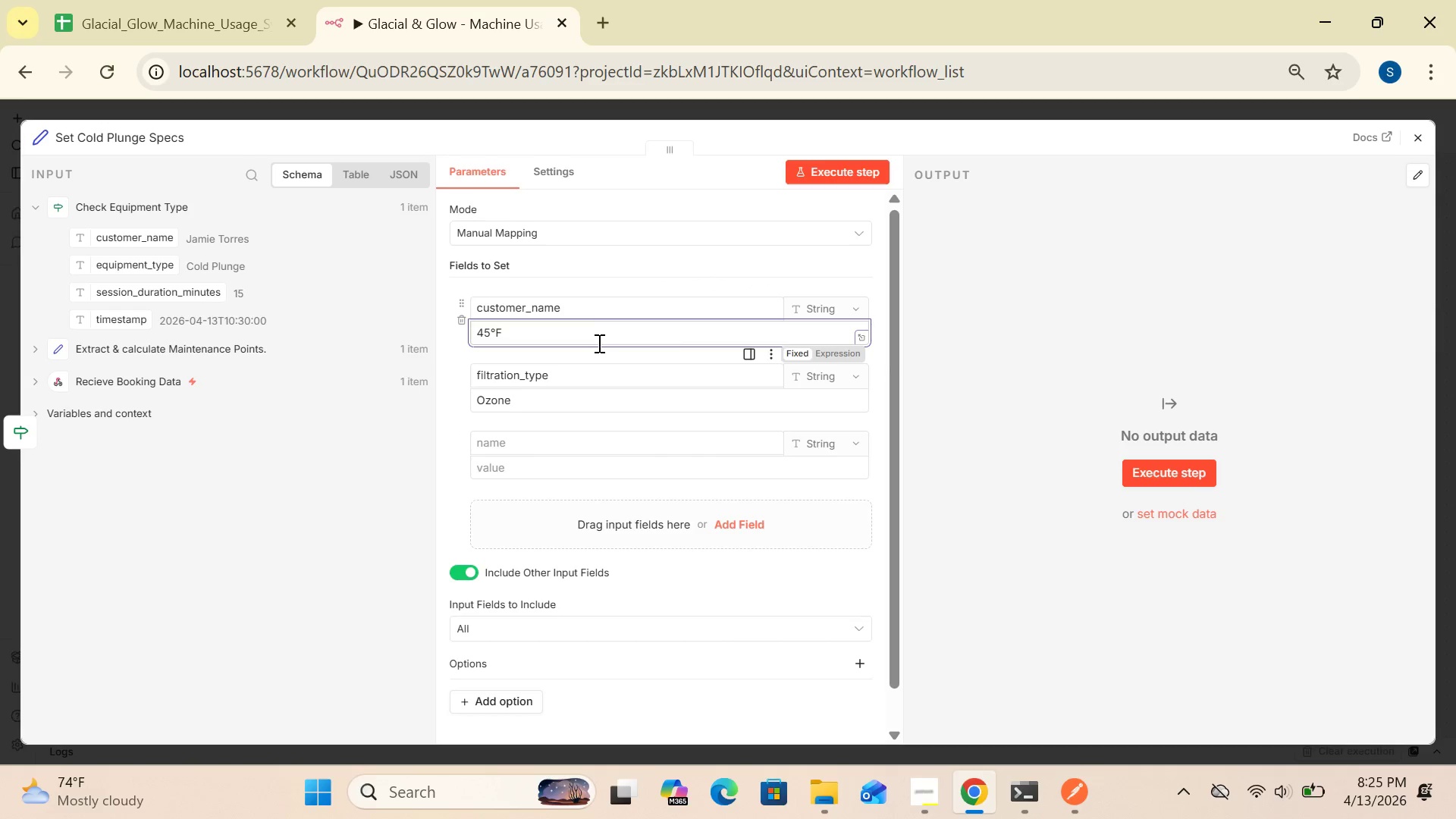 
hold_key(key=Backspace, duration=0.88)
 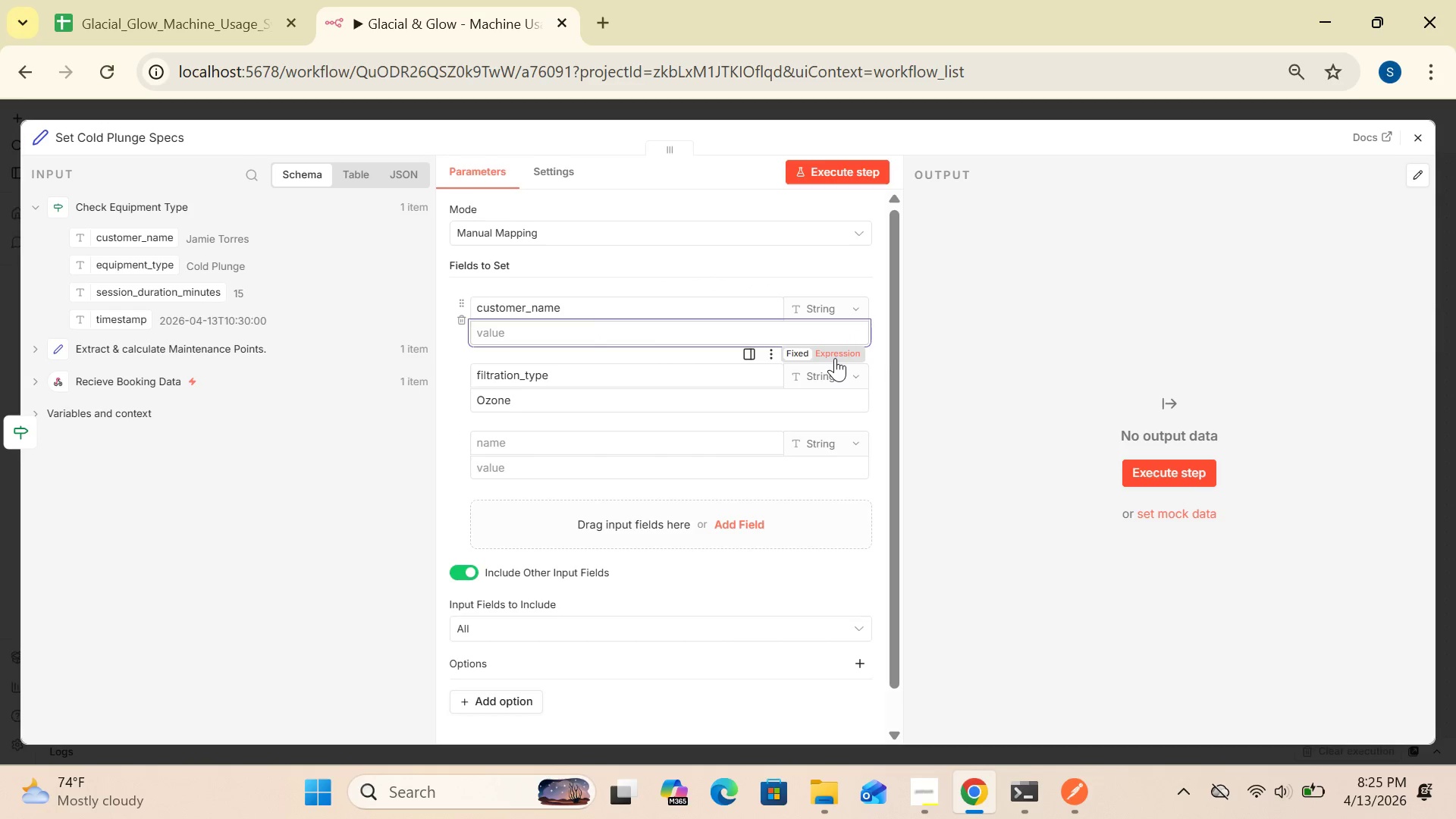 
left_click([834, 357])
 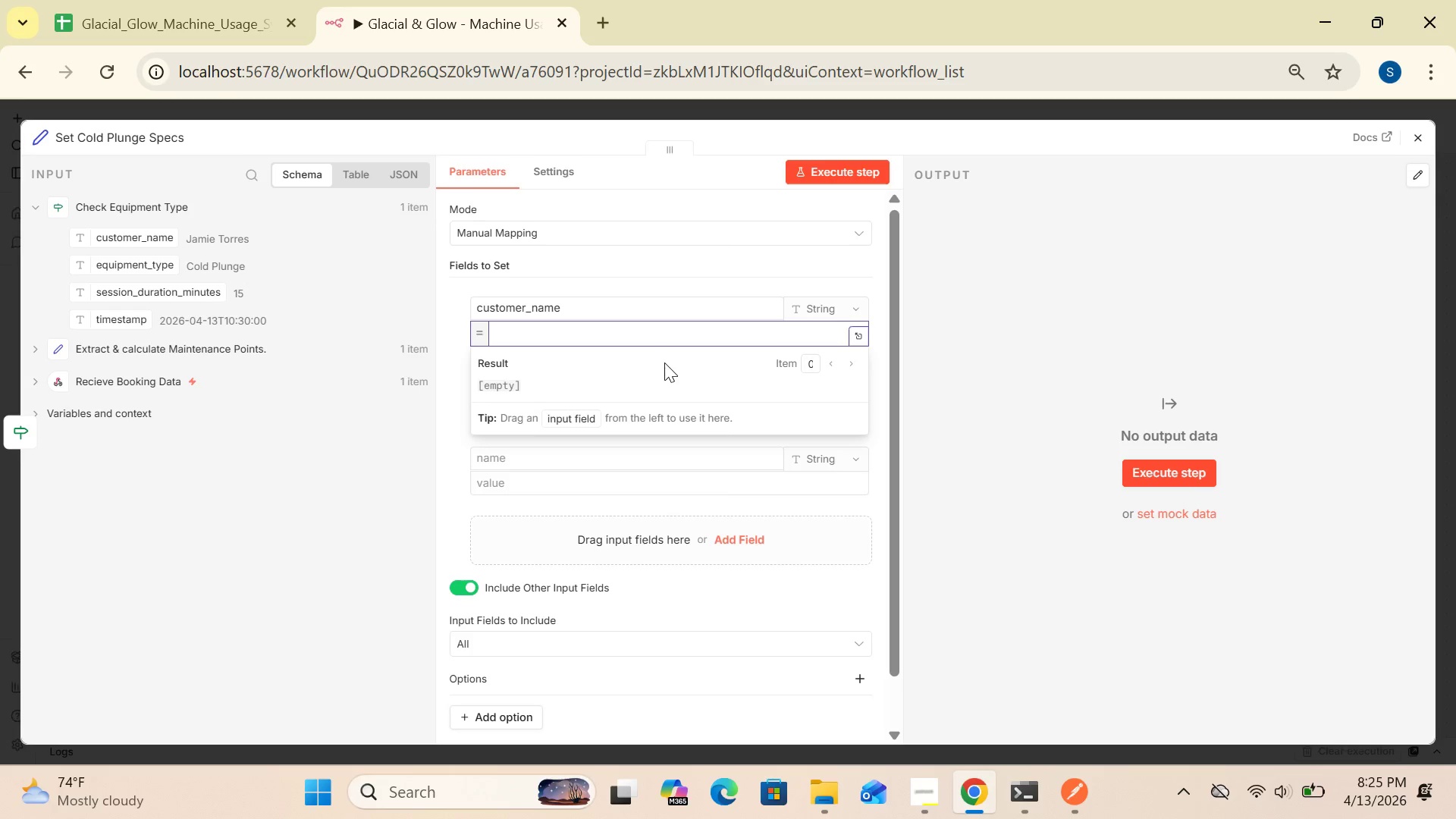 
key(Shift+BracketLeft)
 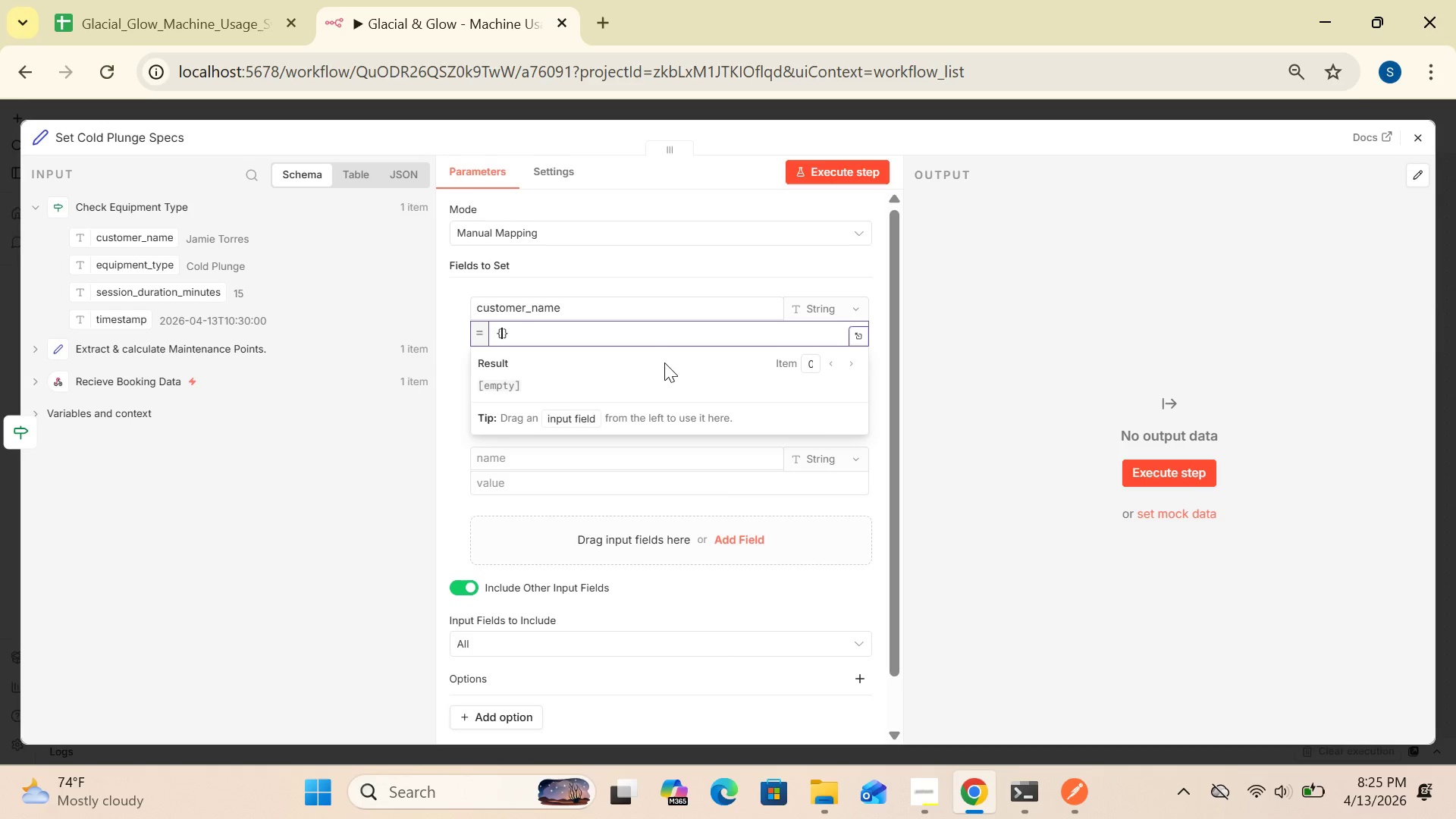 
key(Shift+BracketLeft)
 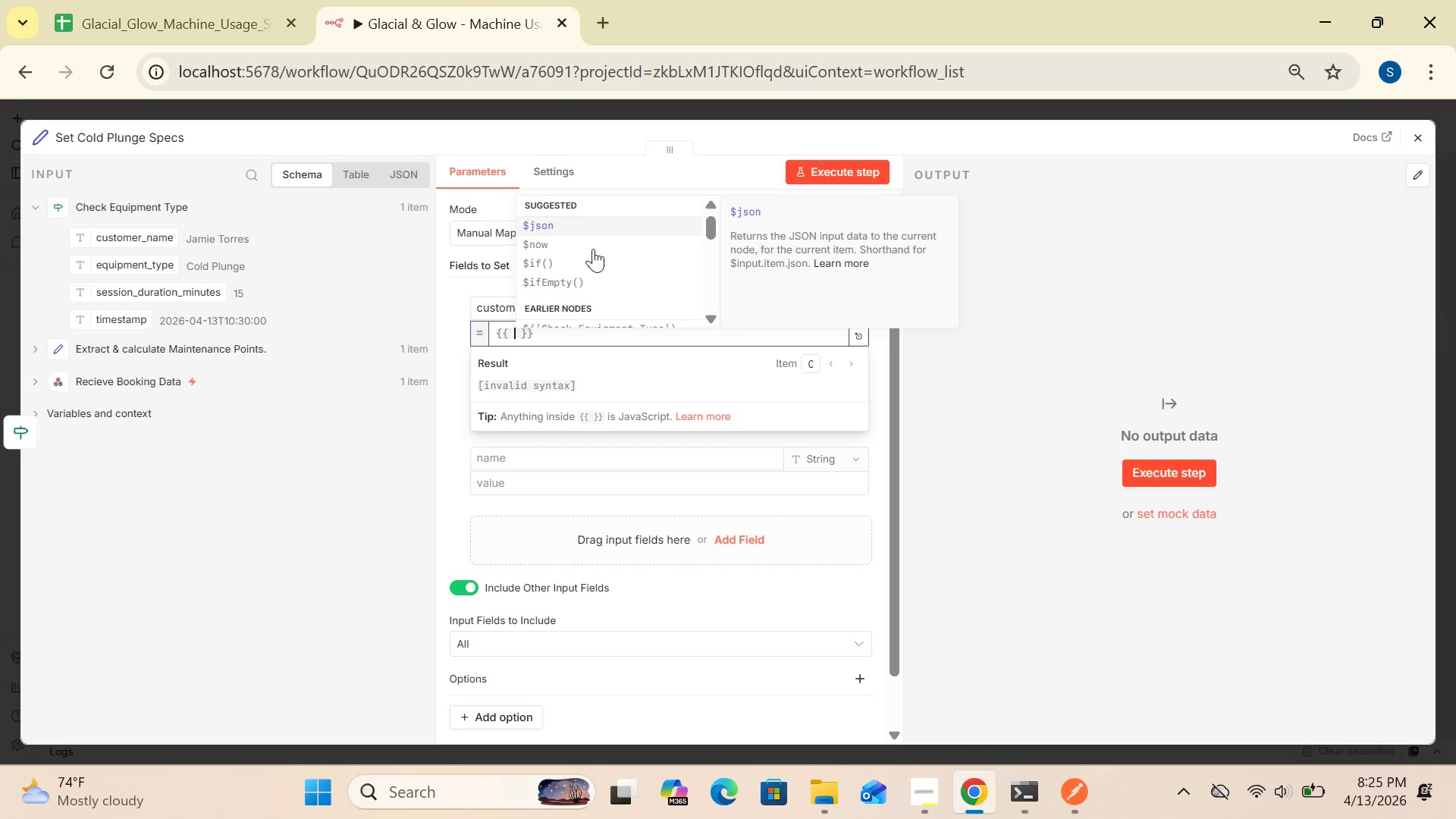 
left_click([575, 221])
 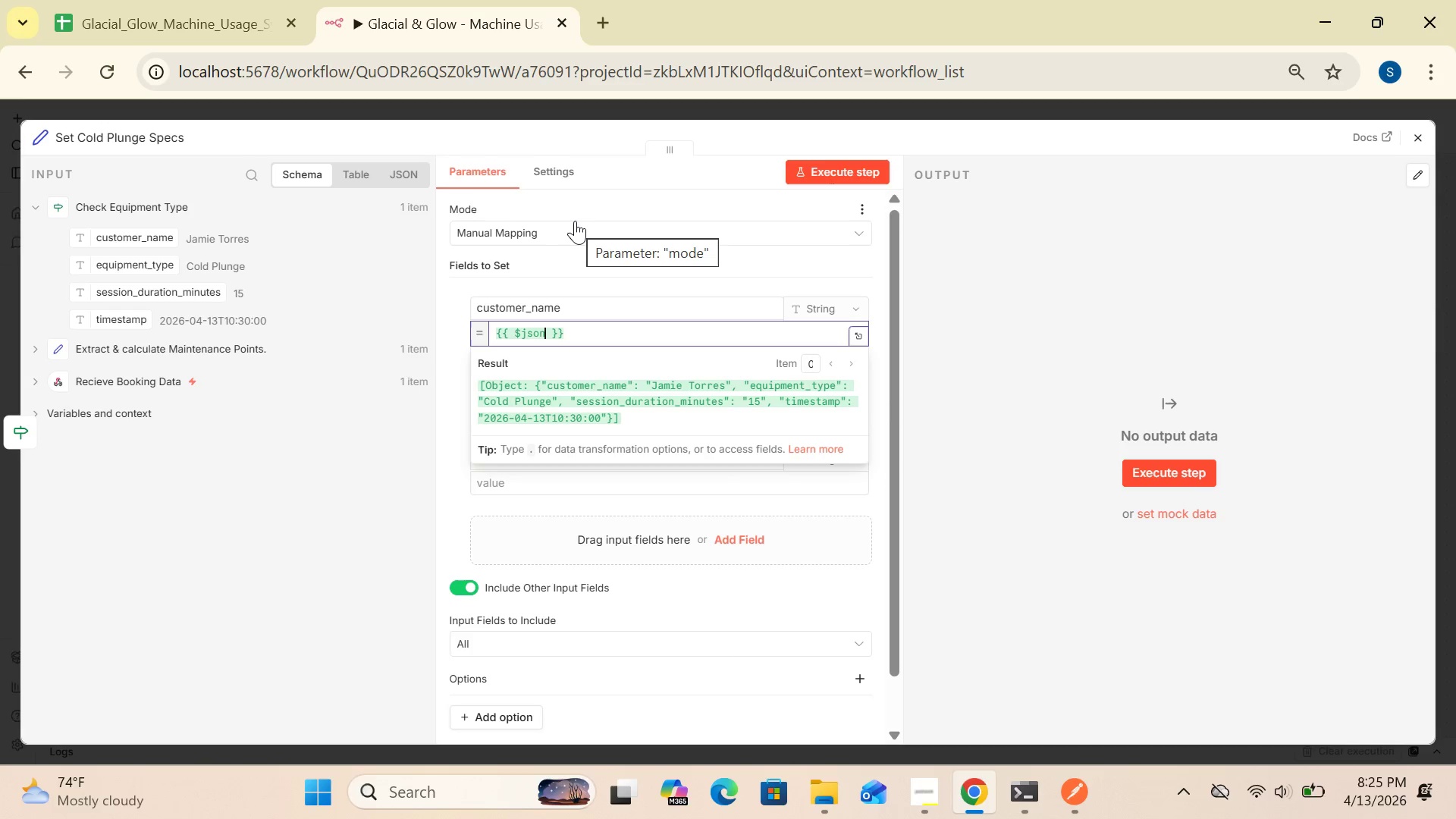 
type(.customer)
 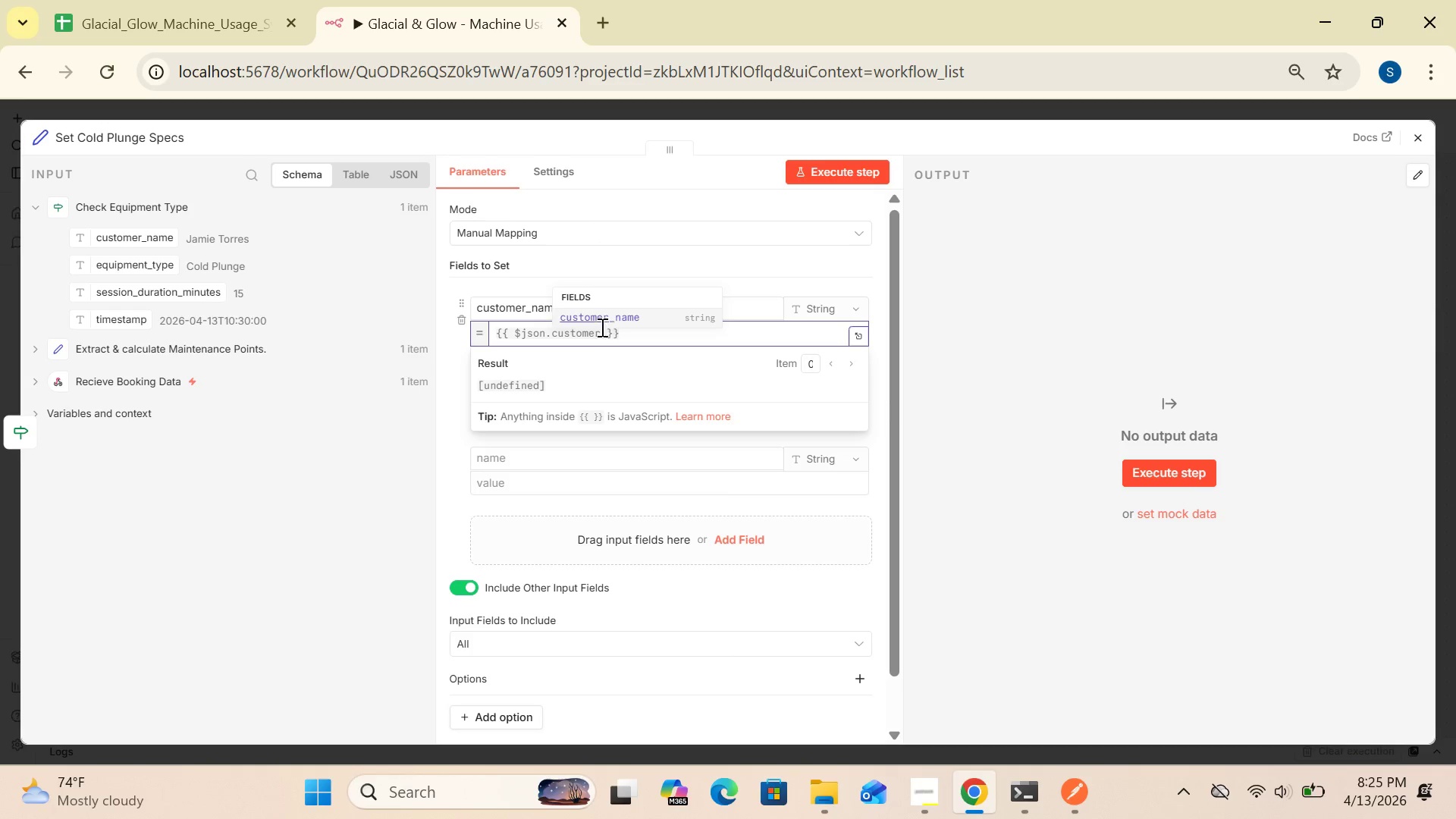 
left_click([596, 314])
 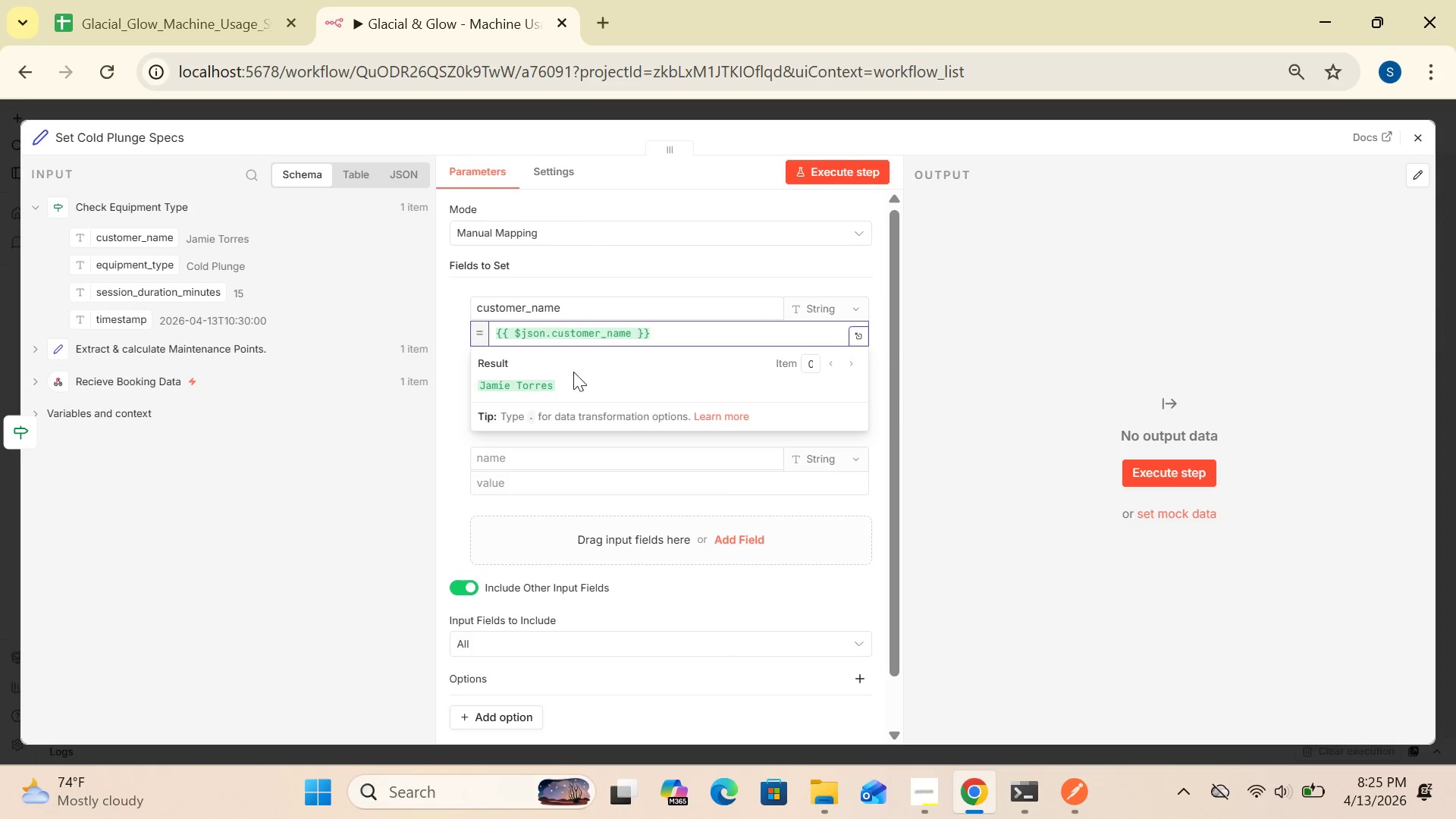 
wait(5.91)
 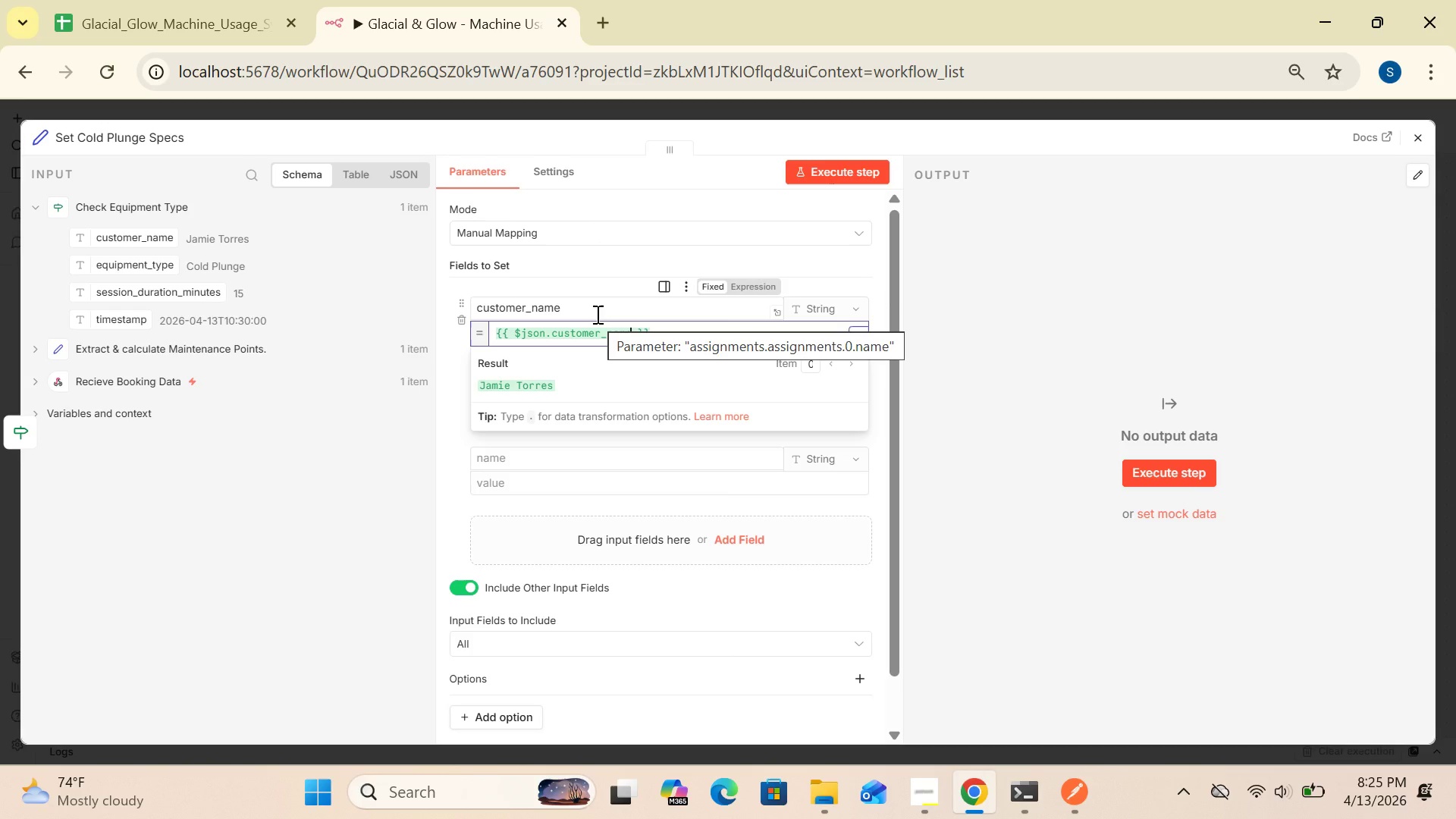 
left_click([955, 391])
 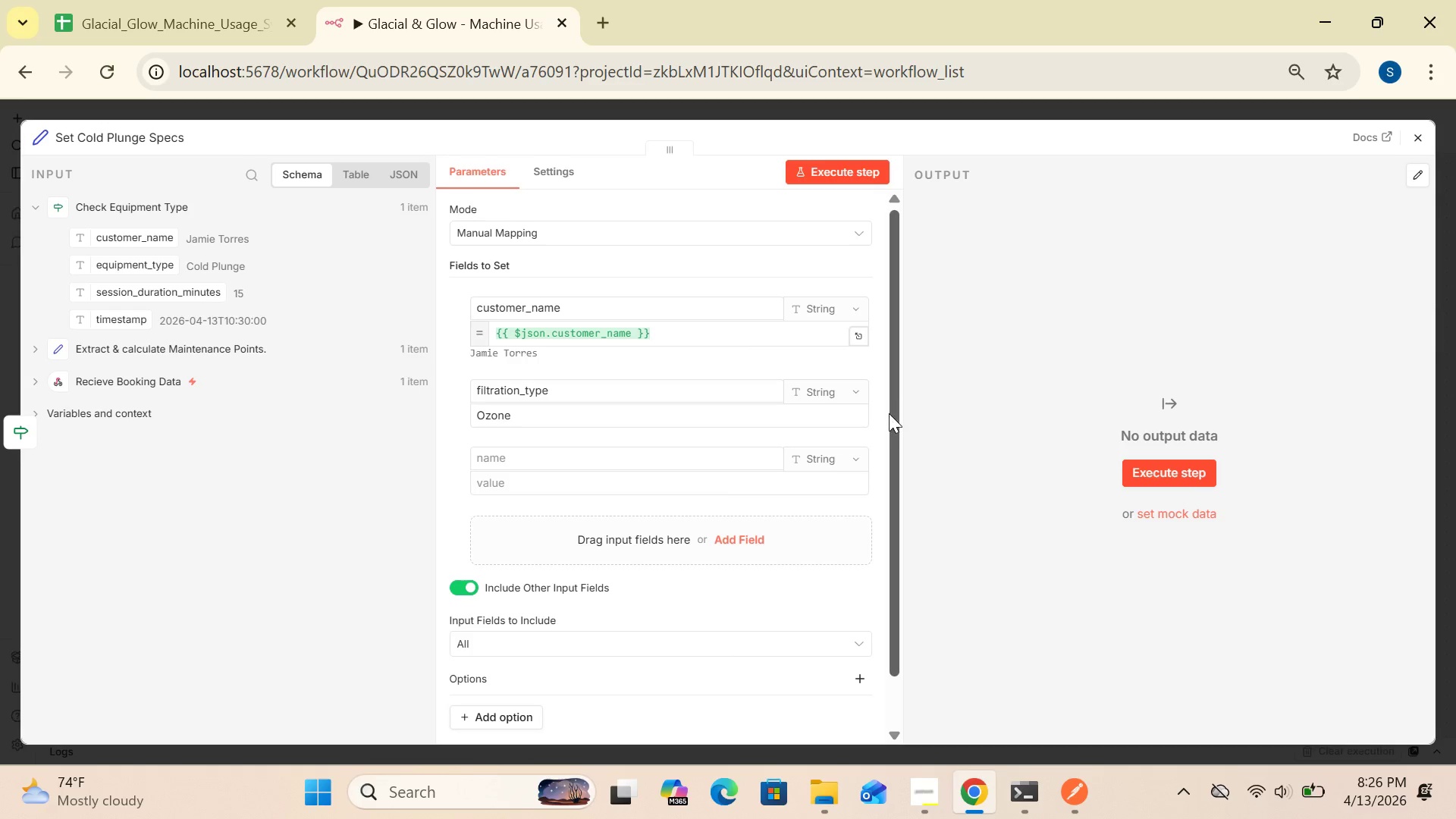 
left_click_drag(start_coordinate=[887, 414], to_coordinate=[901, 483])
 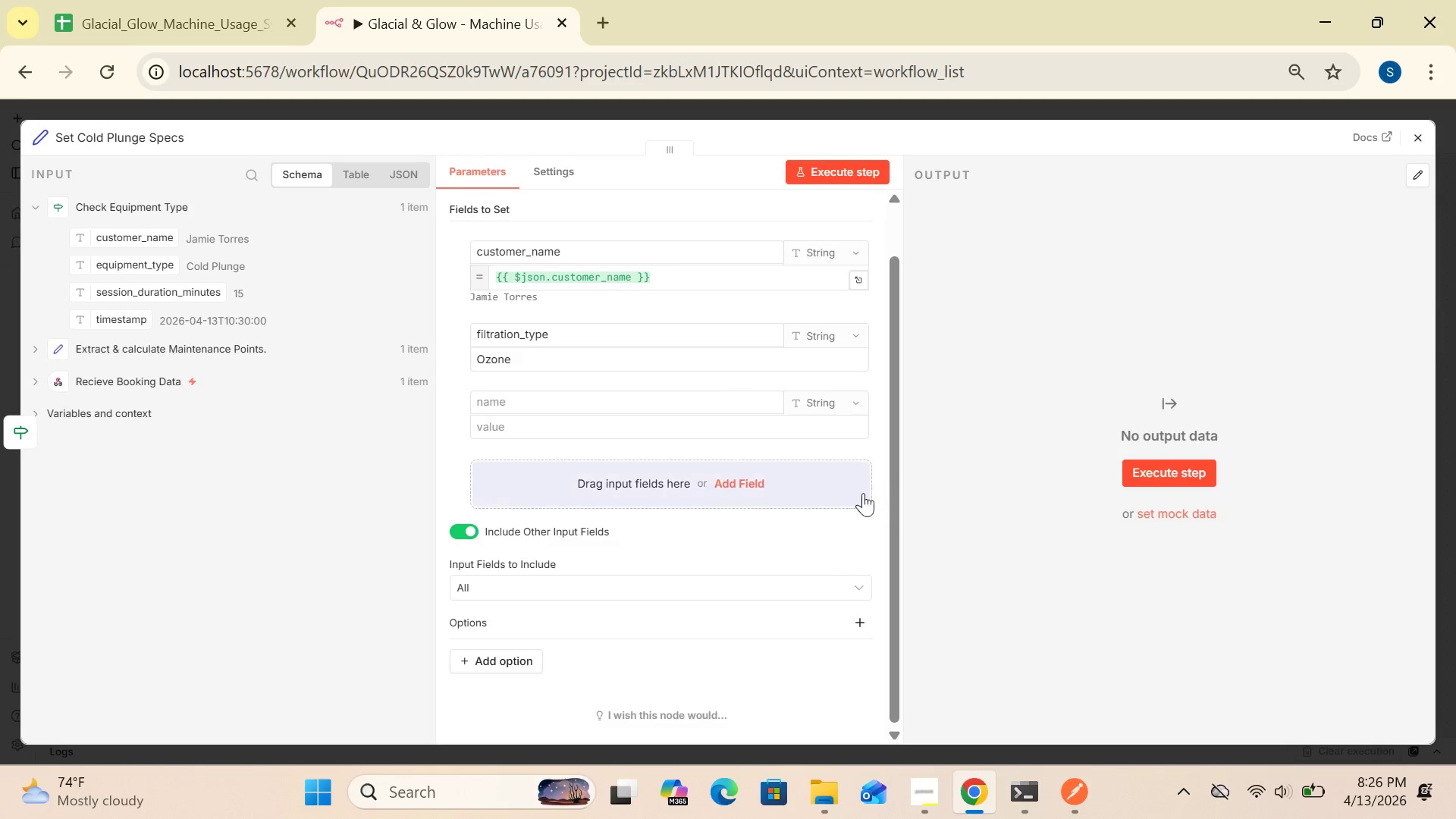 
mouse_move([628, 341])
 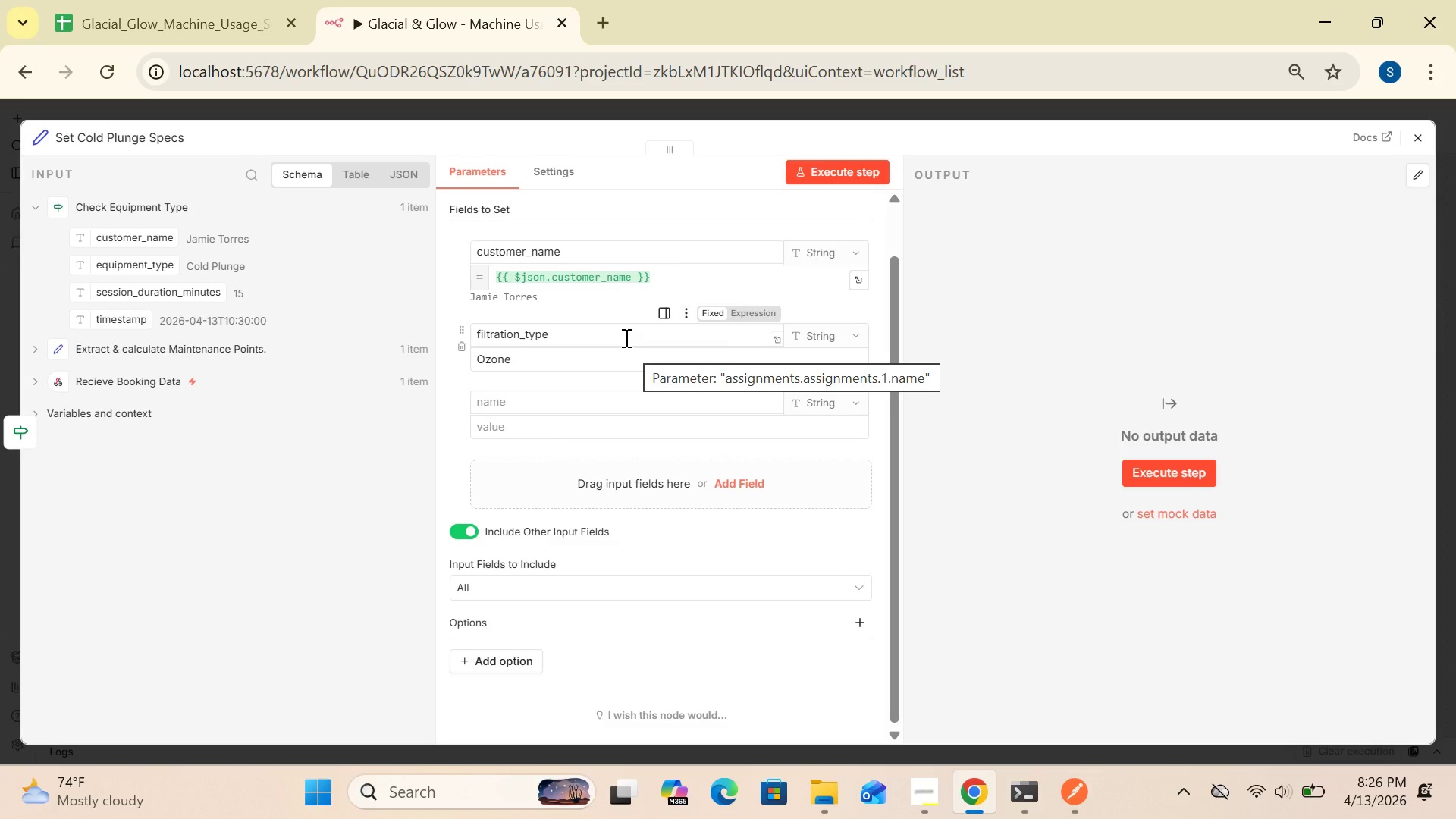 
left_click([625, 337])
 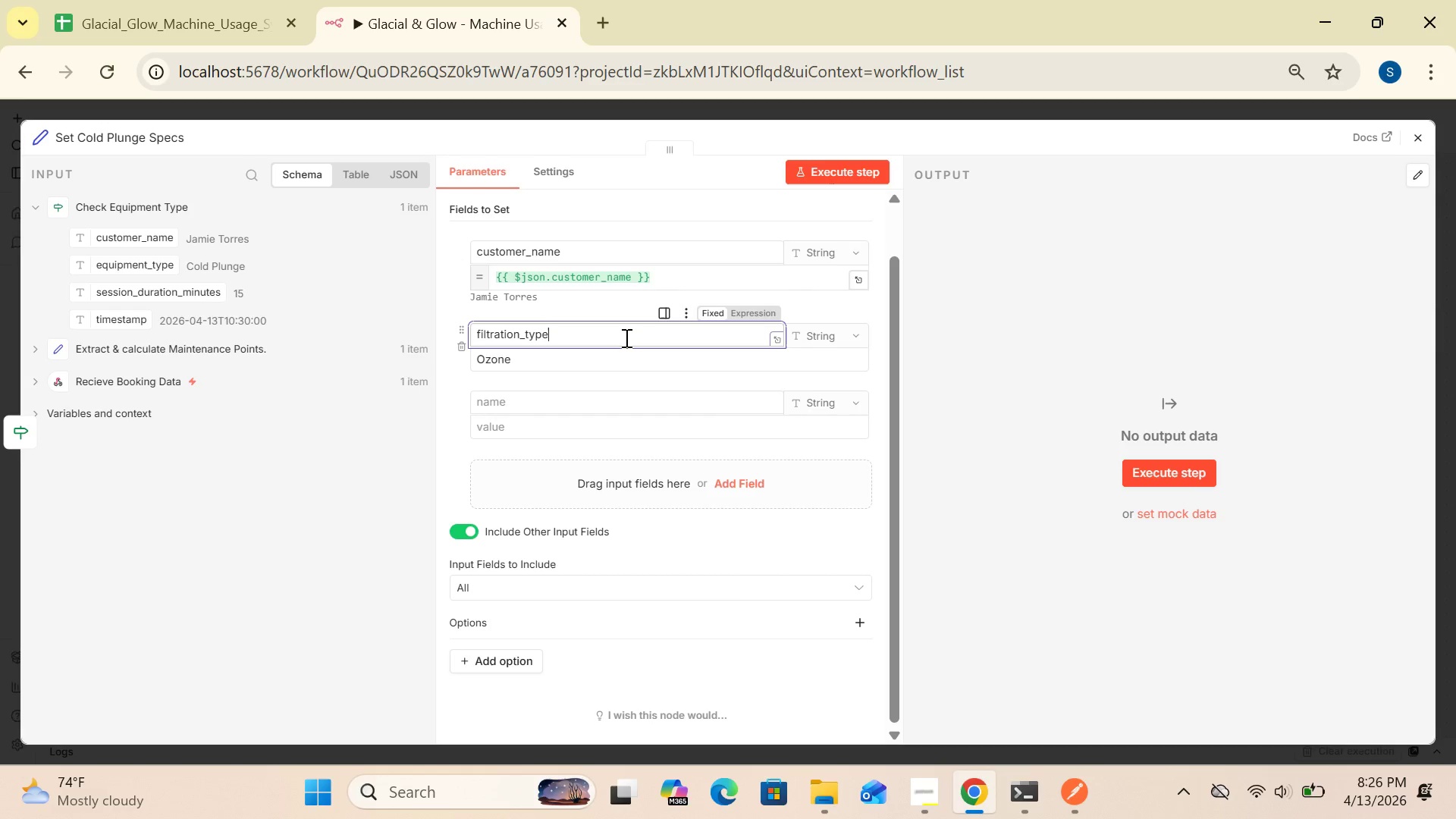 
hold_key(key=Backspace, duration=1.14)
 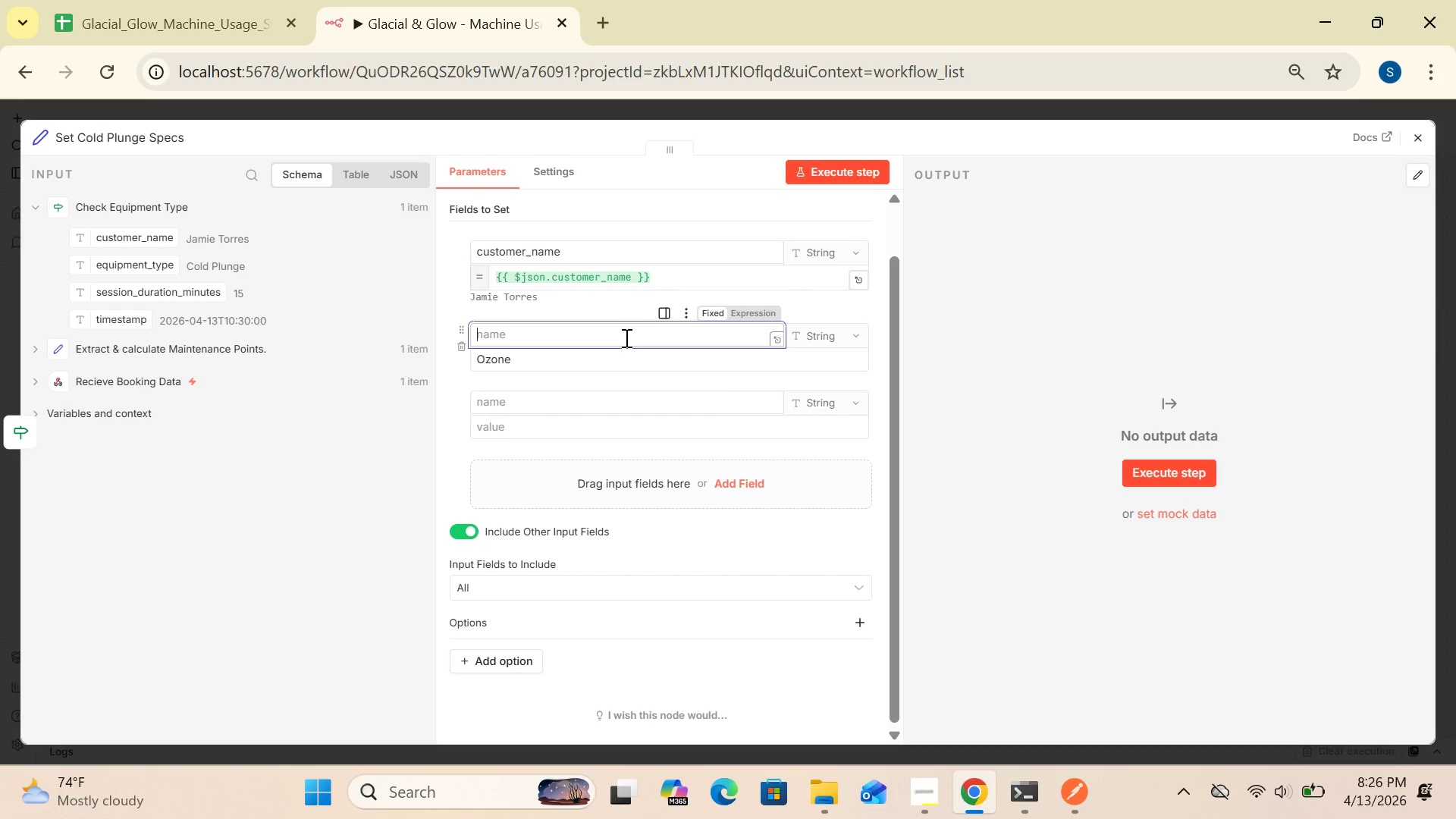 
type(equipment_type)
 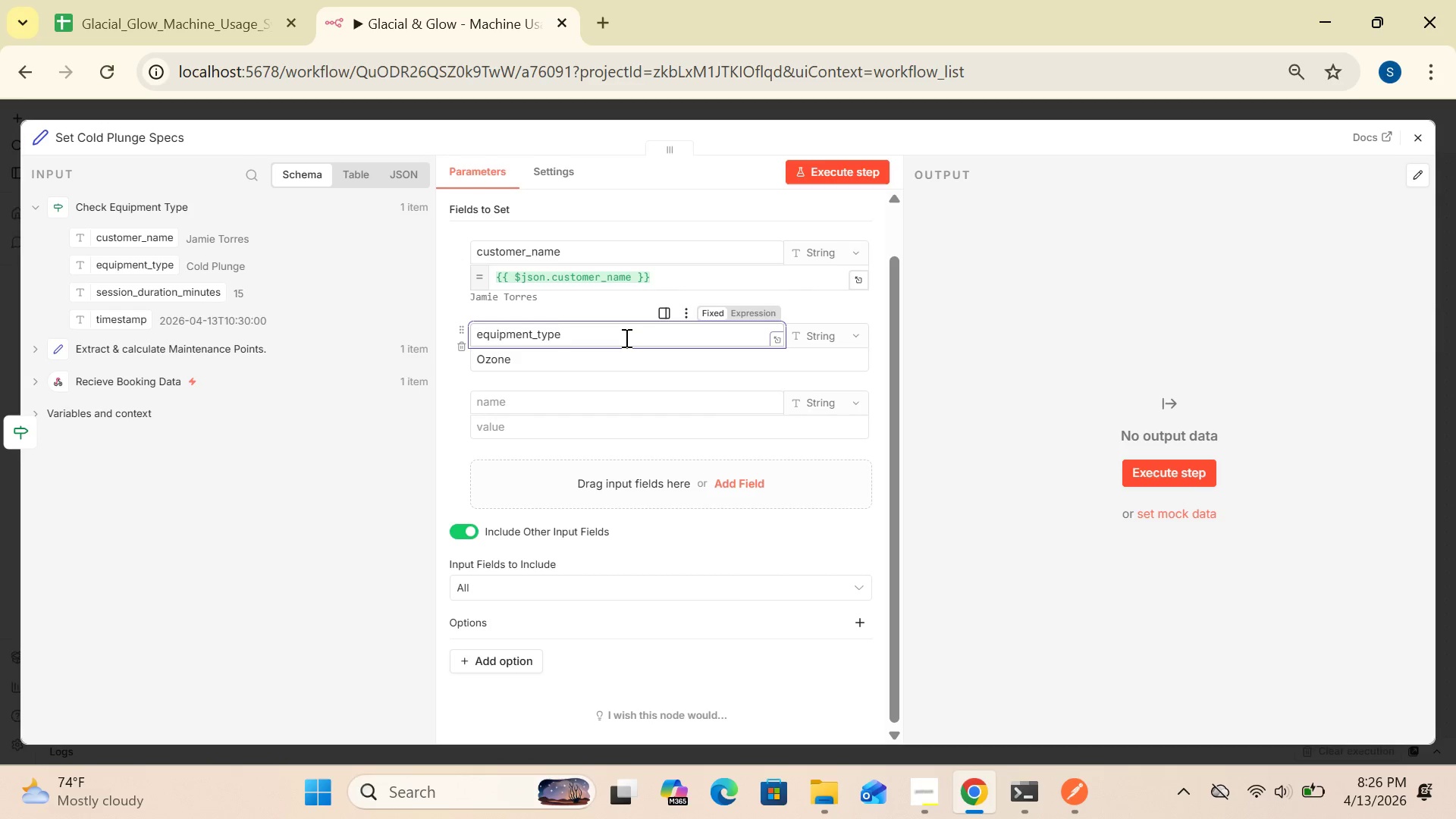 
left_click([640, 359])
 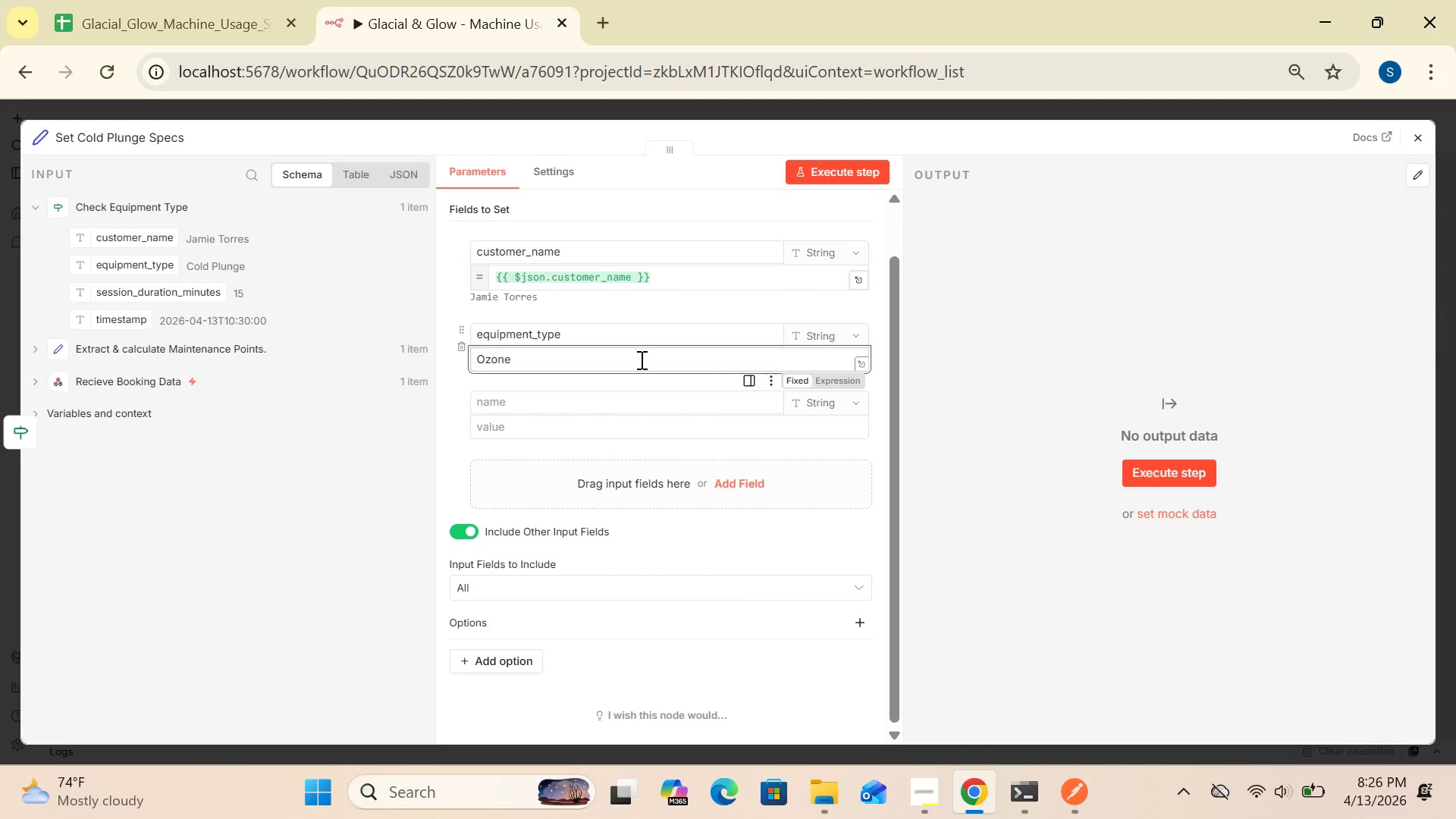 
hold_key(key=Backspace, duration=0.86)
 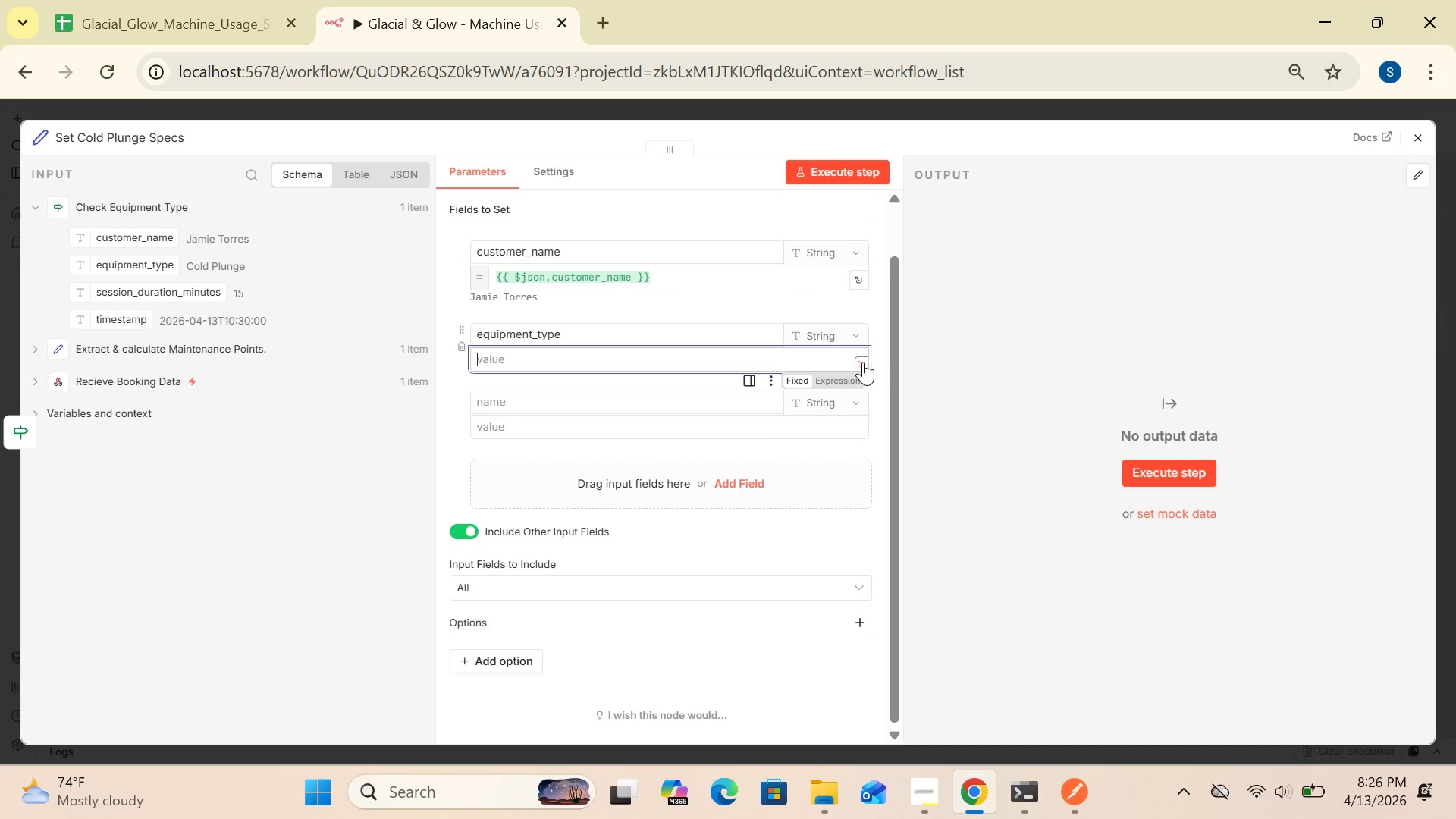 
left_click([863, 362])
 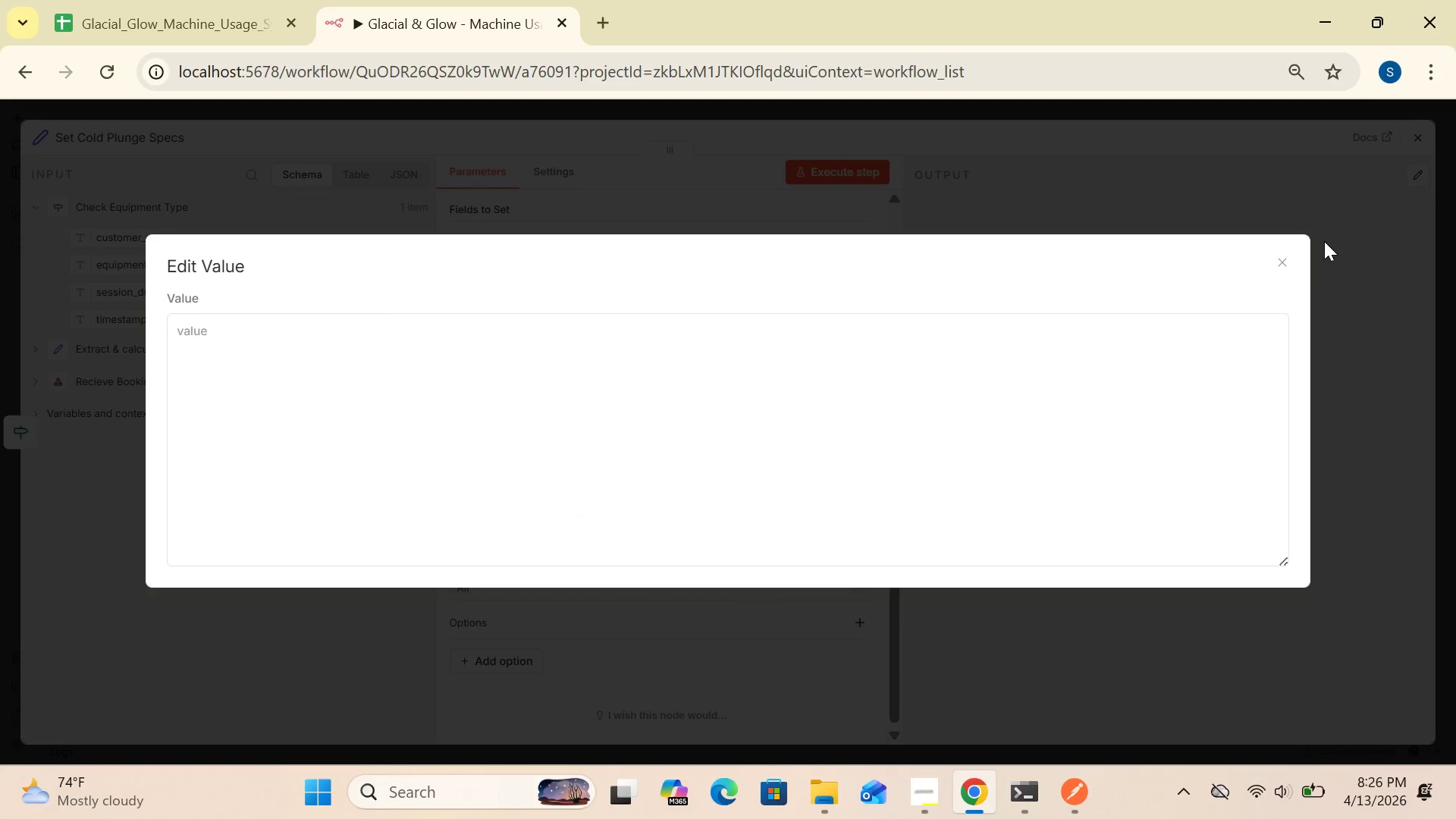 
left_click([1286, 260])
 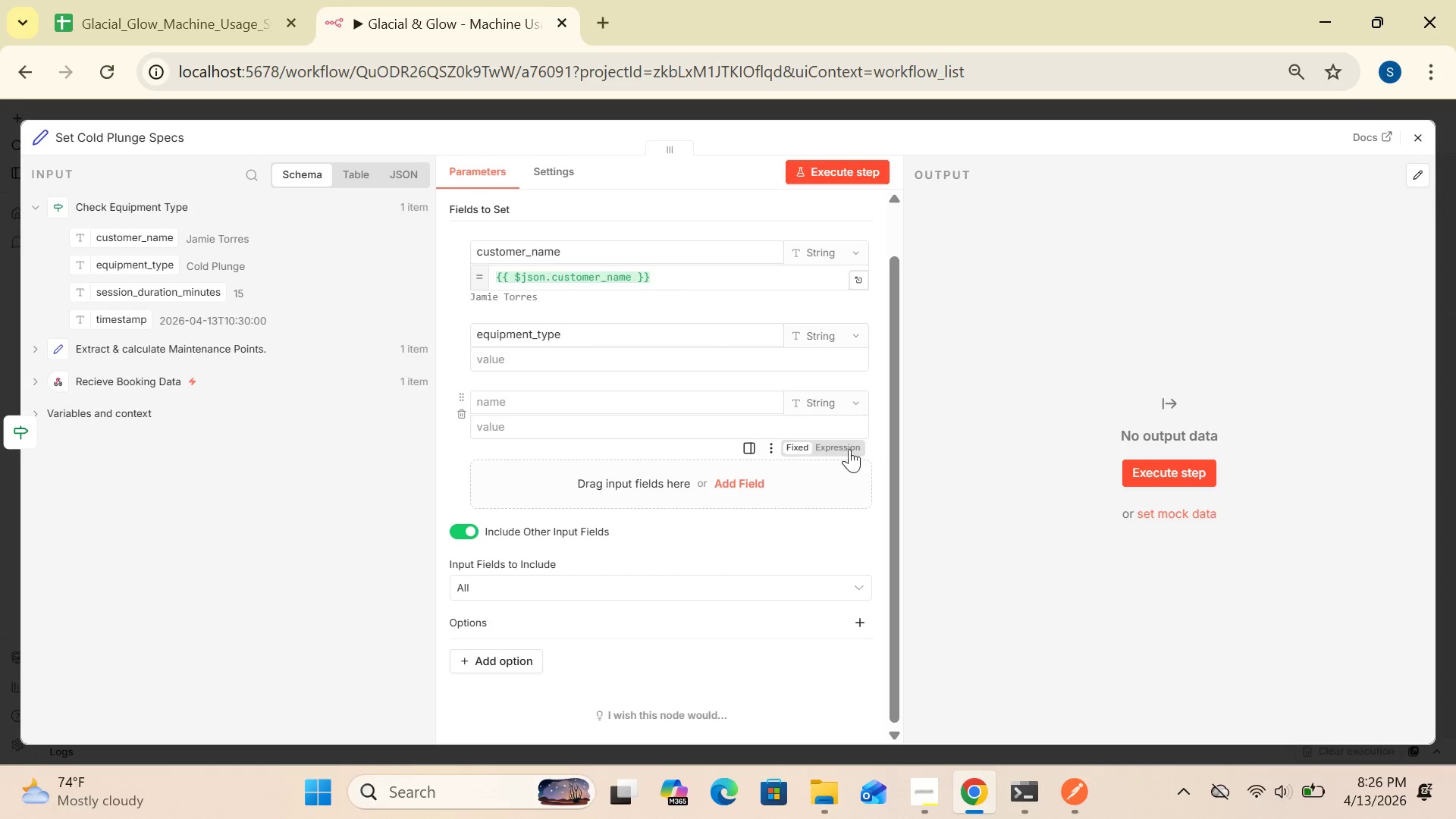 
mouse_move([813, 371])
 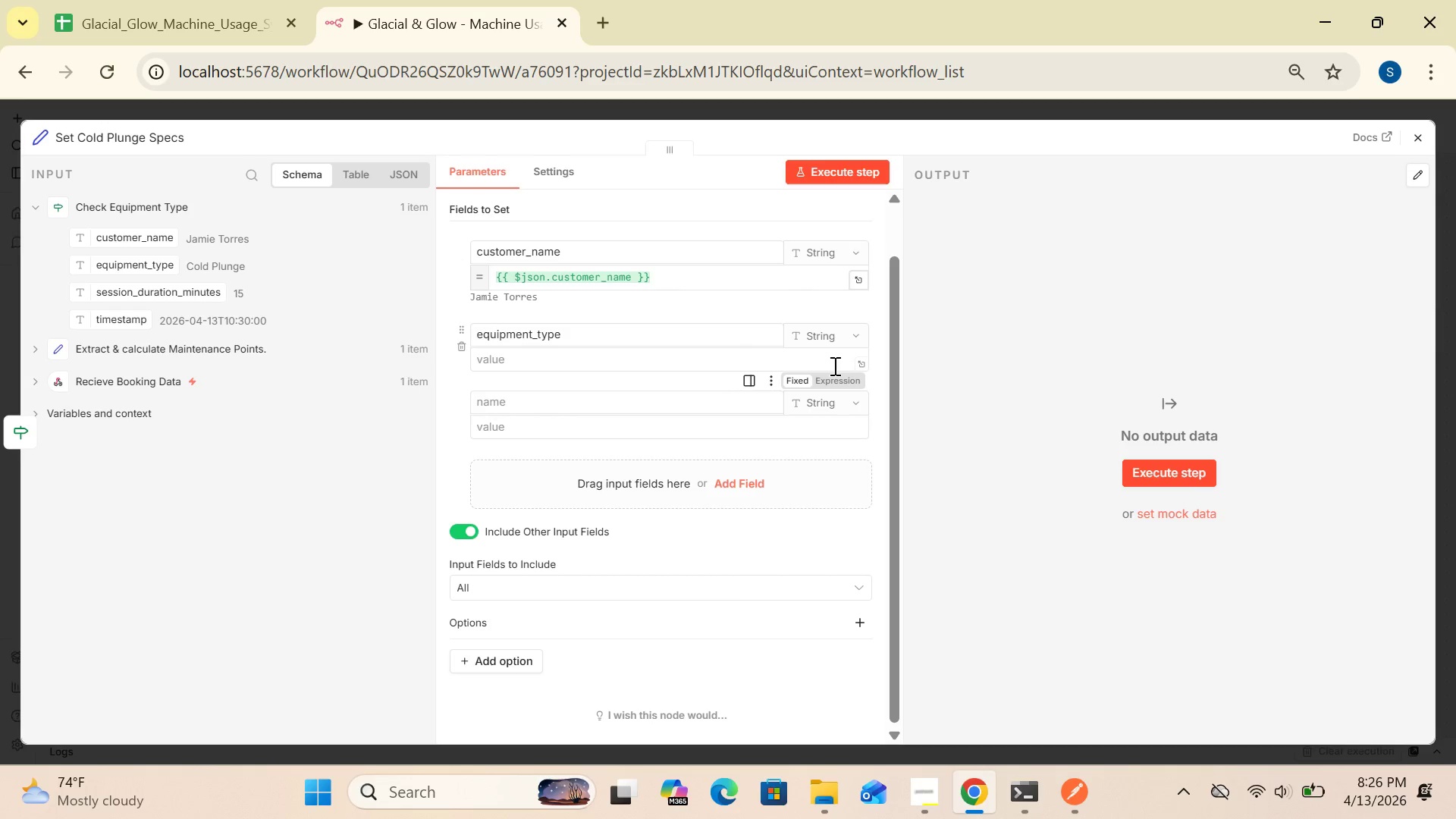 
left_click([834, 366])
 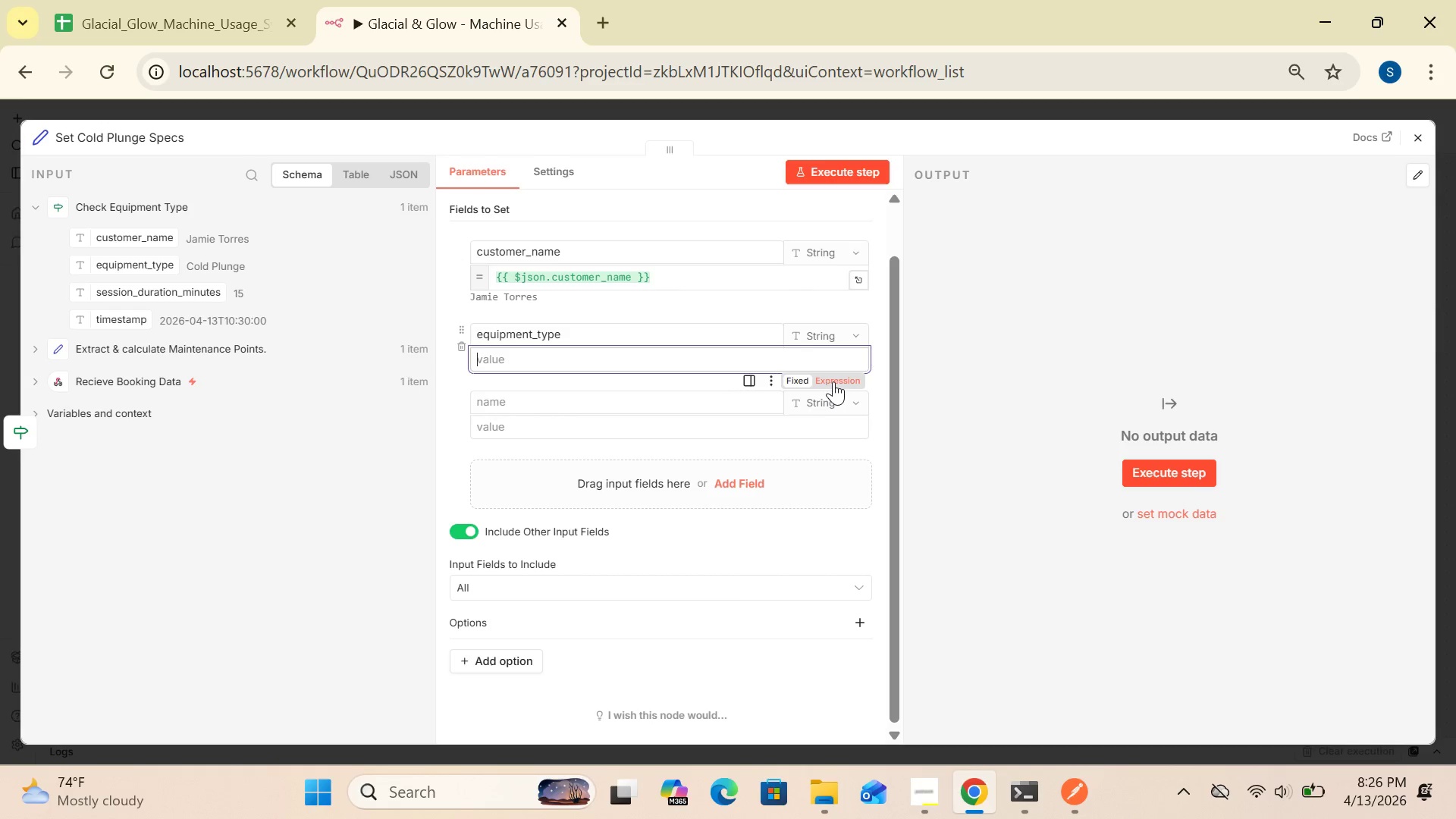 
left_click([836, 381])
 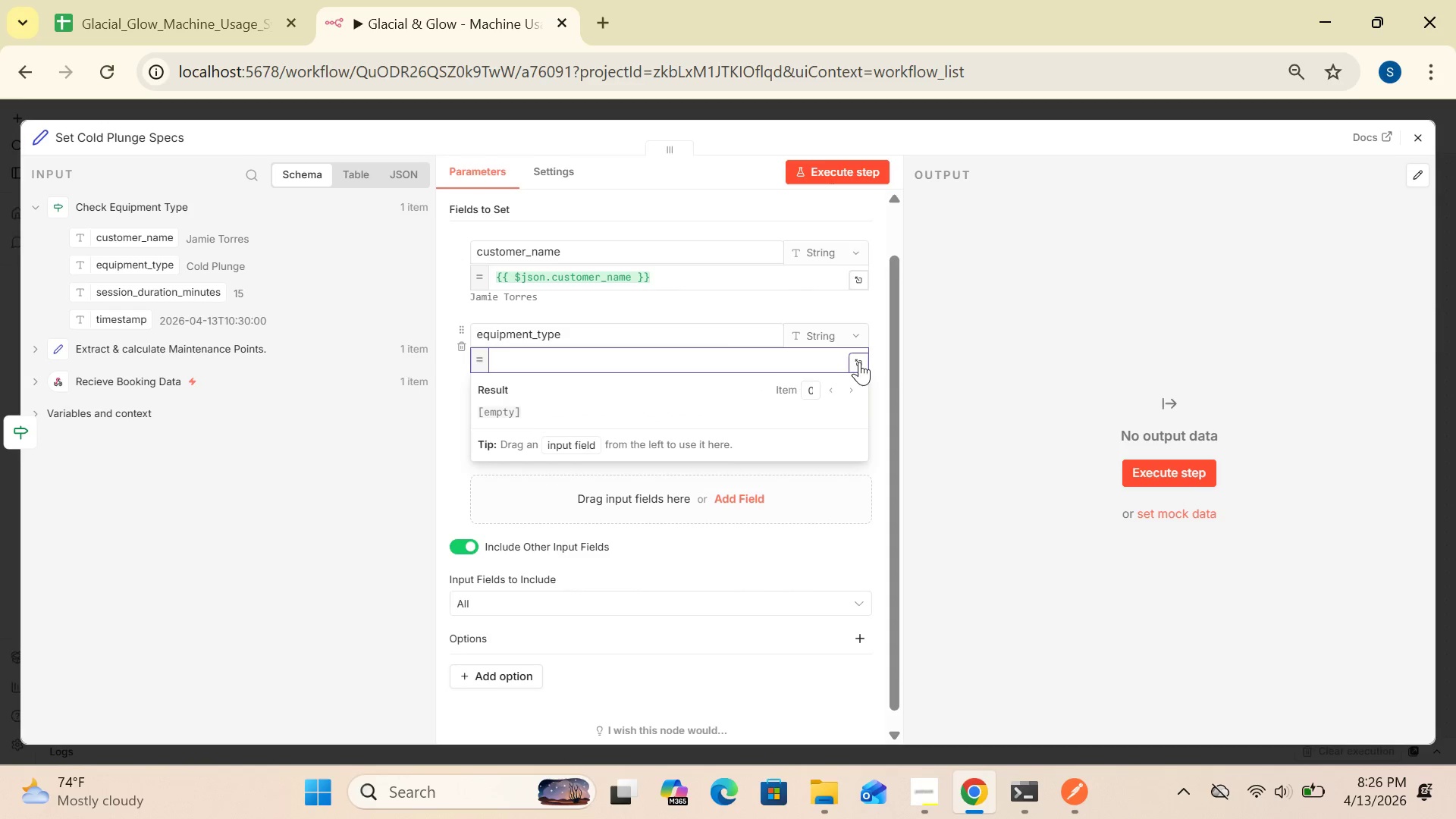 
left_click([863, 364])
 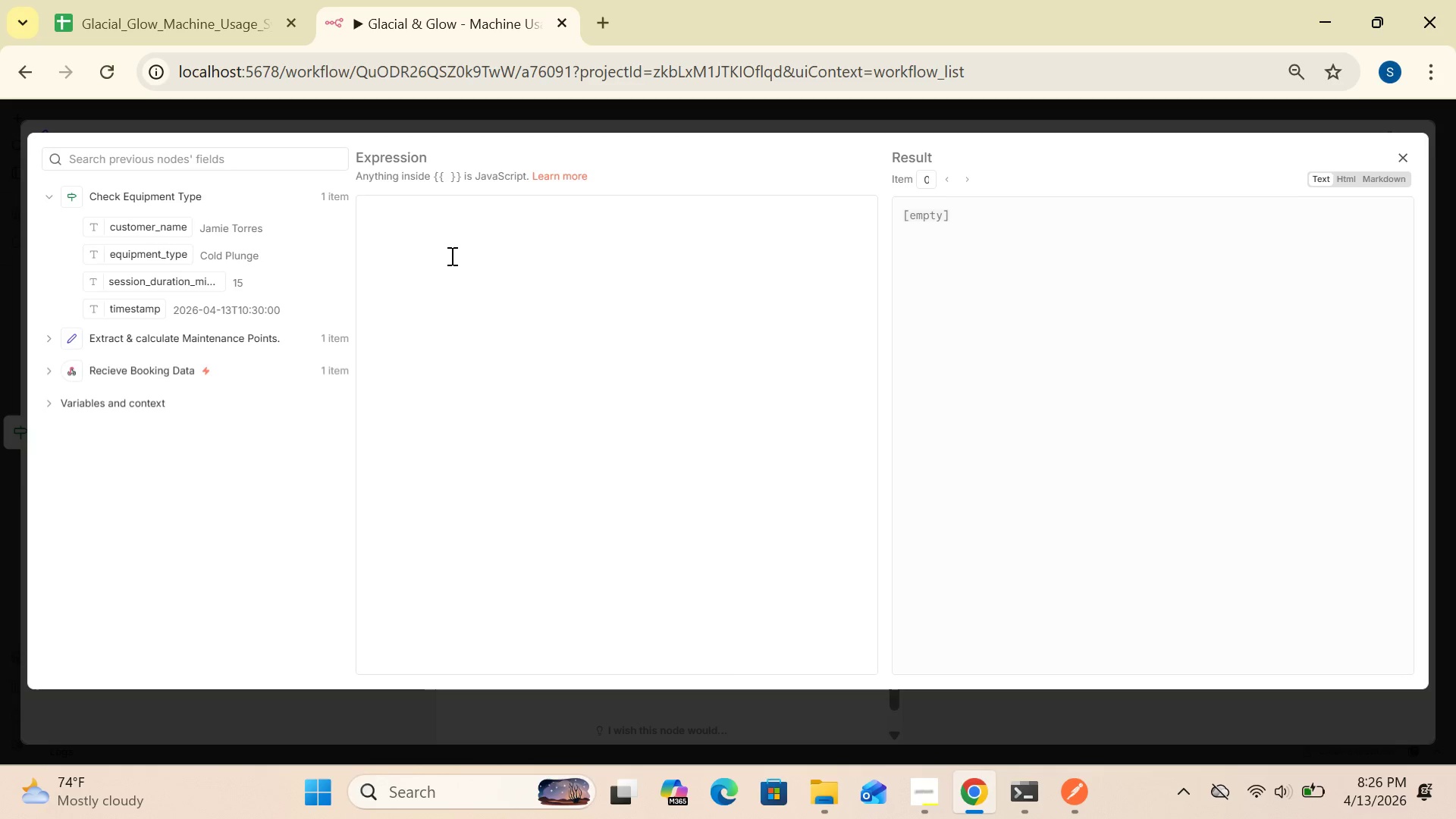 
left_click([445, 251])
 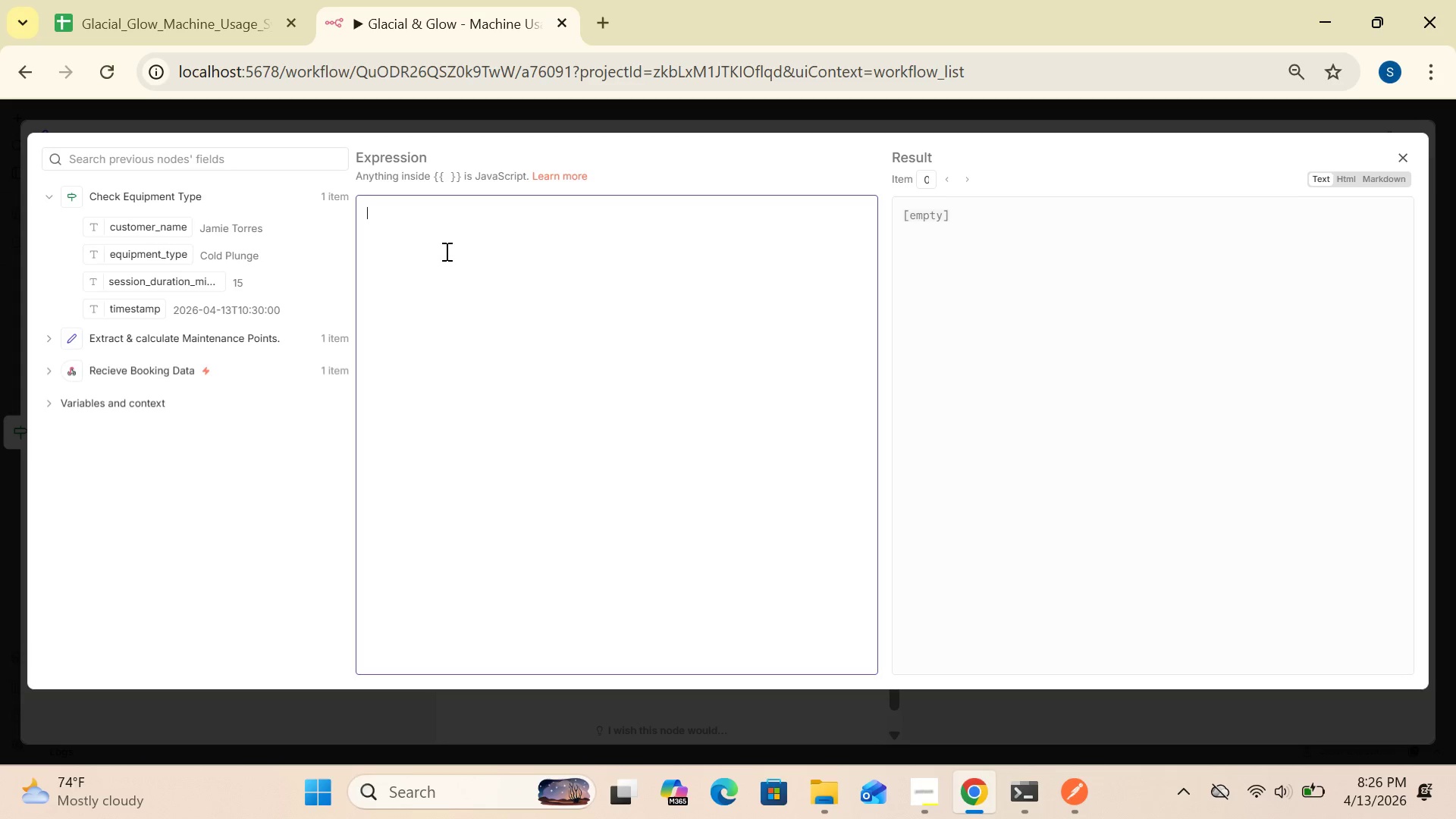 
key(Shift+BracketLeft)
 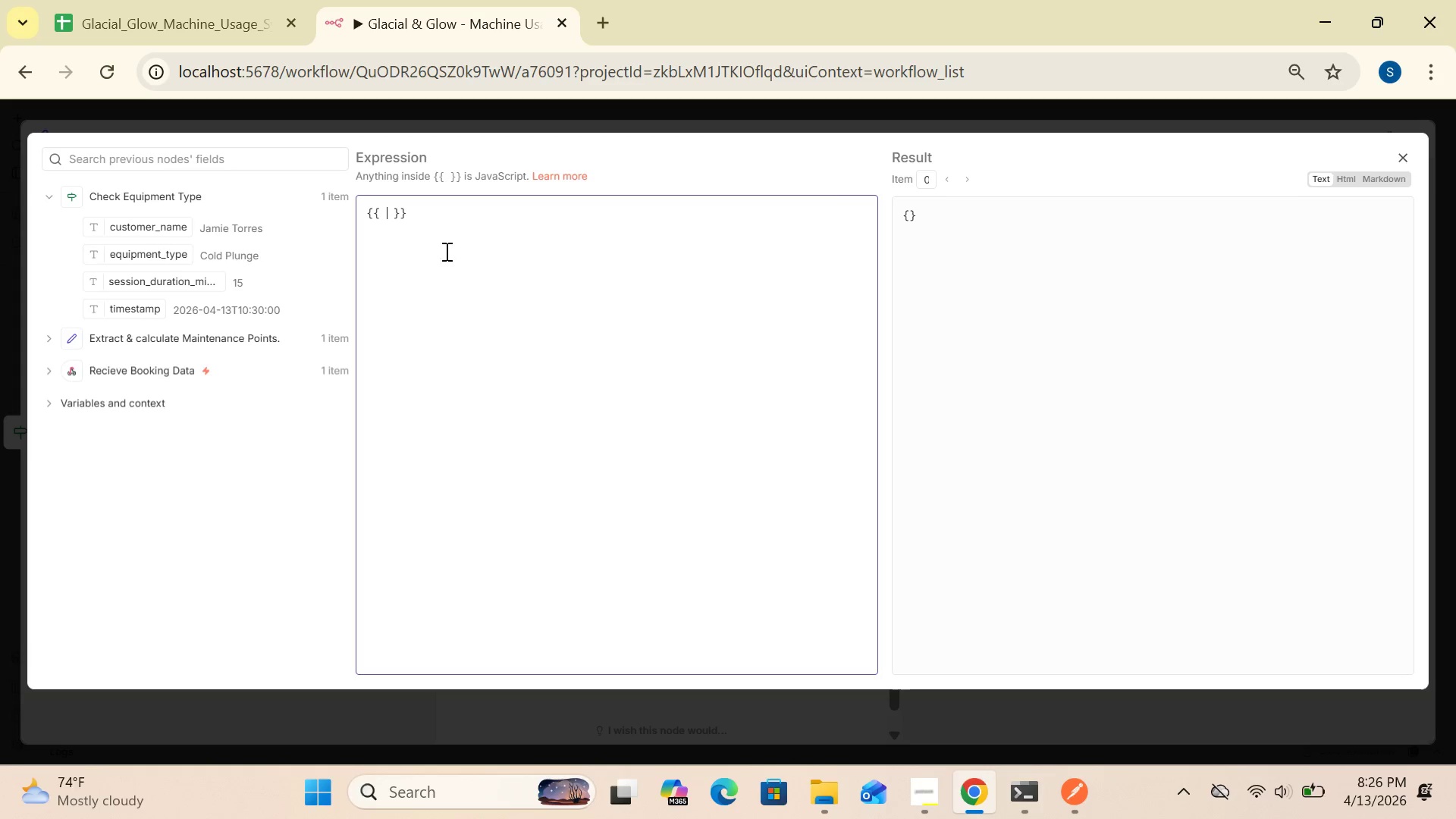 
key(Shift+BracketLeft)
 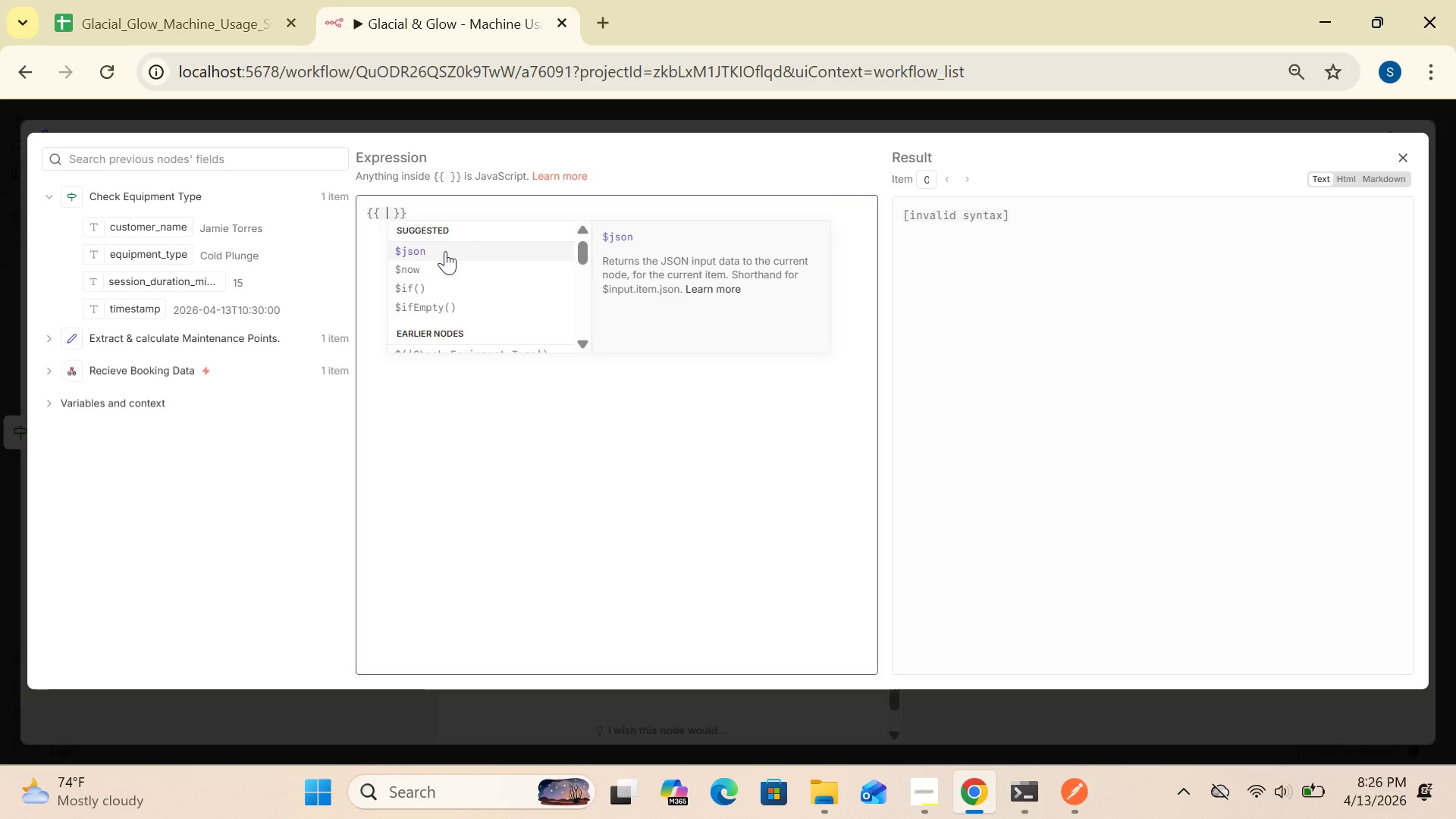 
hold_key(key=ShiftLeft, duration=1.11)
 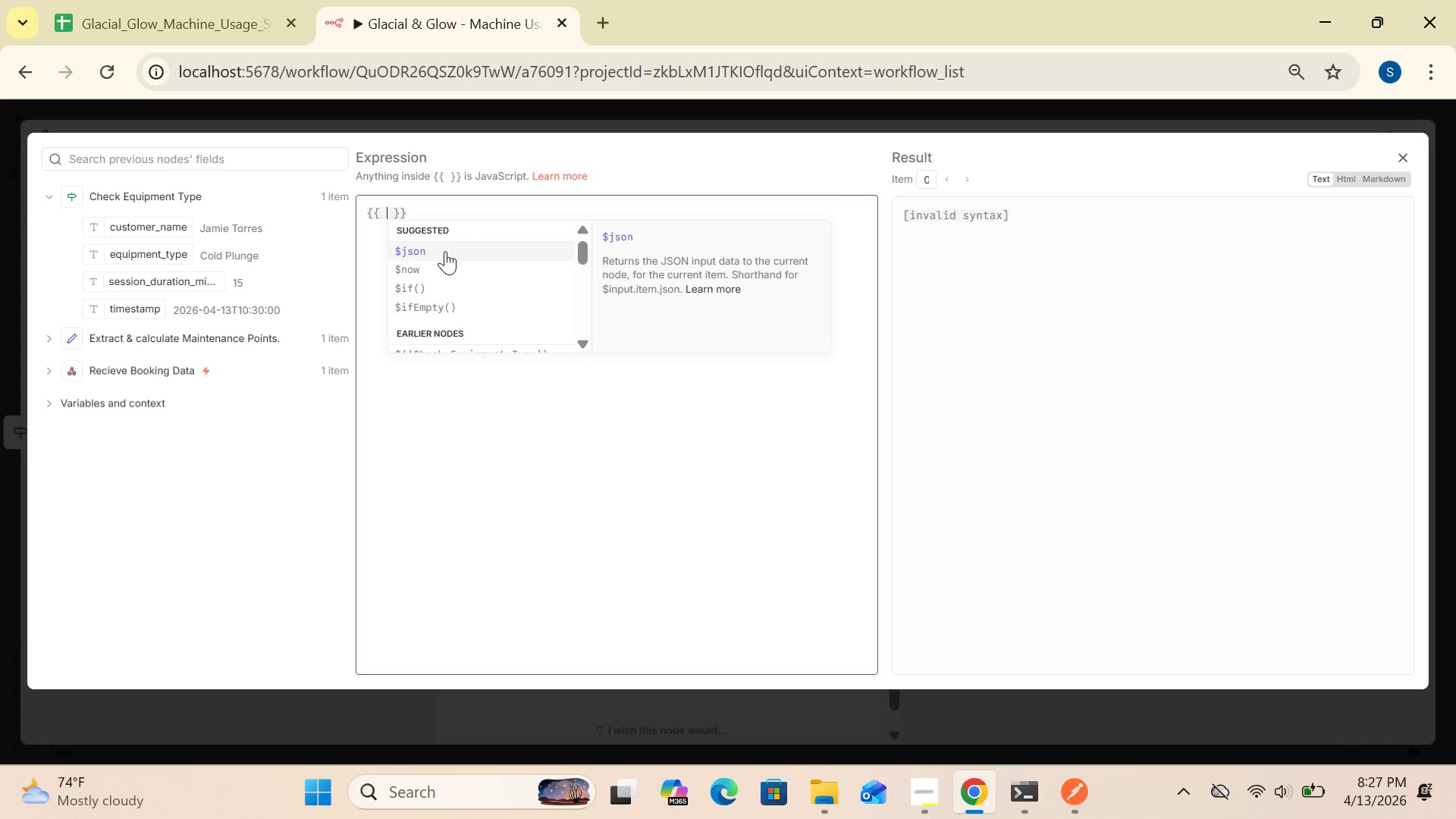 
left_click([445, 251])
 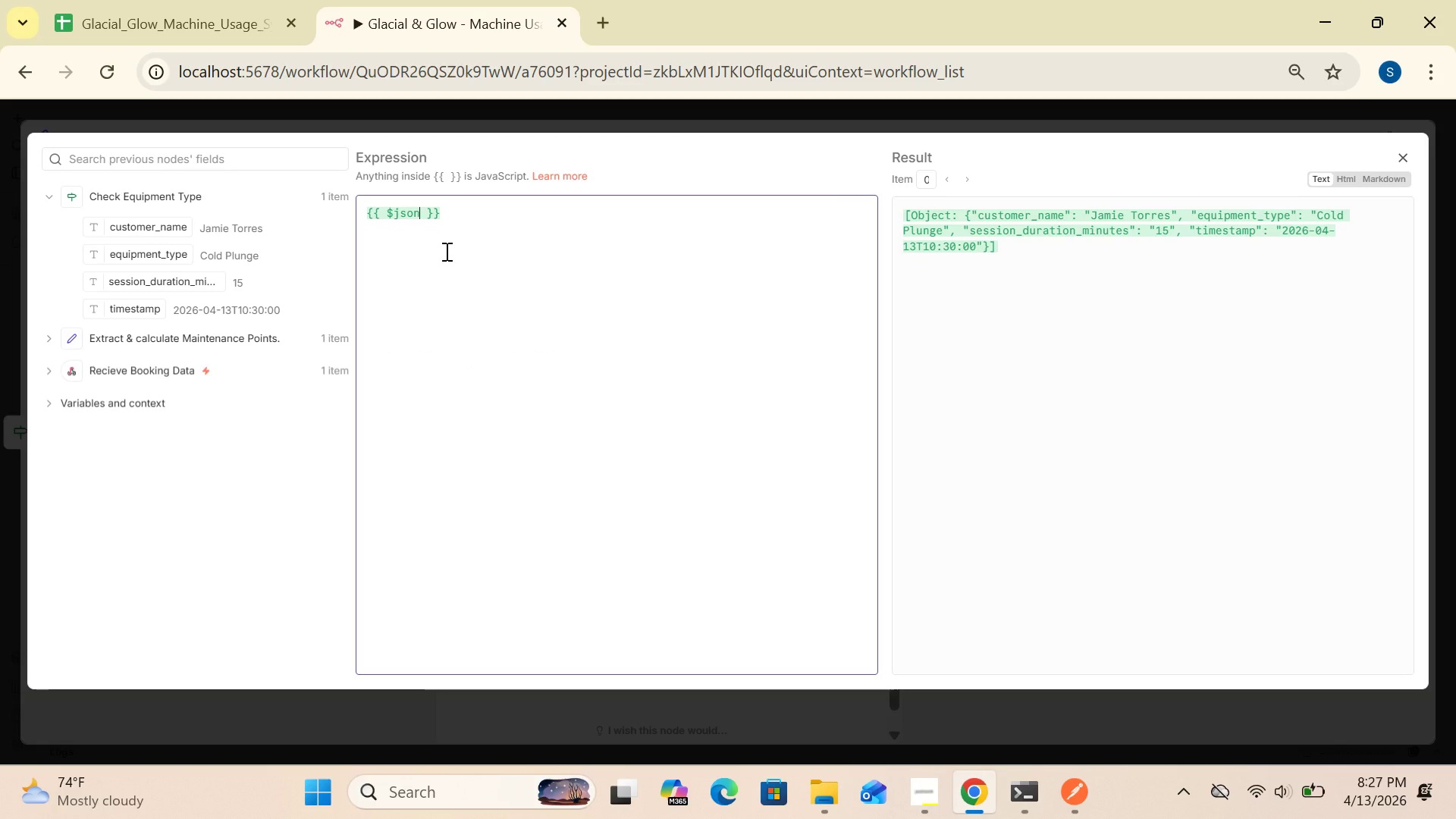 
type(.equipment)
 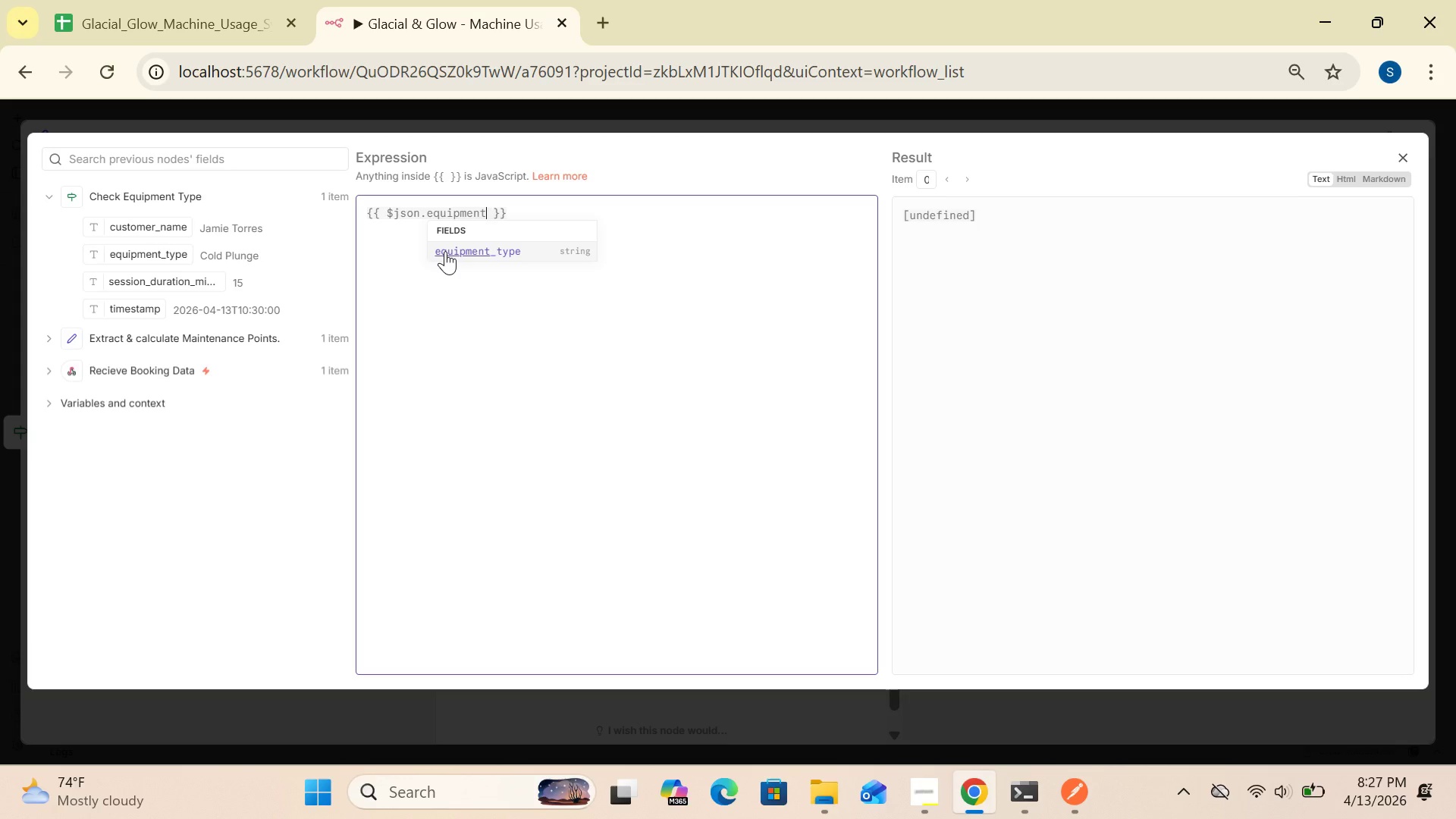 
wait(14.11)
 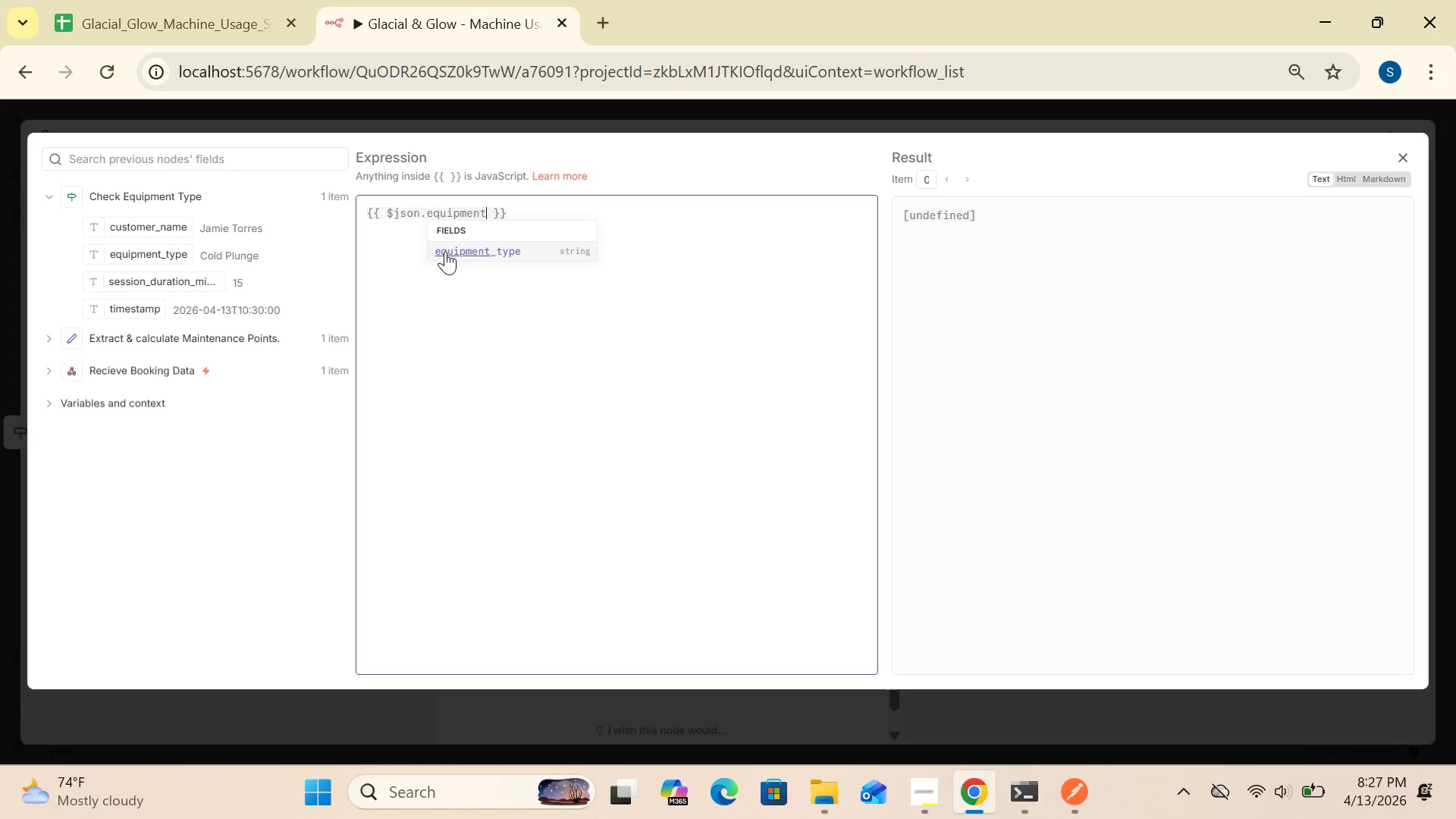 
left_click([460, 254])
 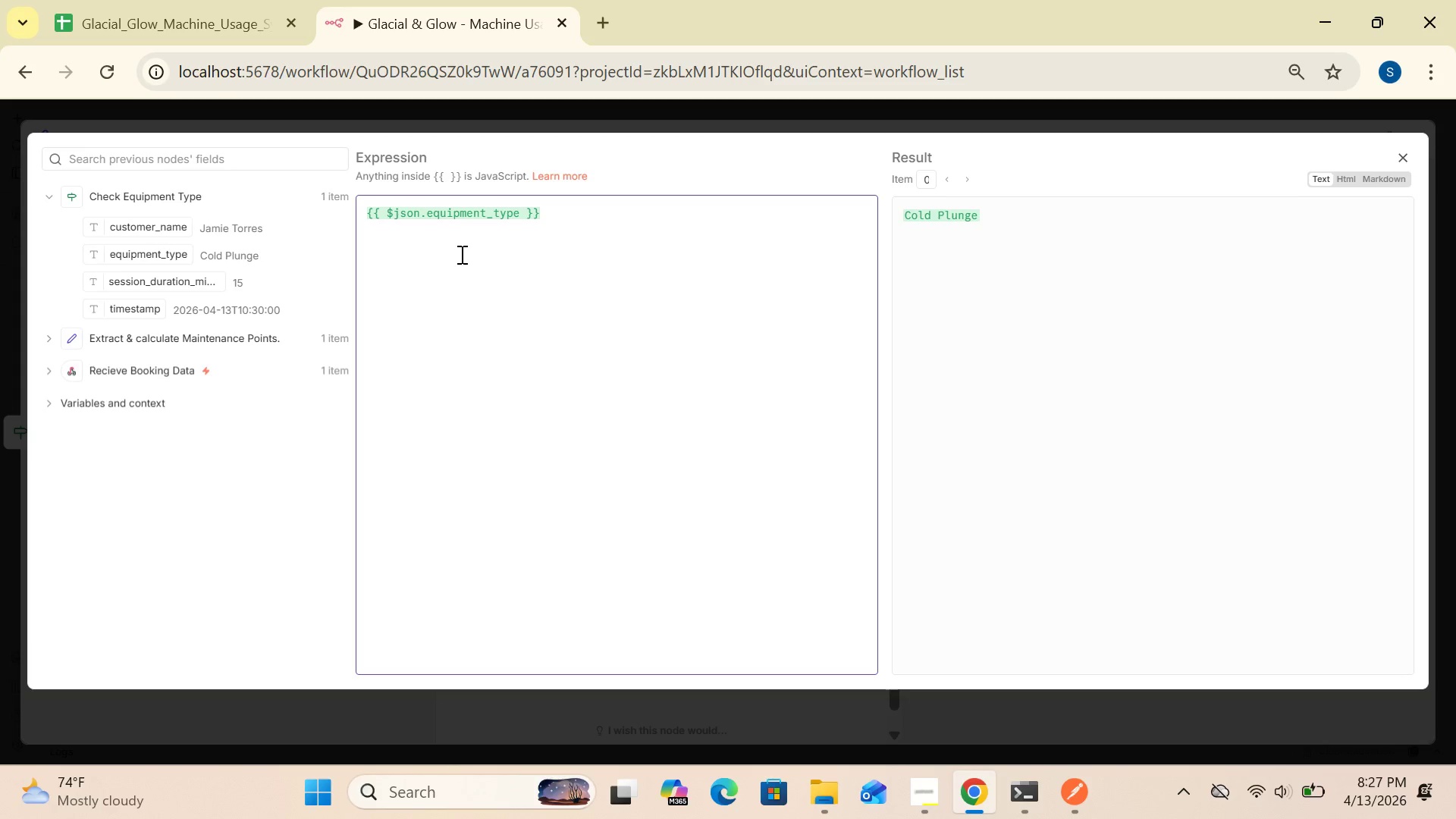 
wait(9.41)
 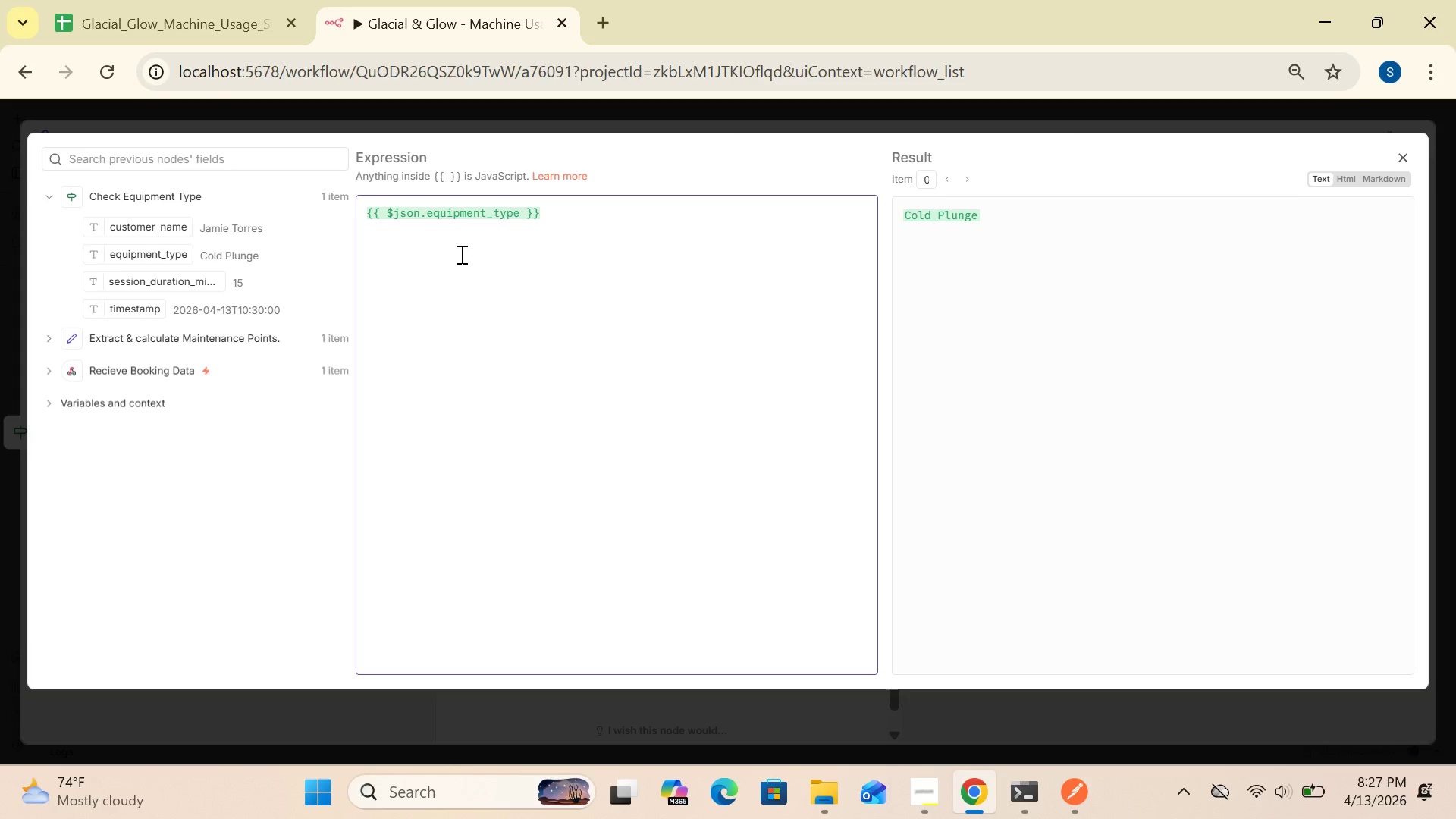 
left_click([1407, 157])
 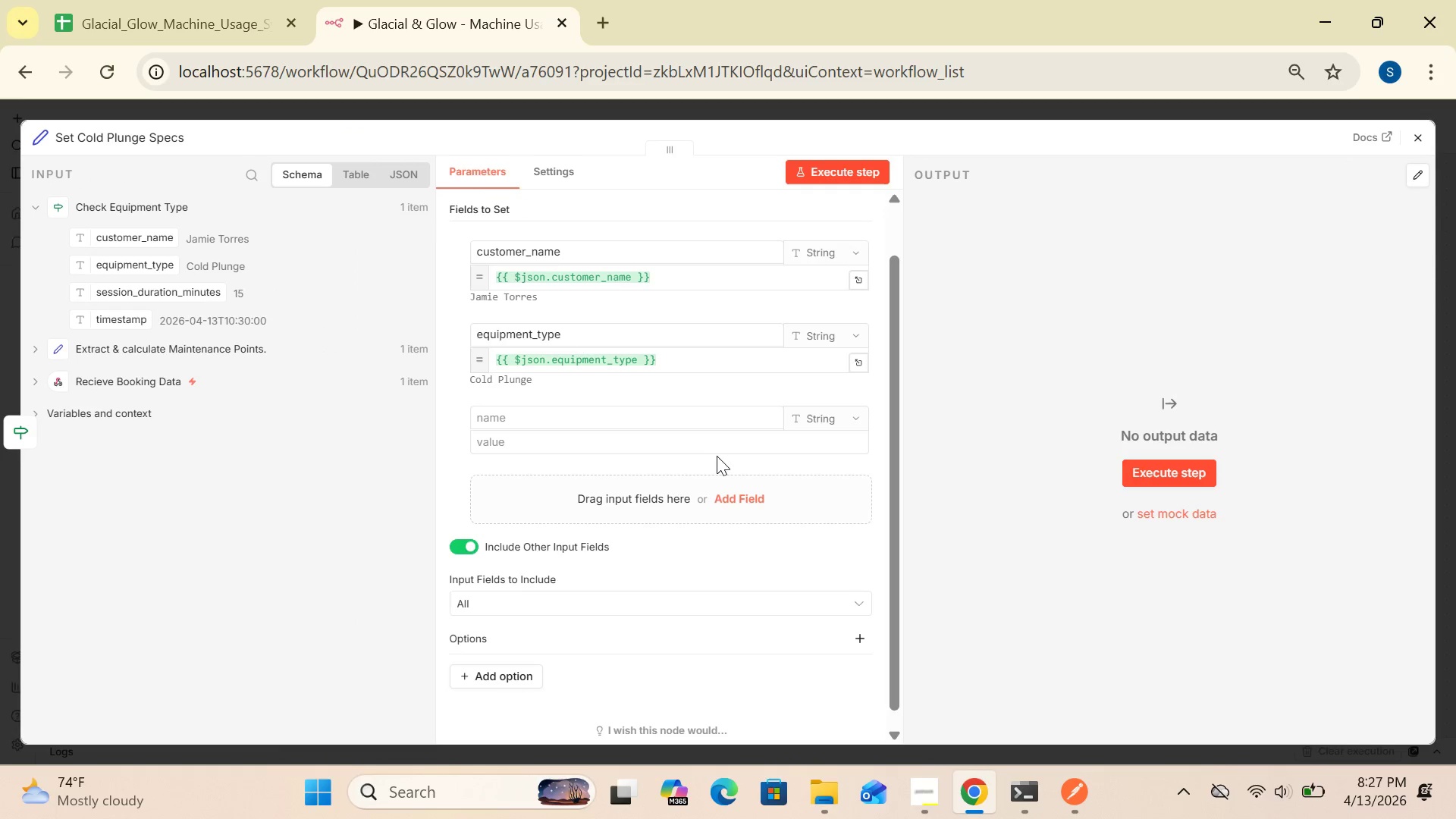 
wait(5.2)
 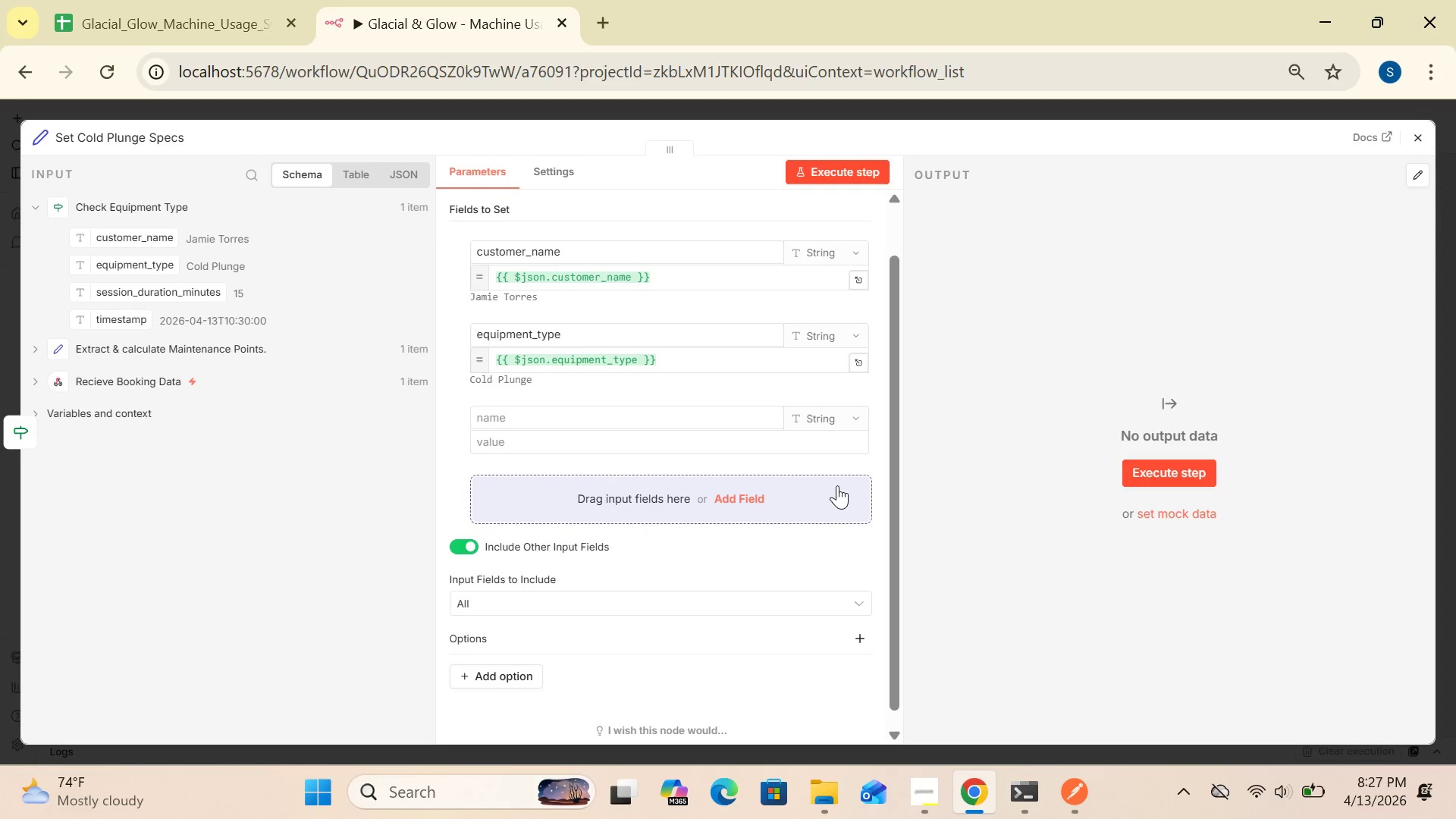 
left_click([661, 422])
 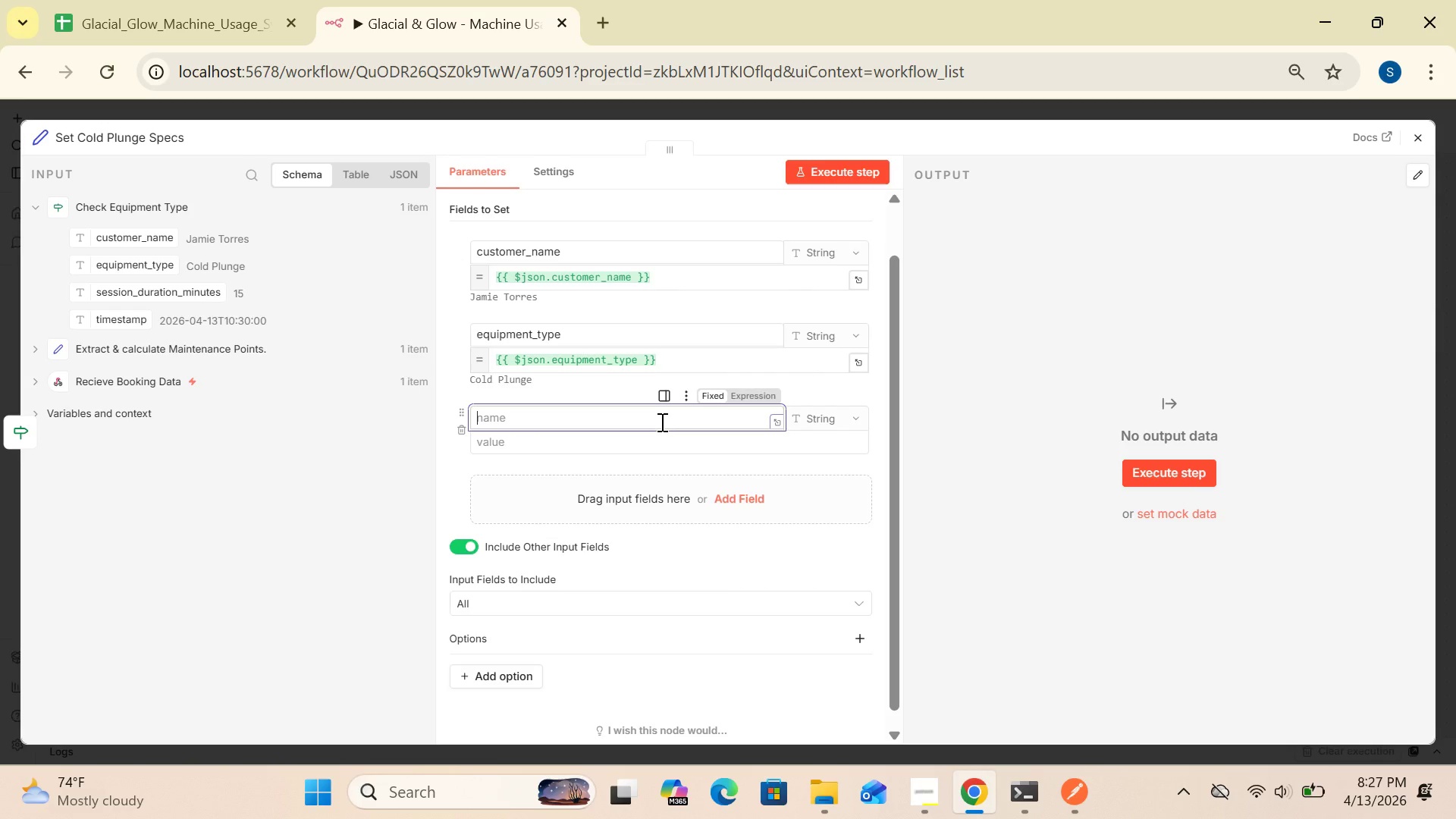 
type(session_duration_minutes)
 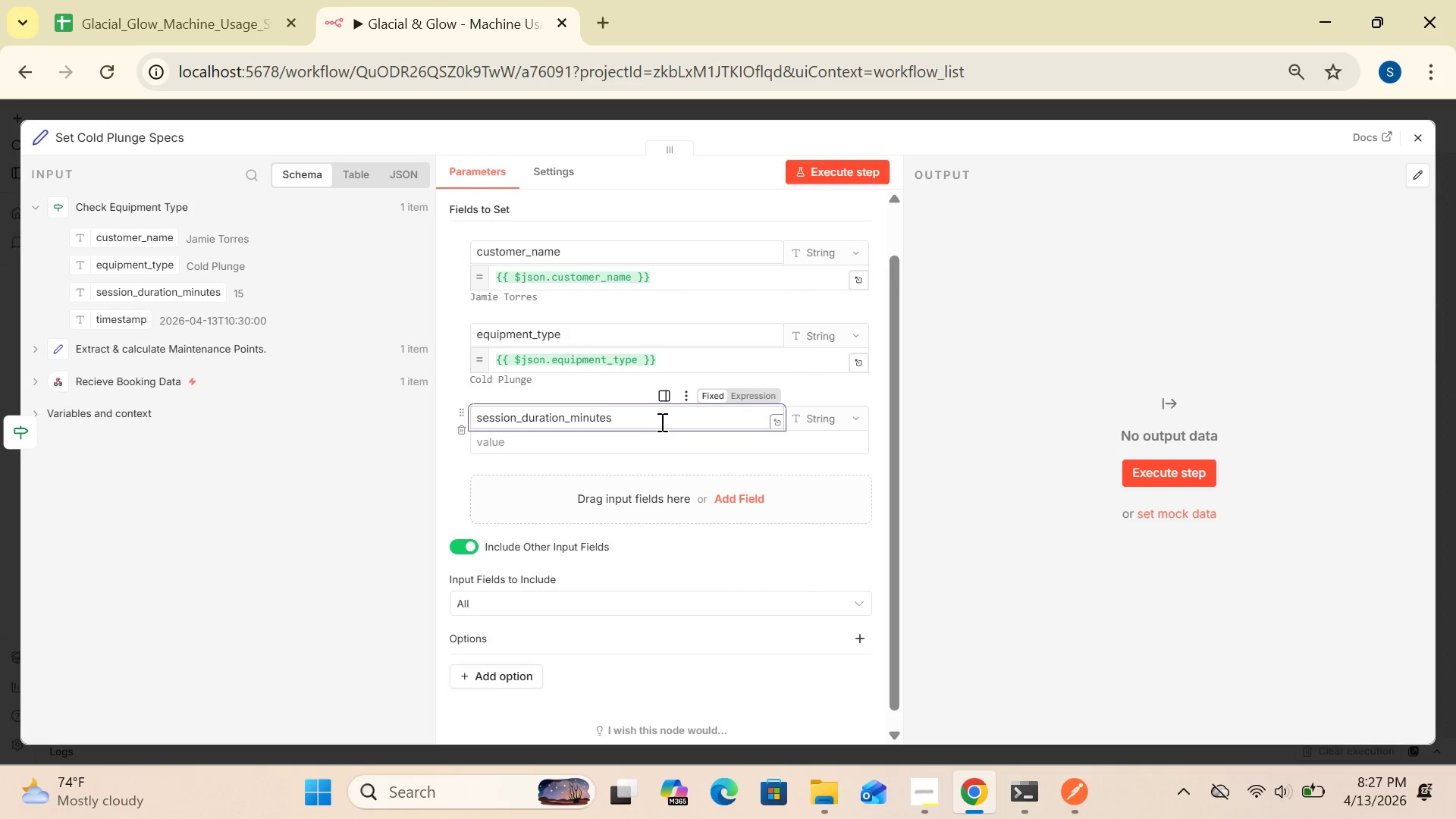 
key(Enter)
 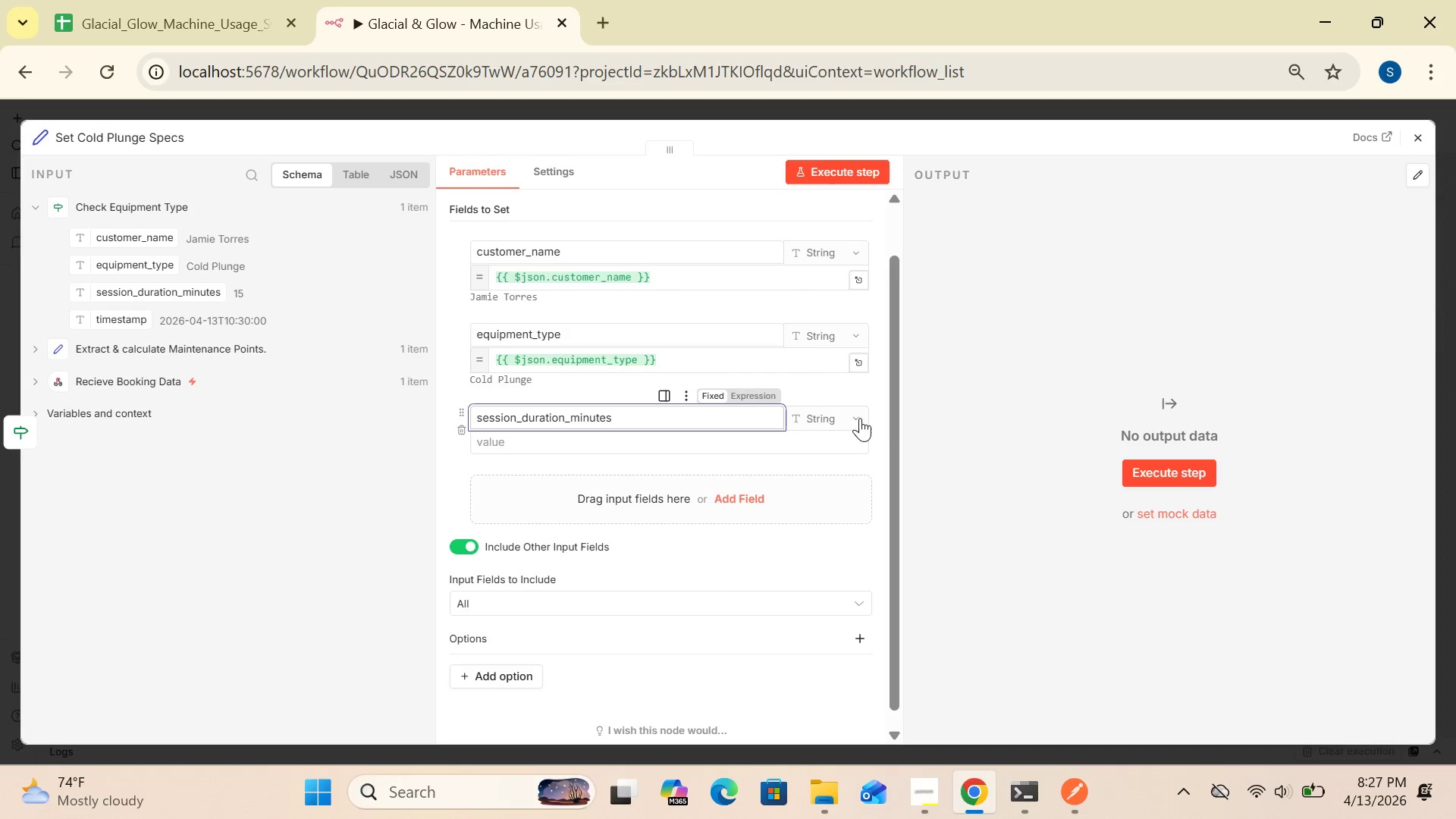 
left_click([976, 416])
 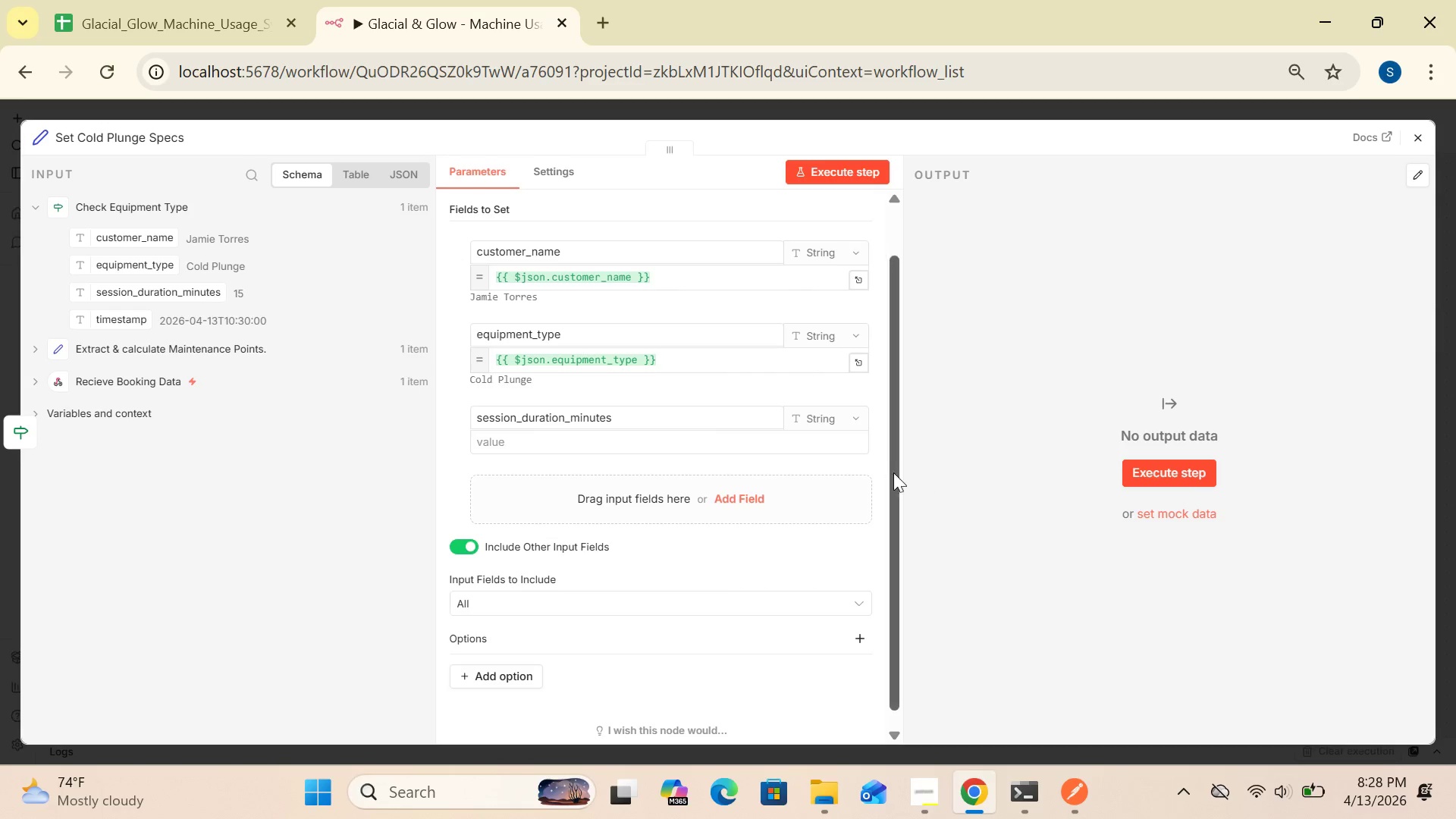 
wait(5.78)
 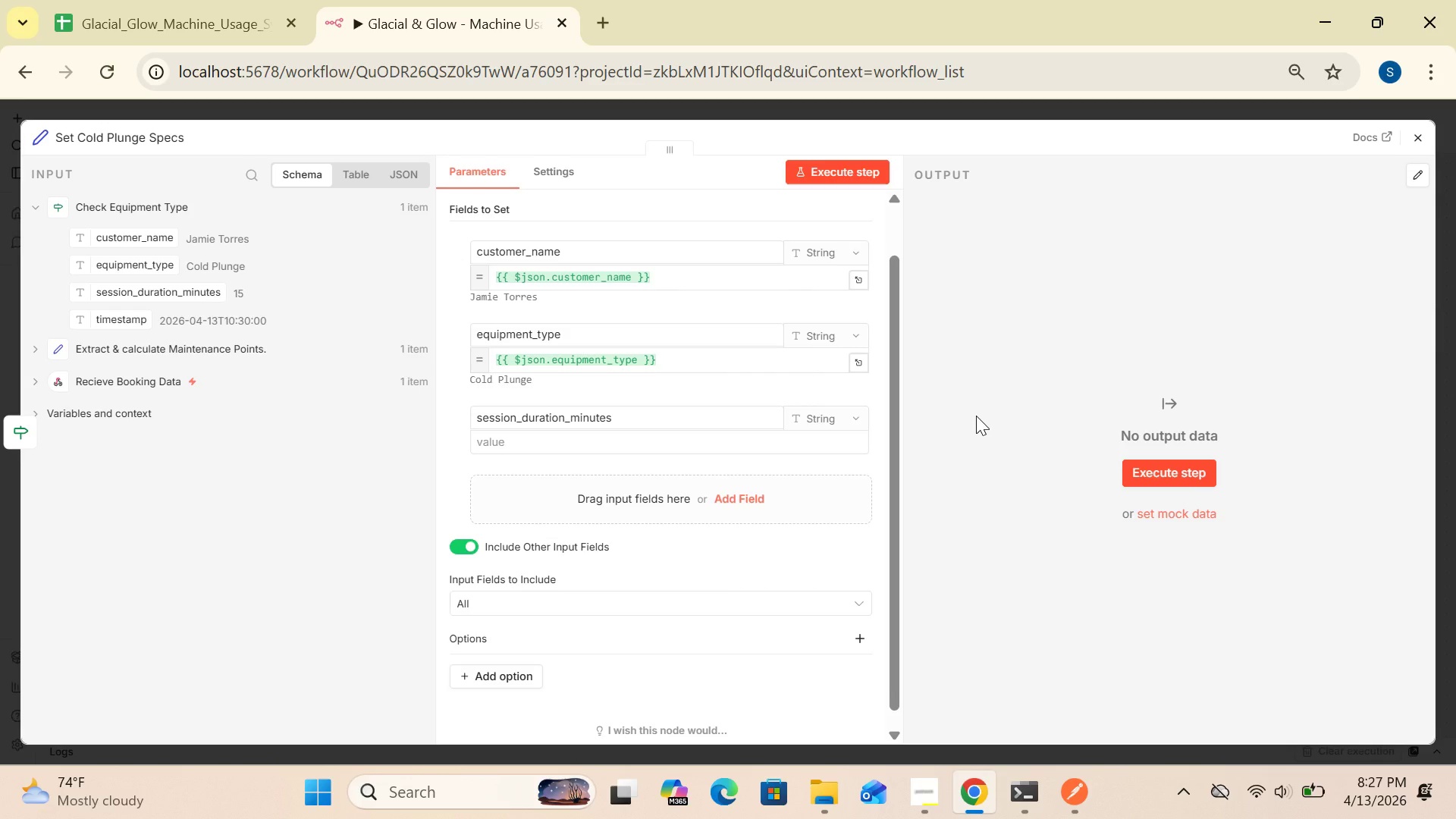 
left_click([857, 413])
 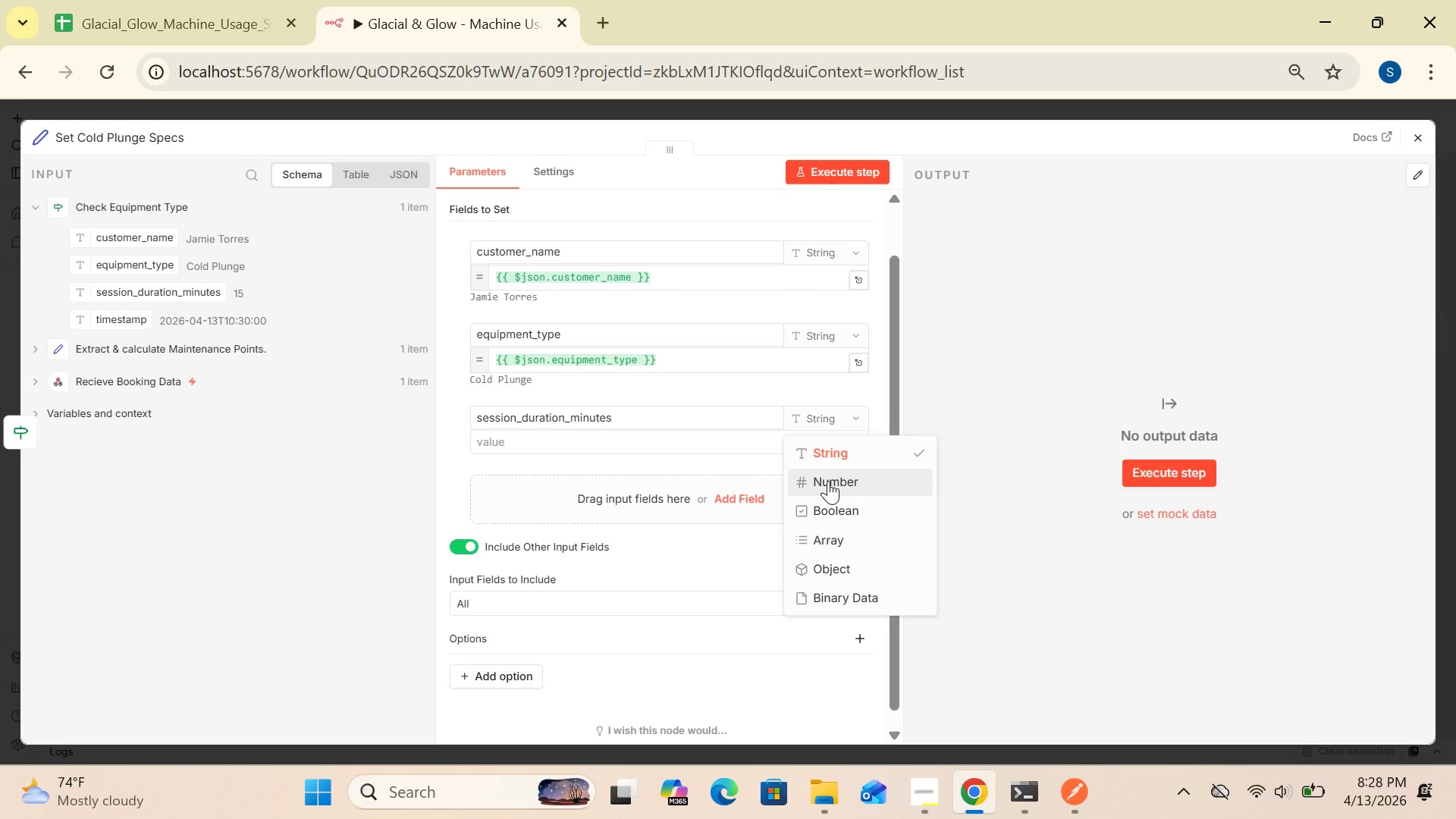 
left_click([828, 481])
 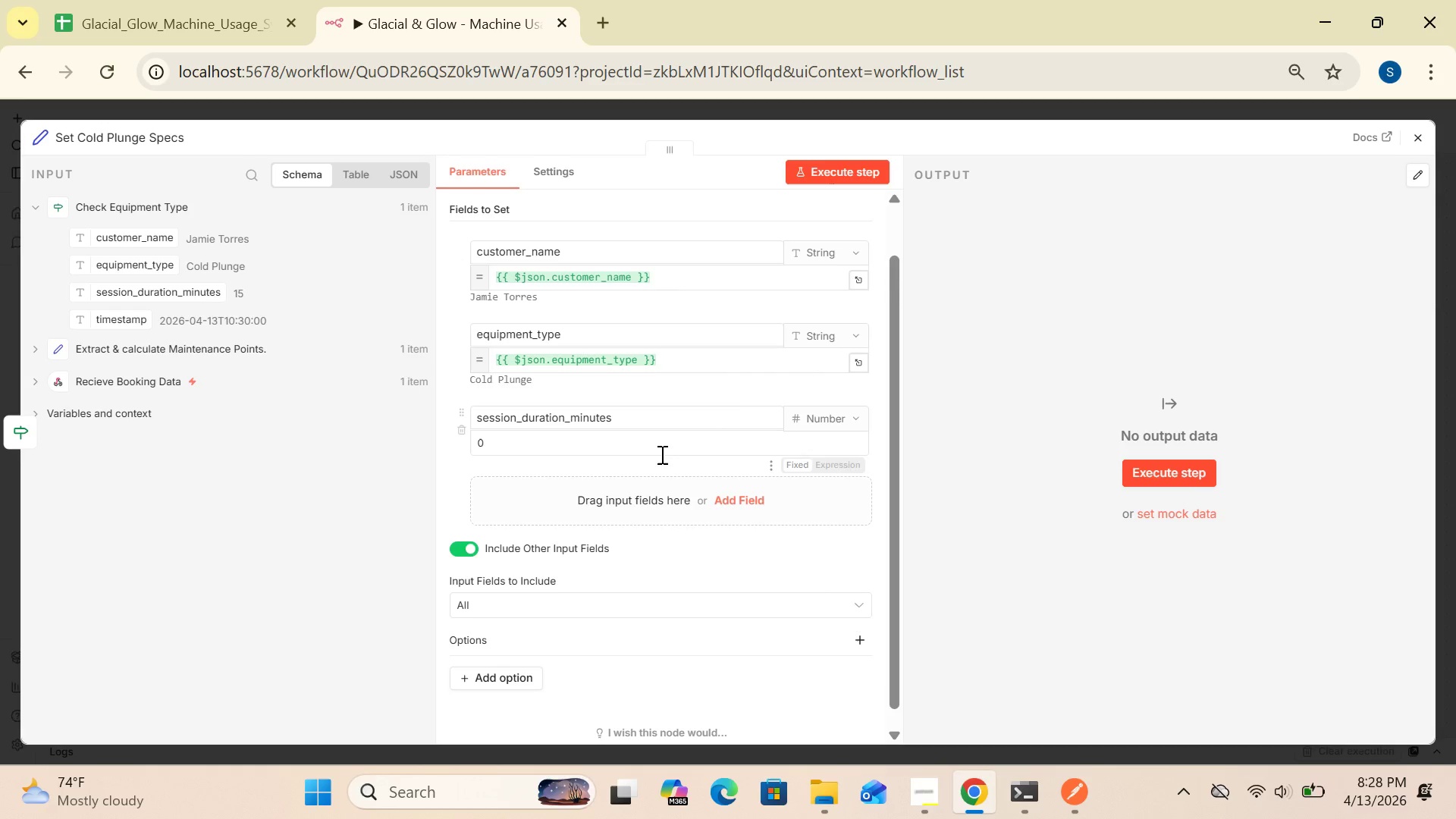 
wait(5.91)
 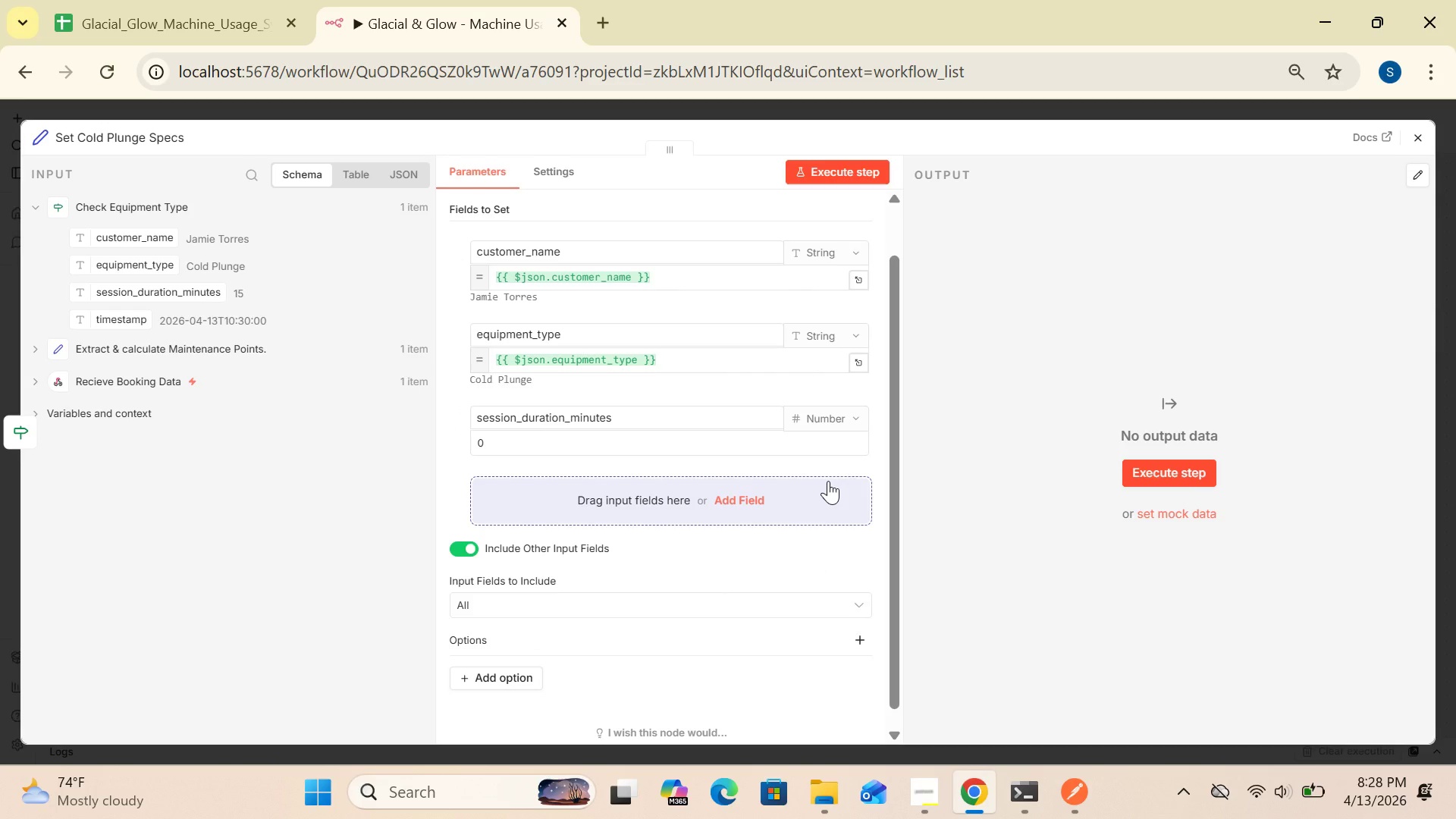 
left_click([780, 437])
 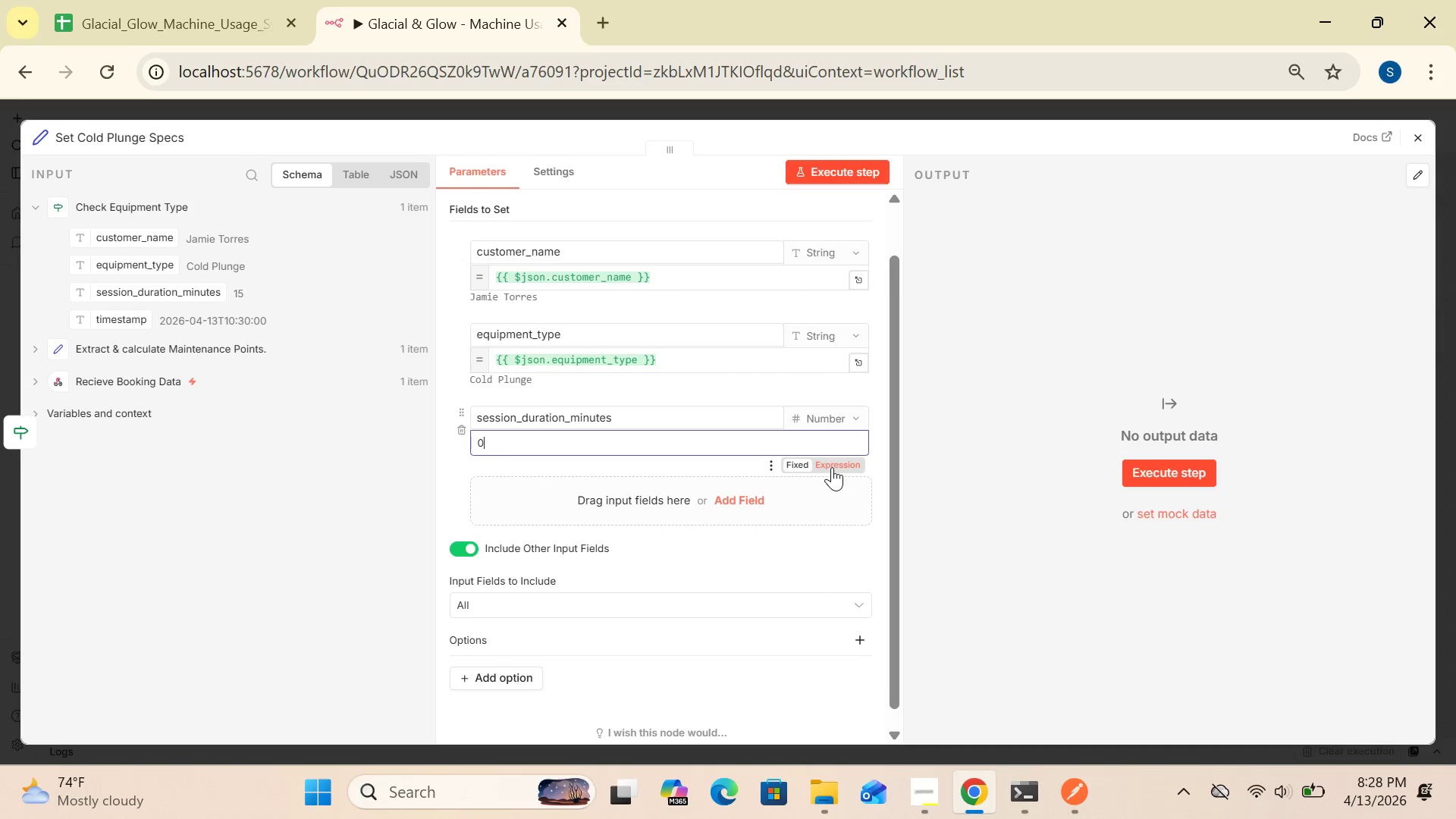 
left_click([832, 467])
 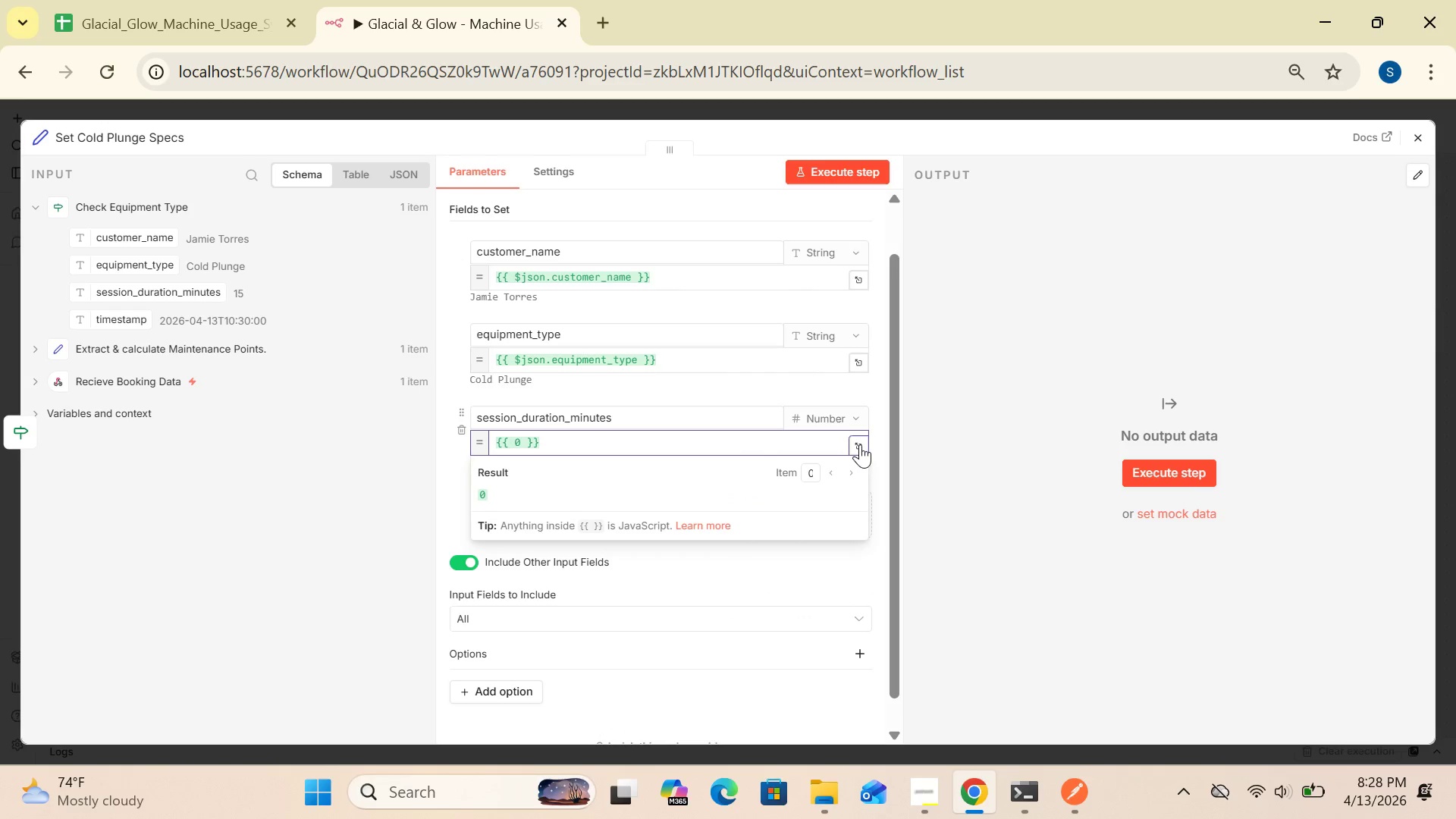 
left_click([860, 444])
 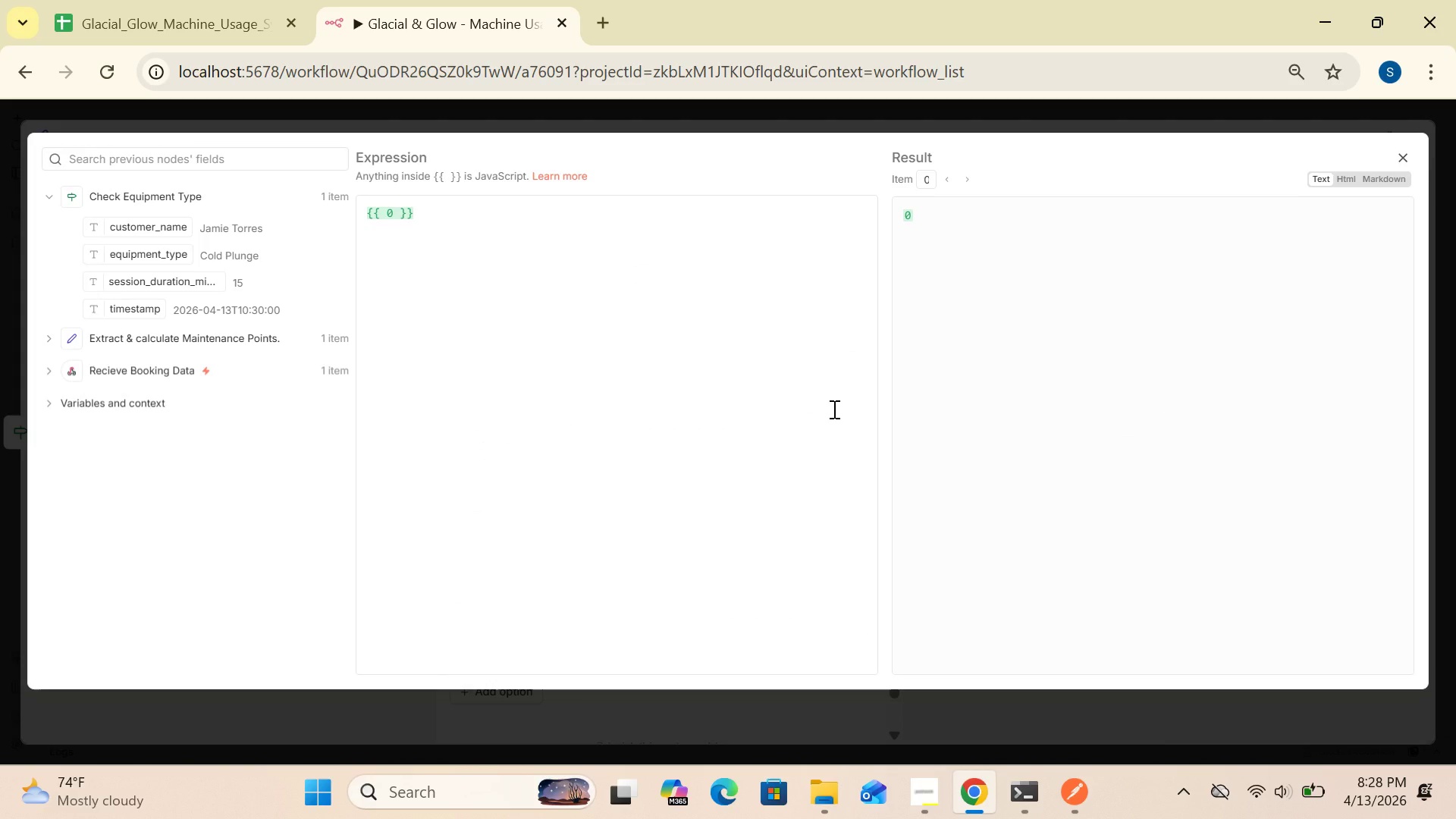 
hold_key(key=Backspace, duration=0.58)
 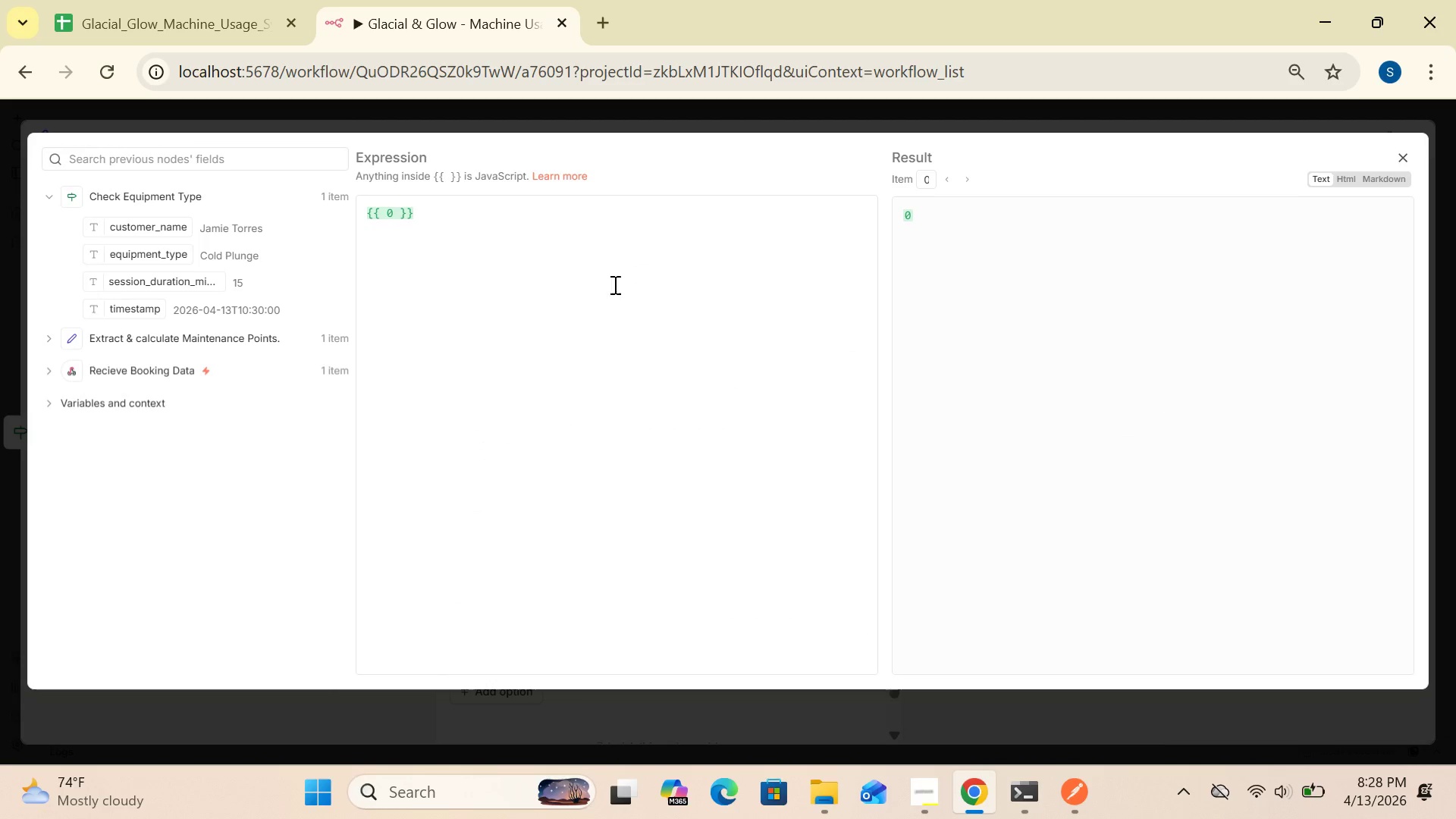 
left_click([613, 284])
 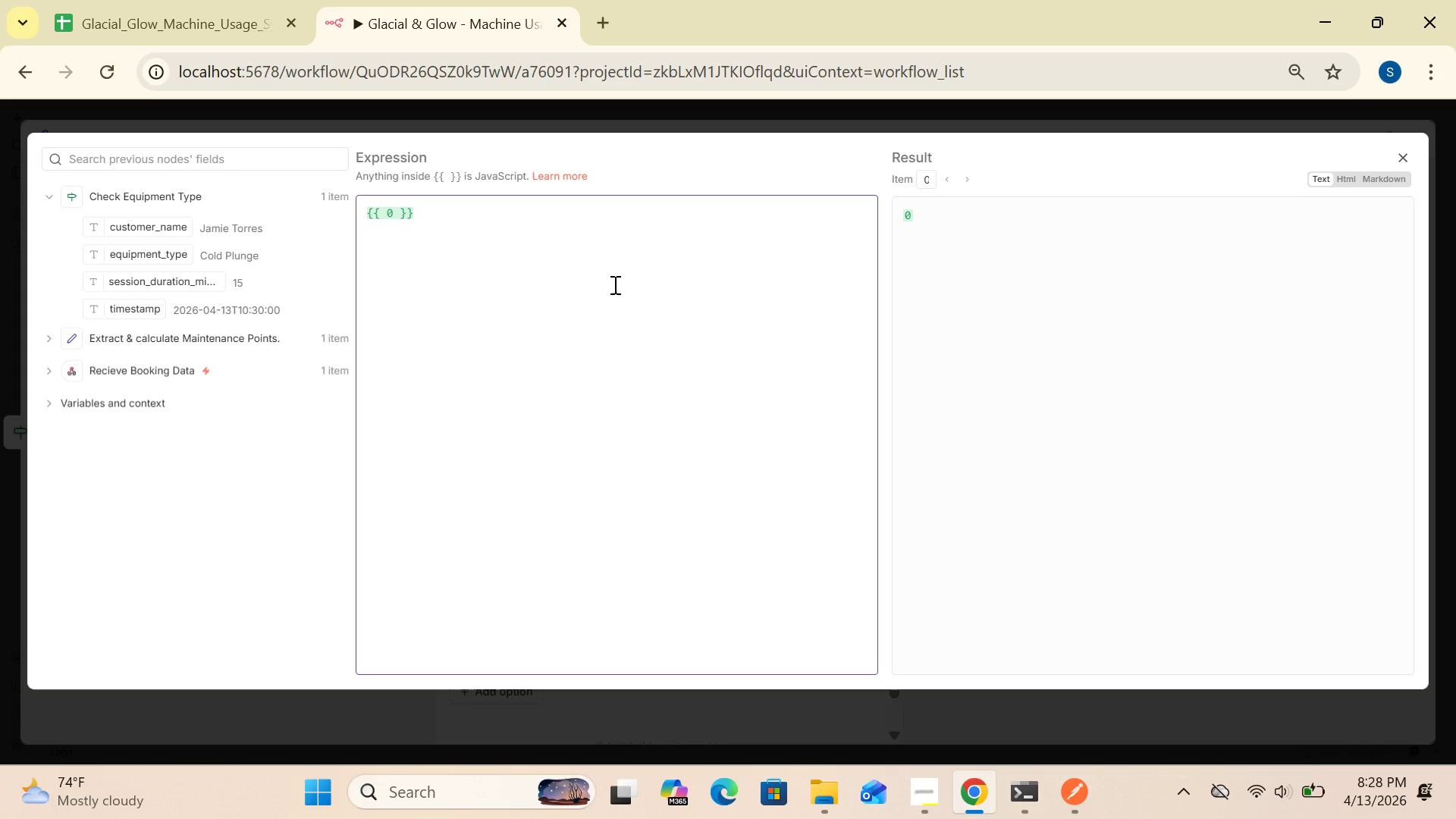 
hold_key(key=Backspace, duration=1.36)
 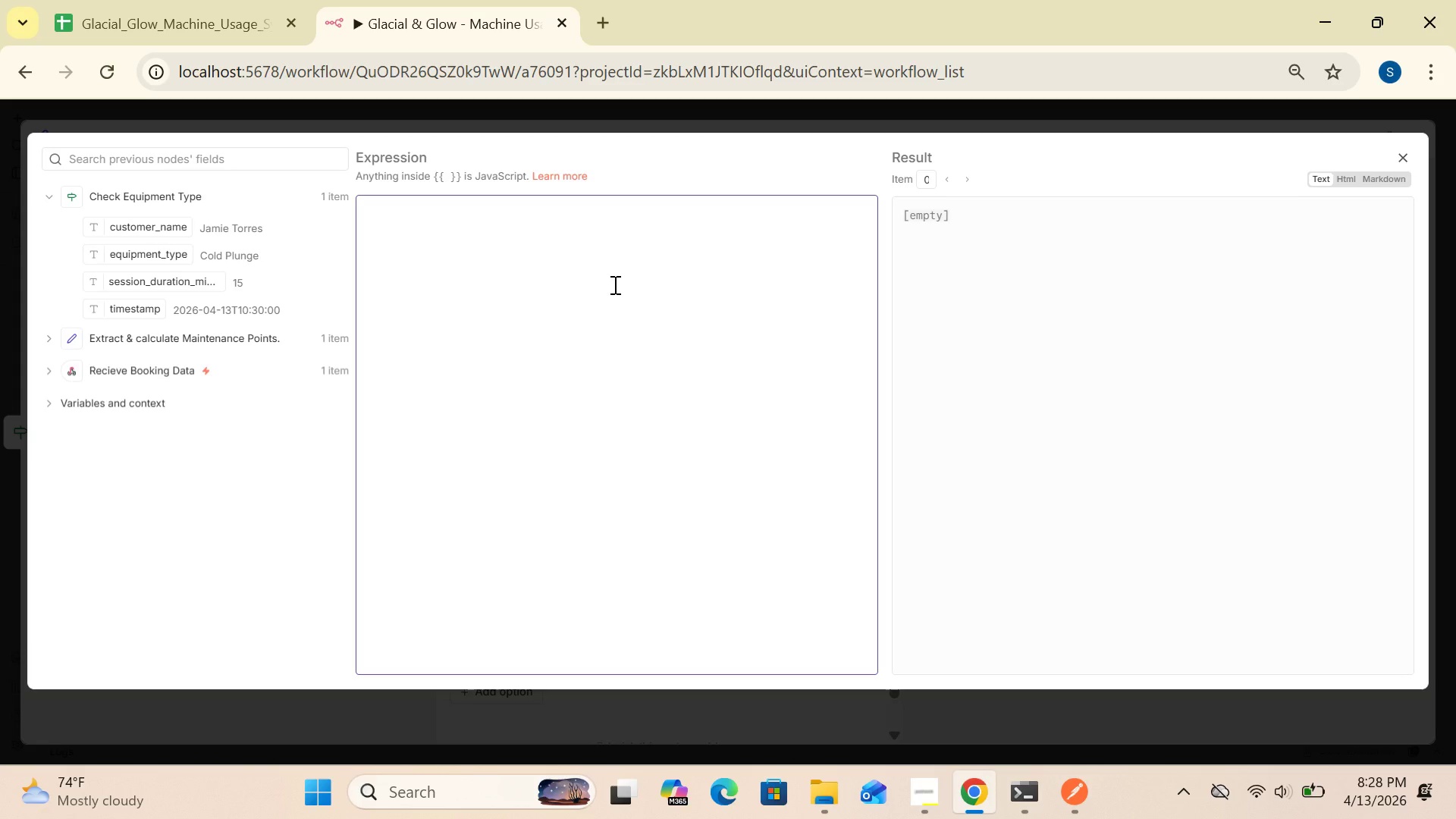 
key(Shift+BracketLeft)
 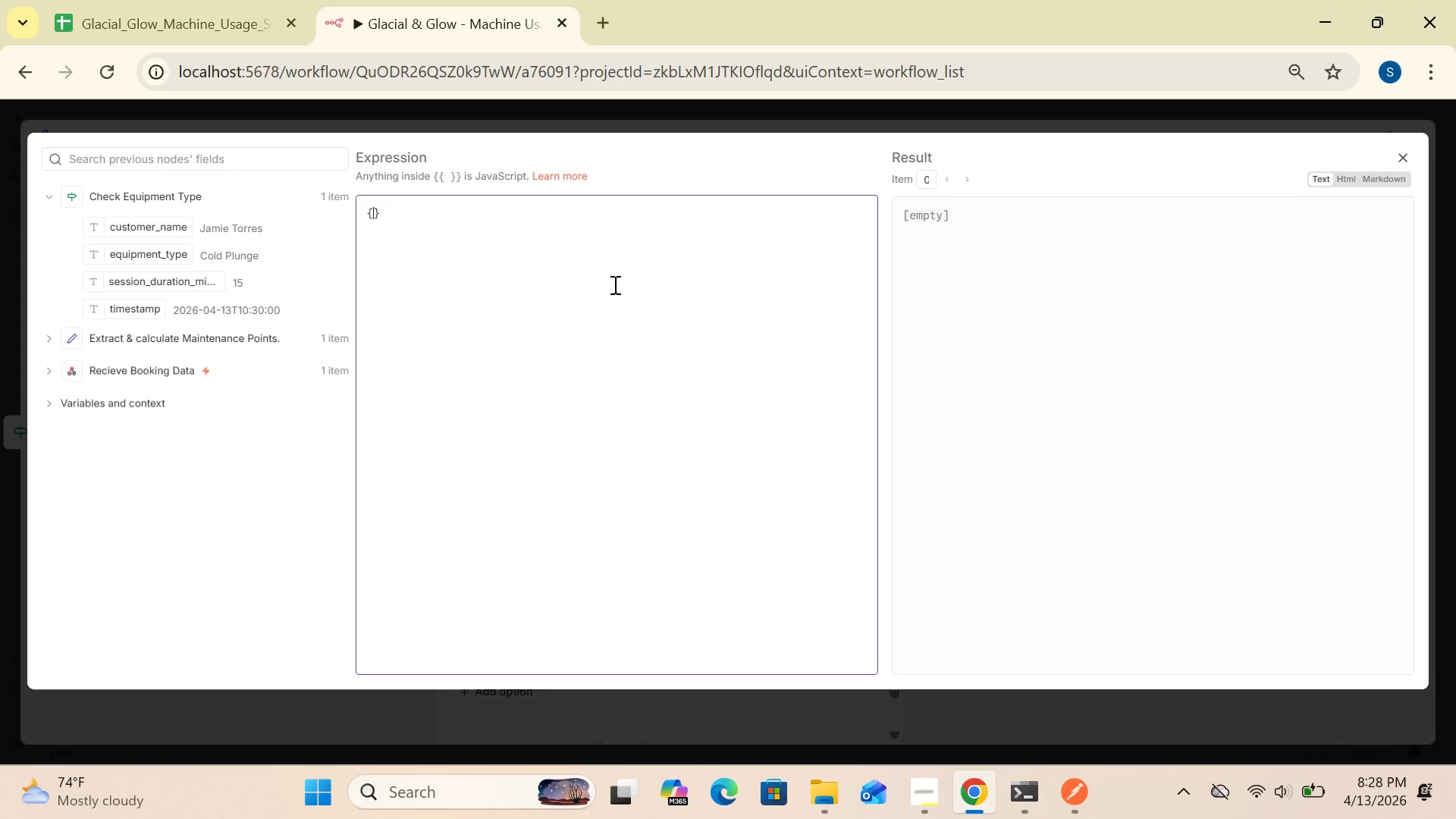 
key(Shift+BracketLeft)
 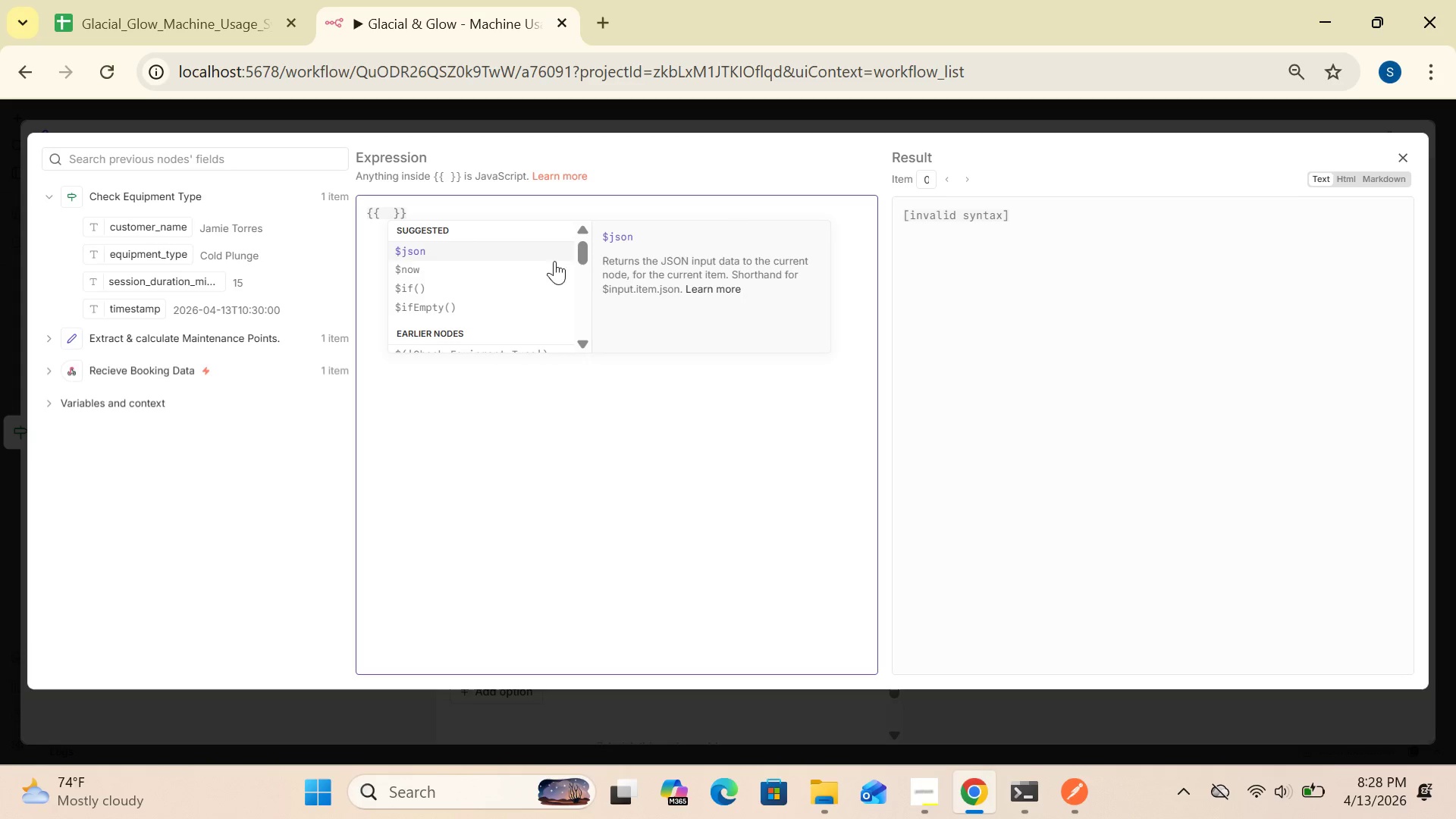 
left_click([526, 249])
 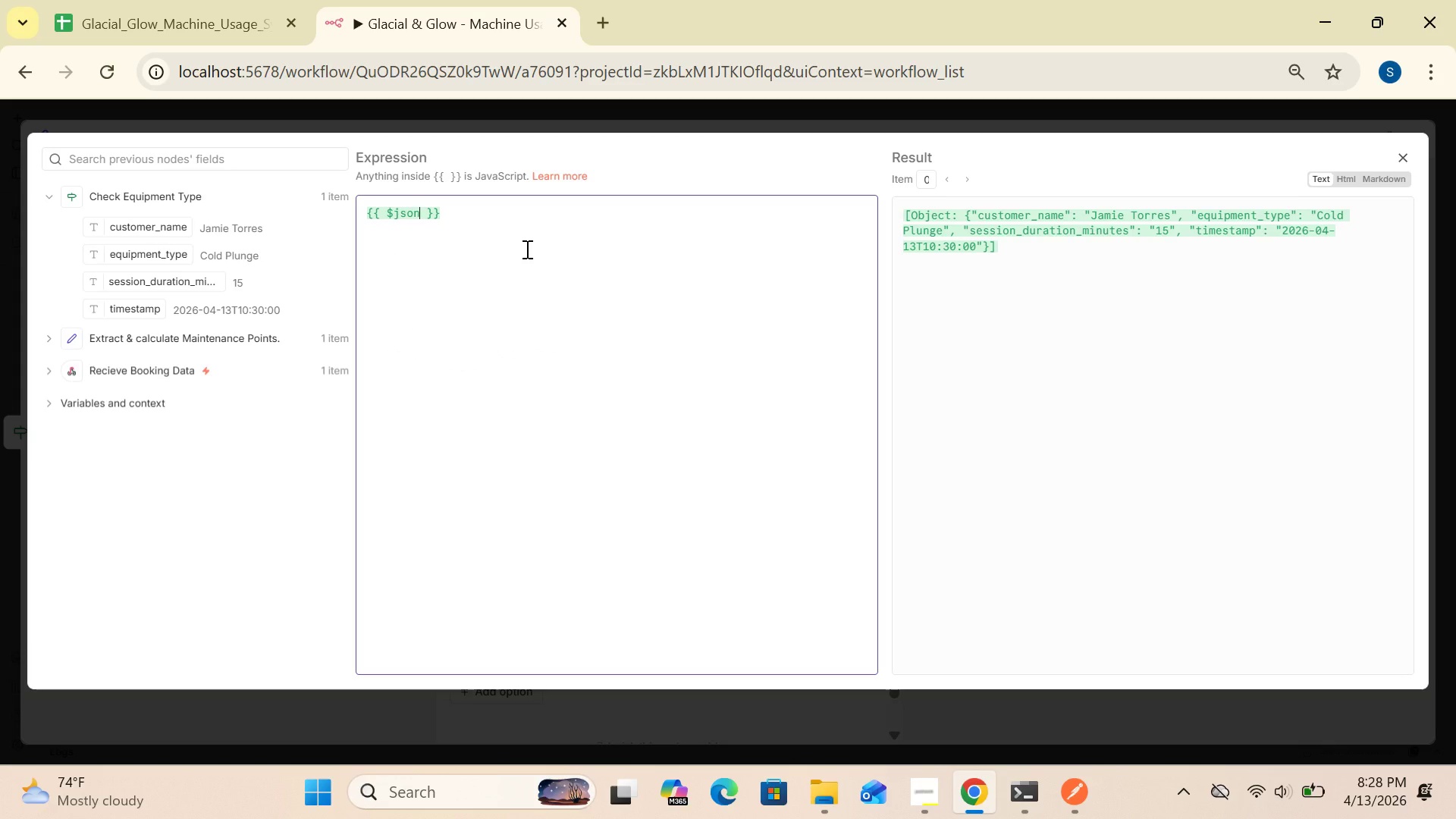 
type(.session_duration_minutes)
 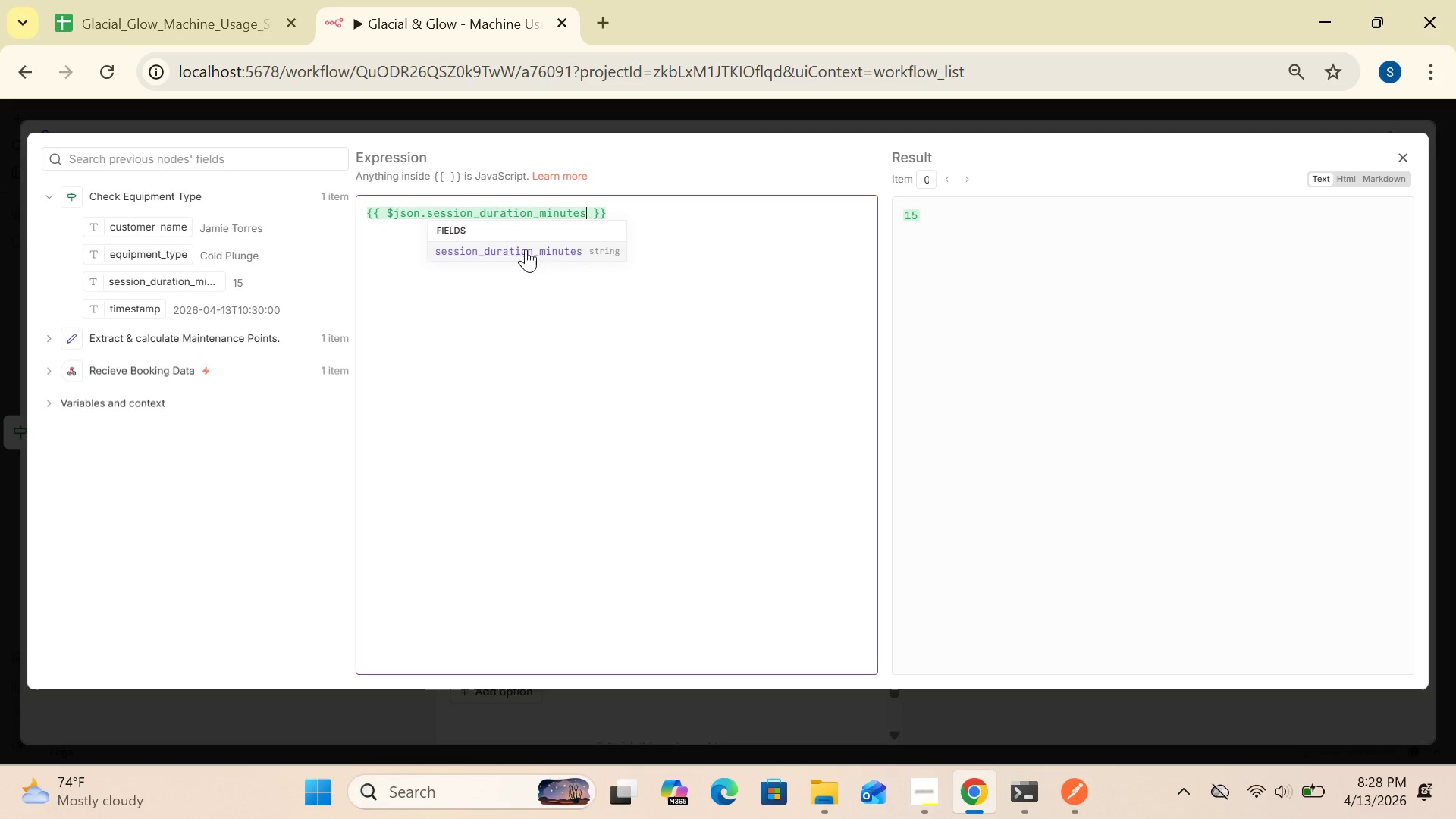 
left_click([652, 334])
 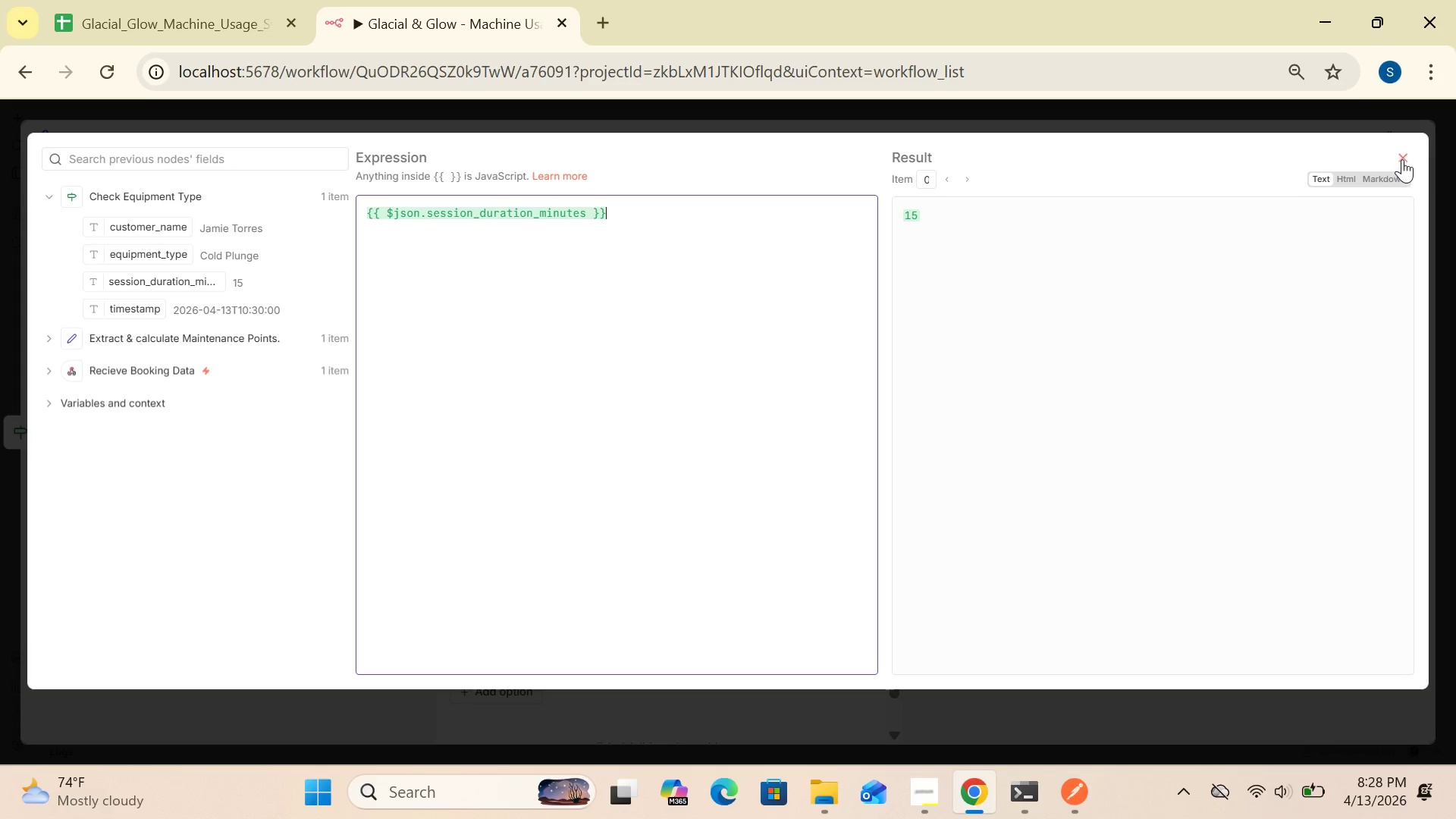 
left_click([1402, 159])
 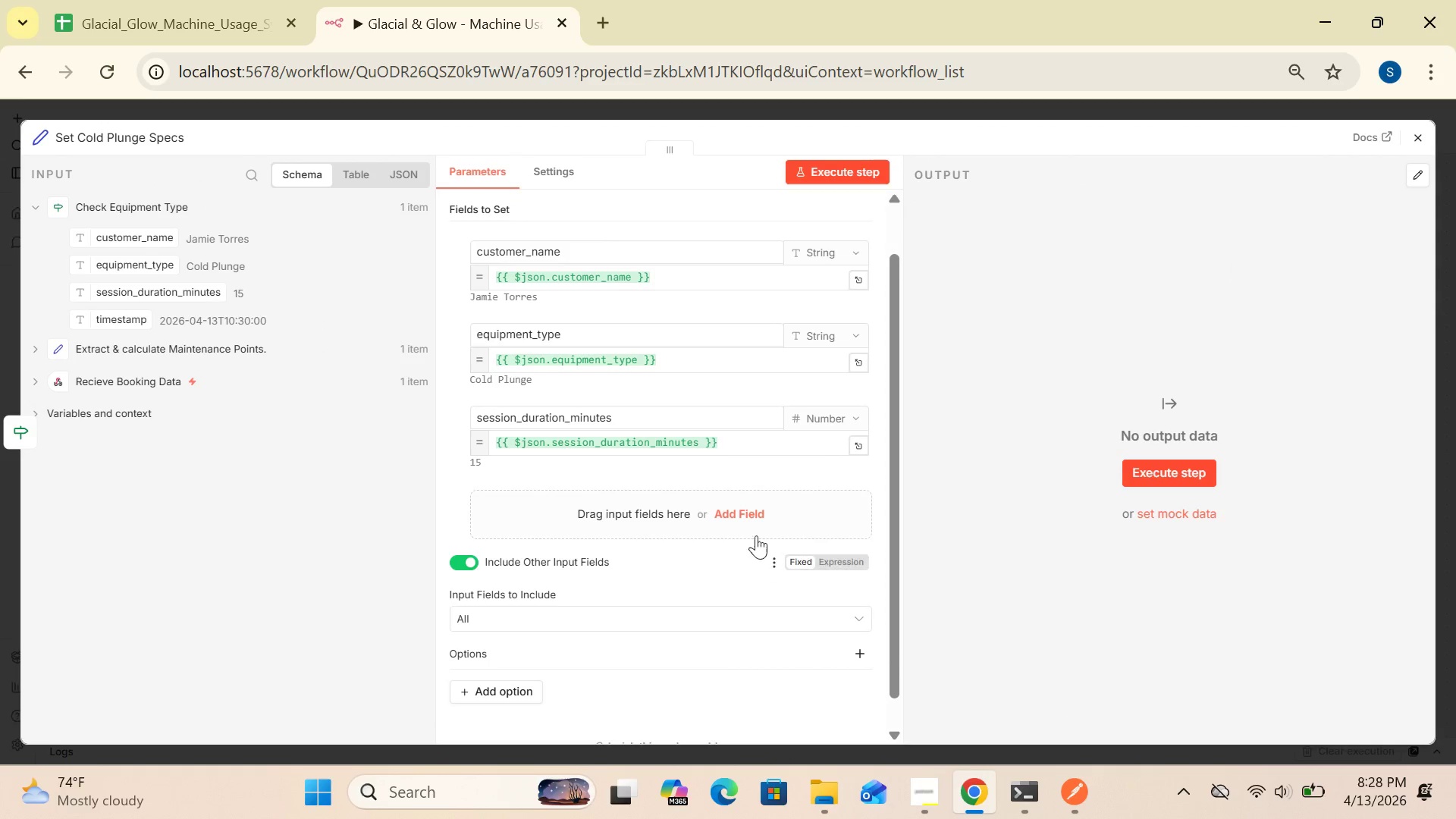 
left_click([746, 519])
 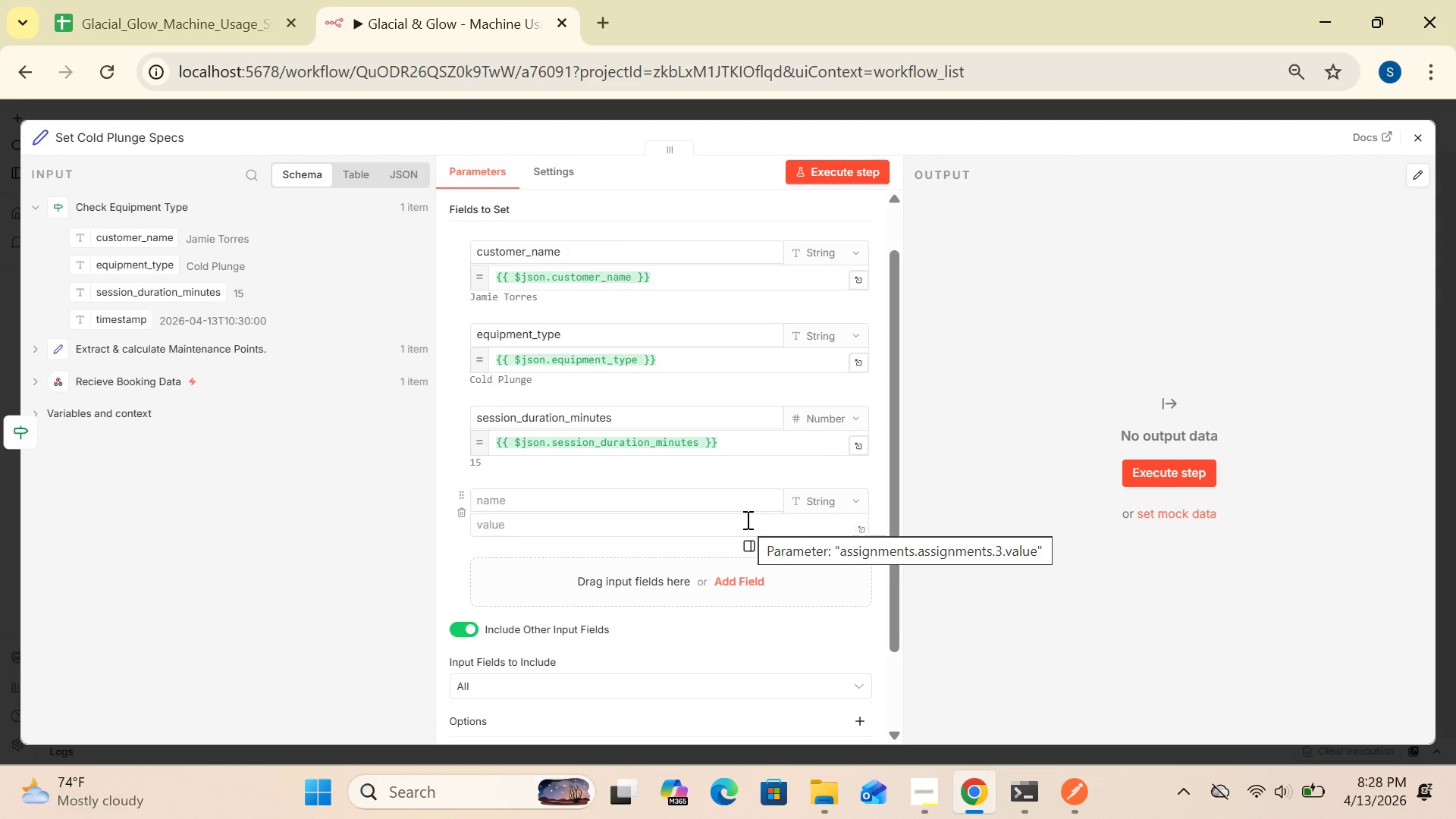 
wait(6.15)
 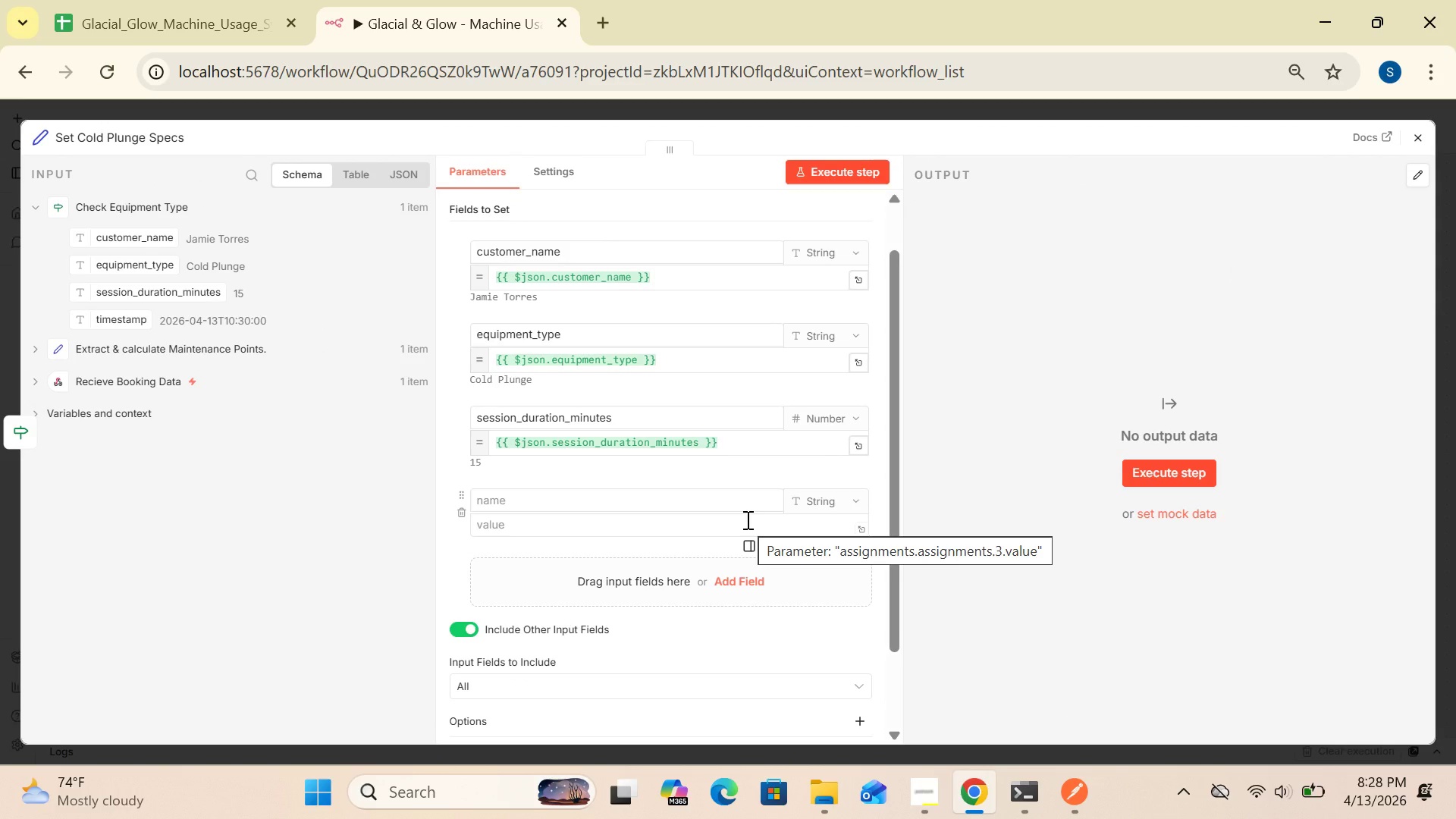 
mouse_move([595, 500])
 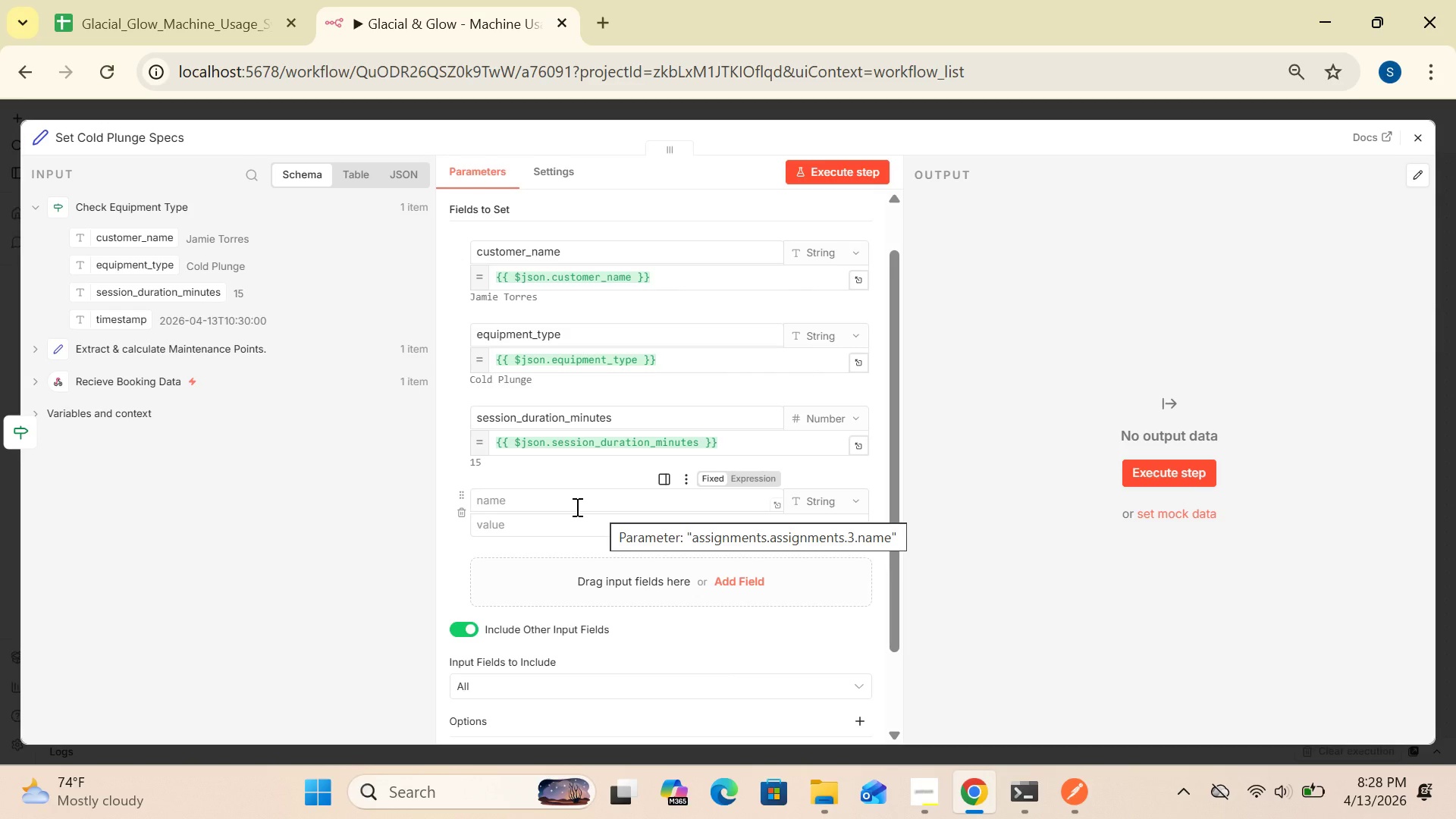 
left_click([576, 507])
 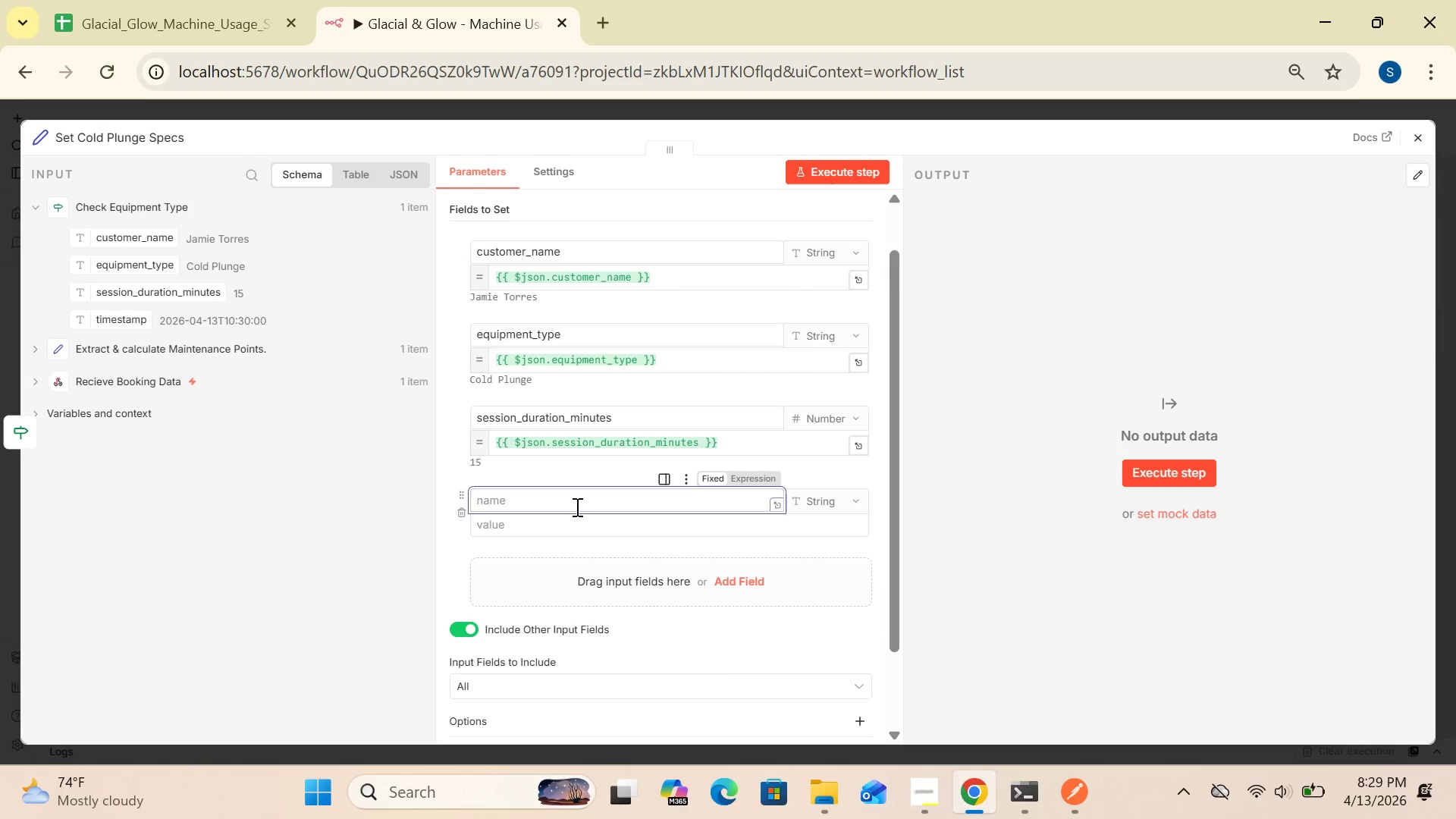 
type(timestamp)
 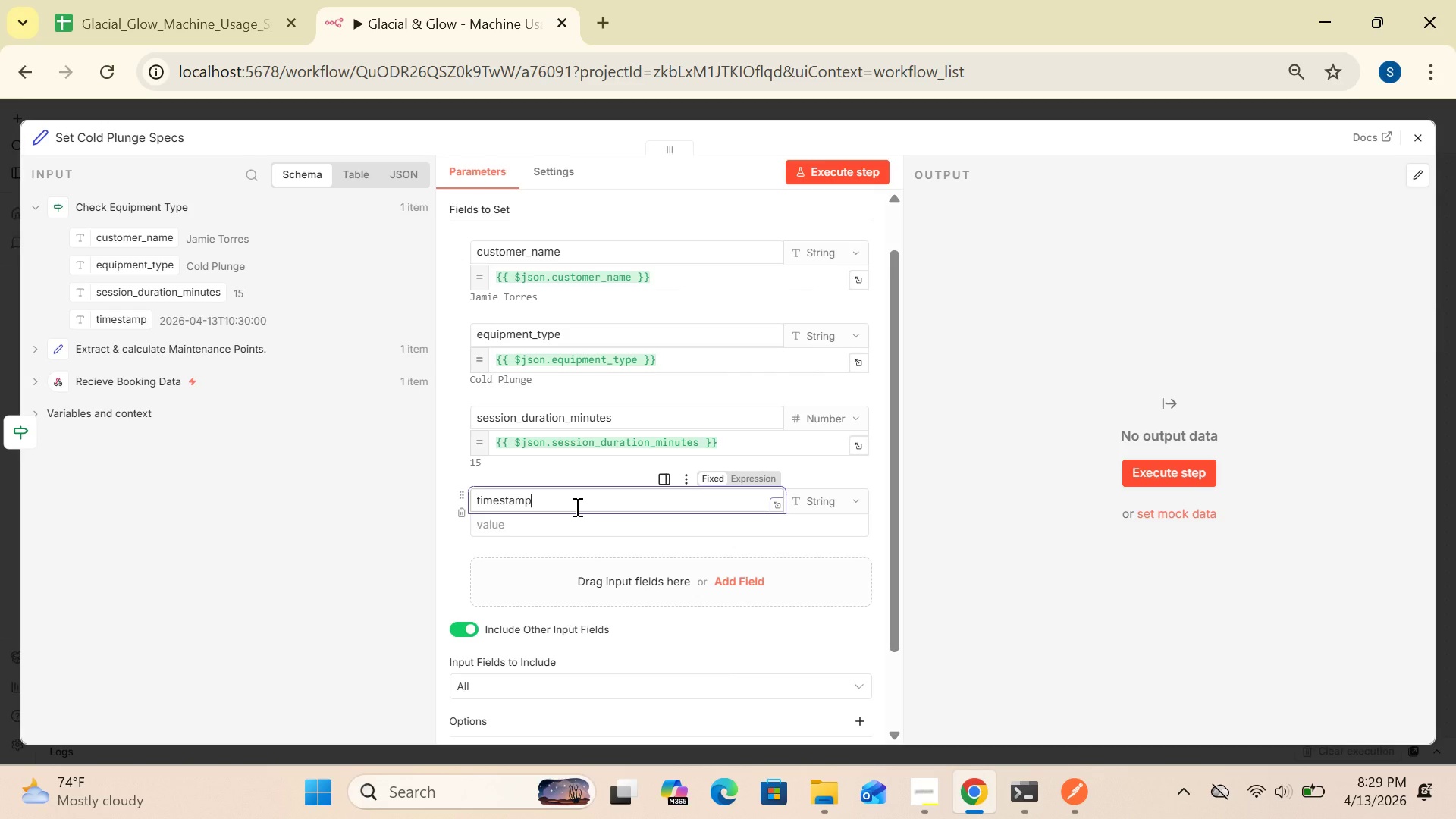 
wait(6.06)
 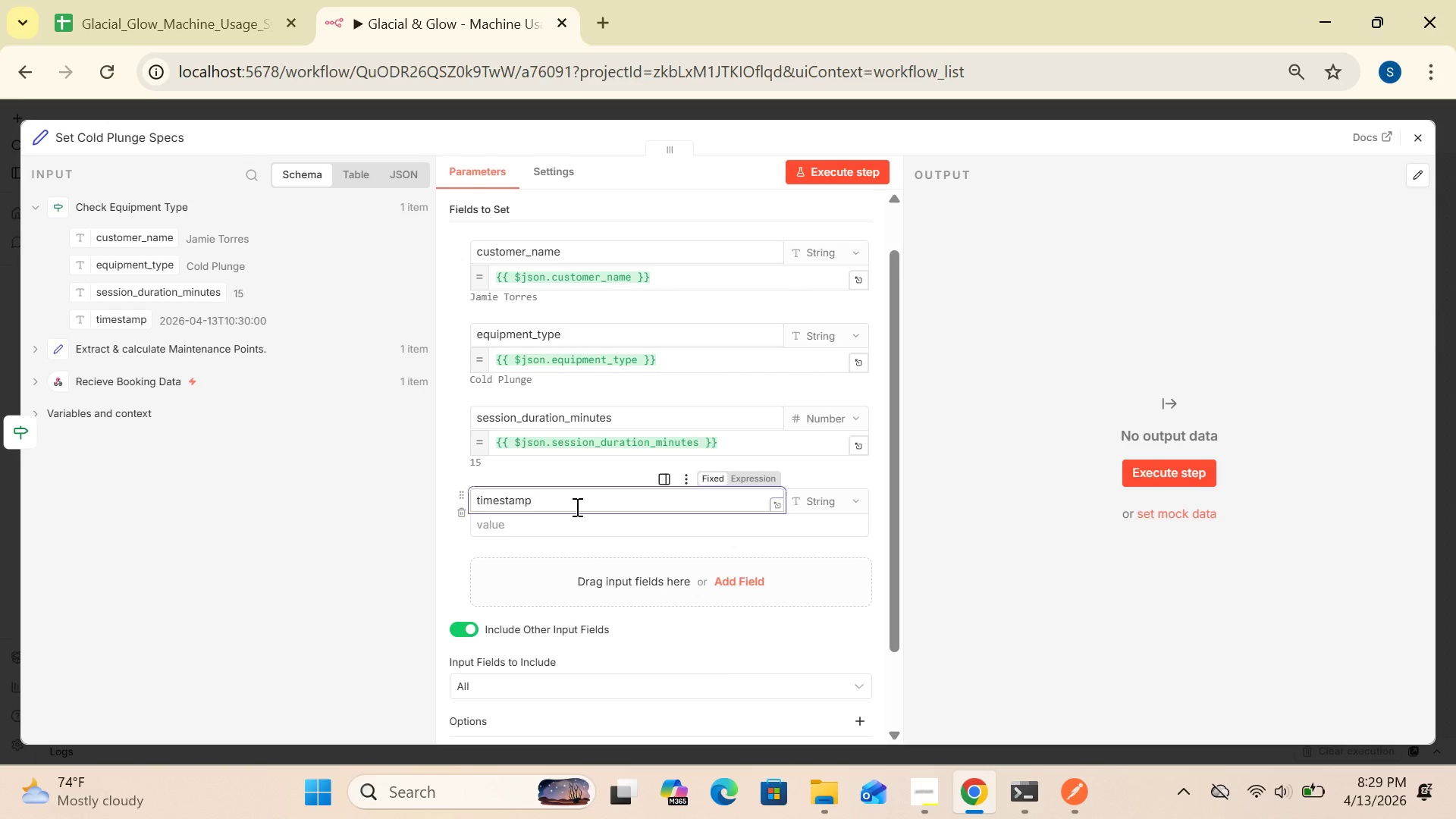 
left_click([640, 536])
 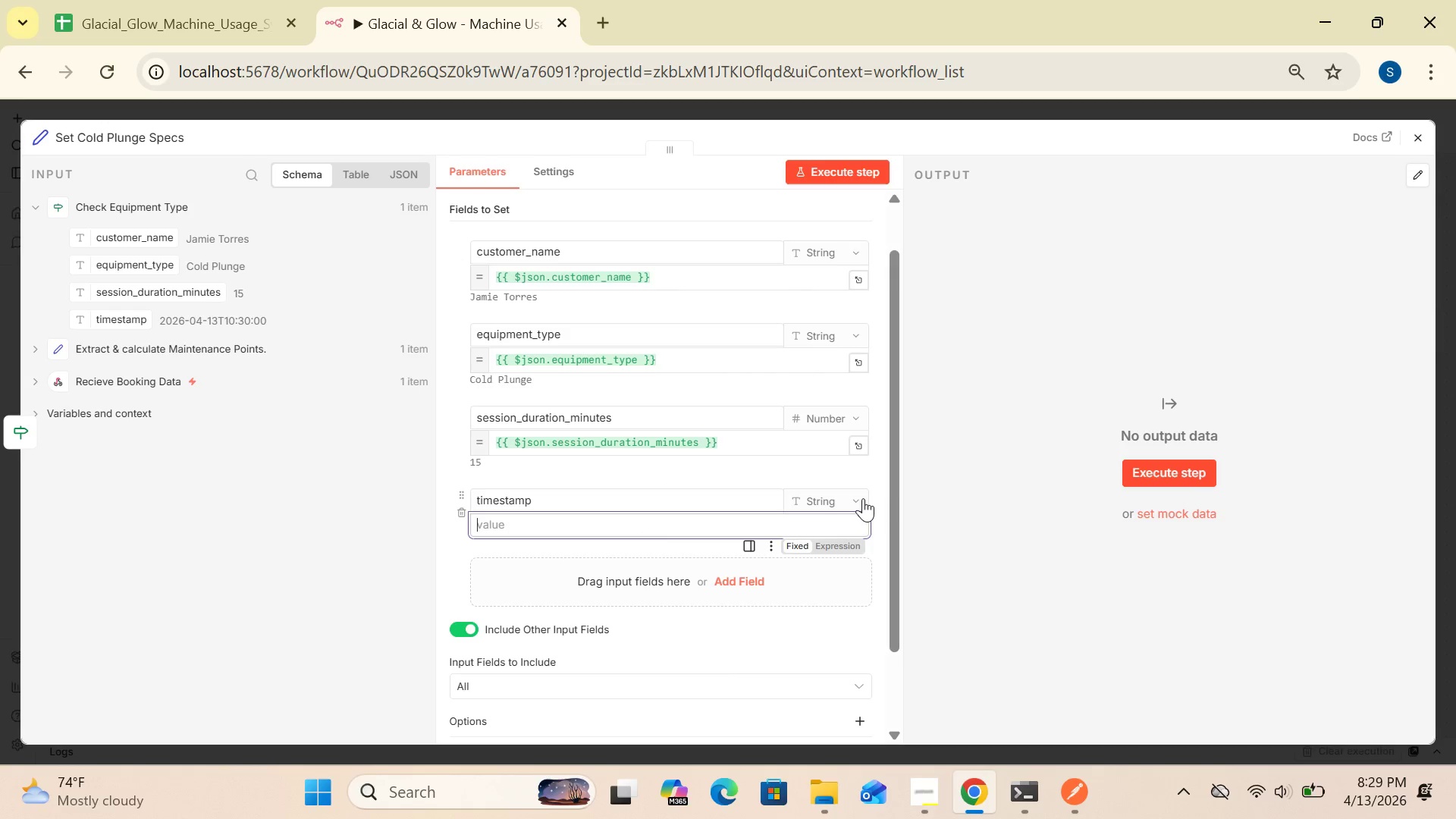 
left_click([861, 496])
 